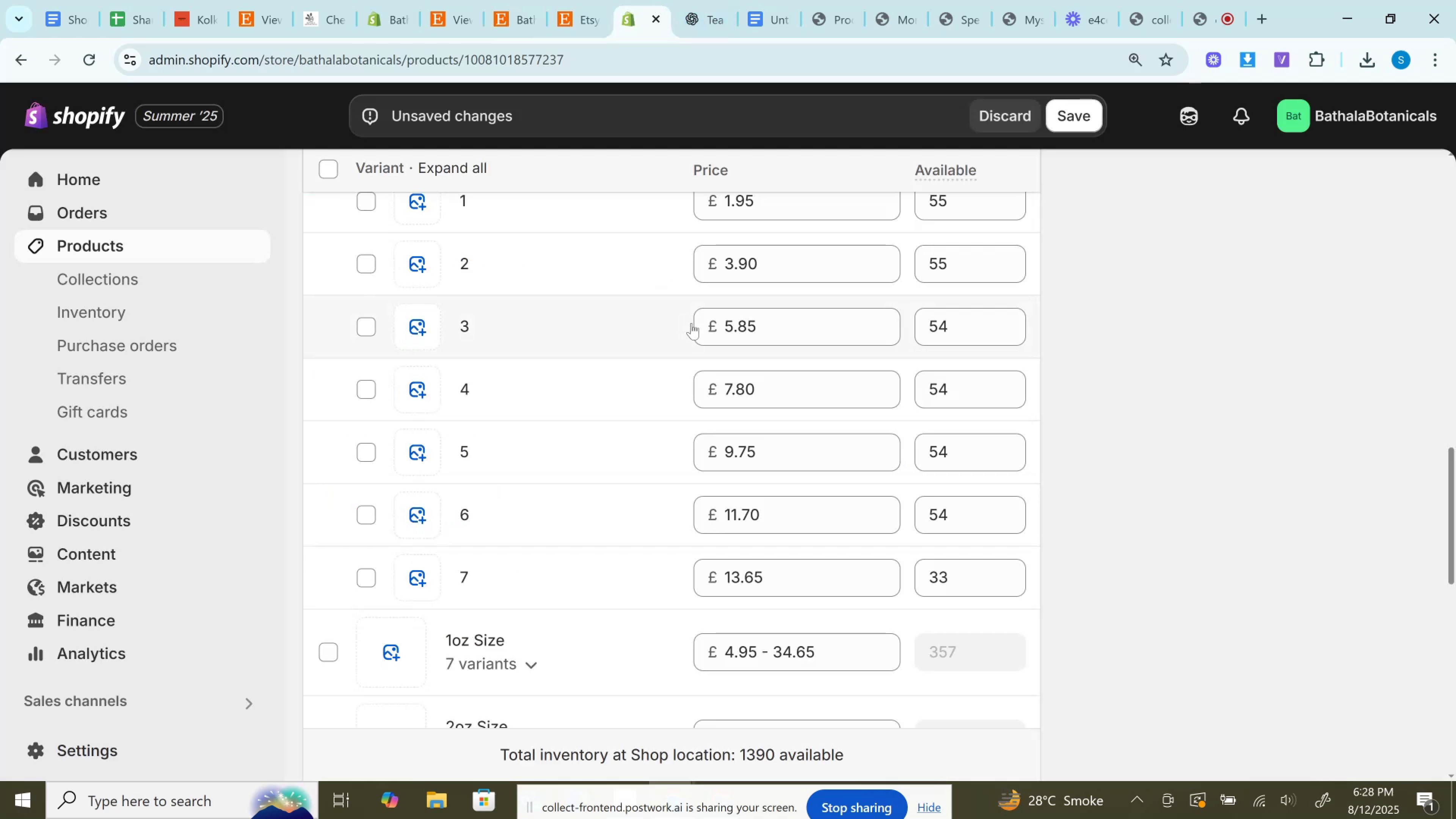 
scroll: coordinate [769, 352], scroll_direction: up, amount: 2.0
 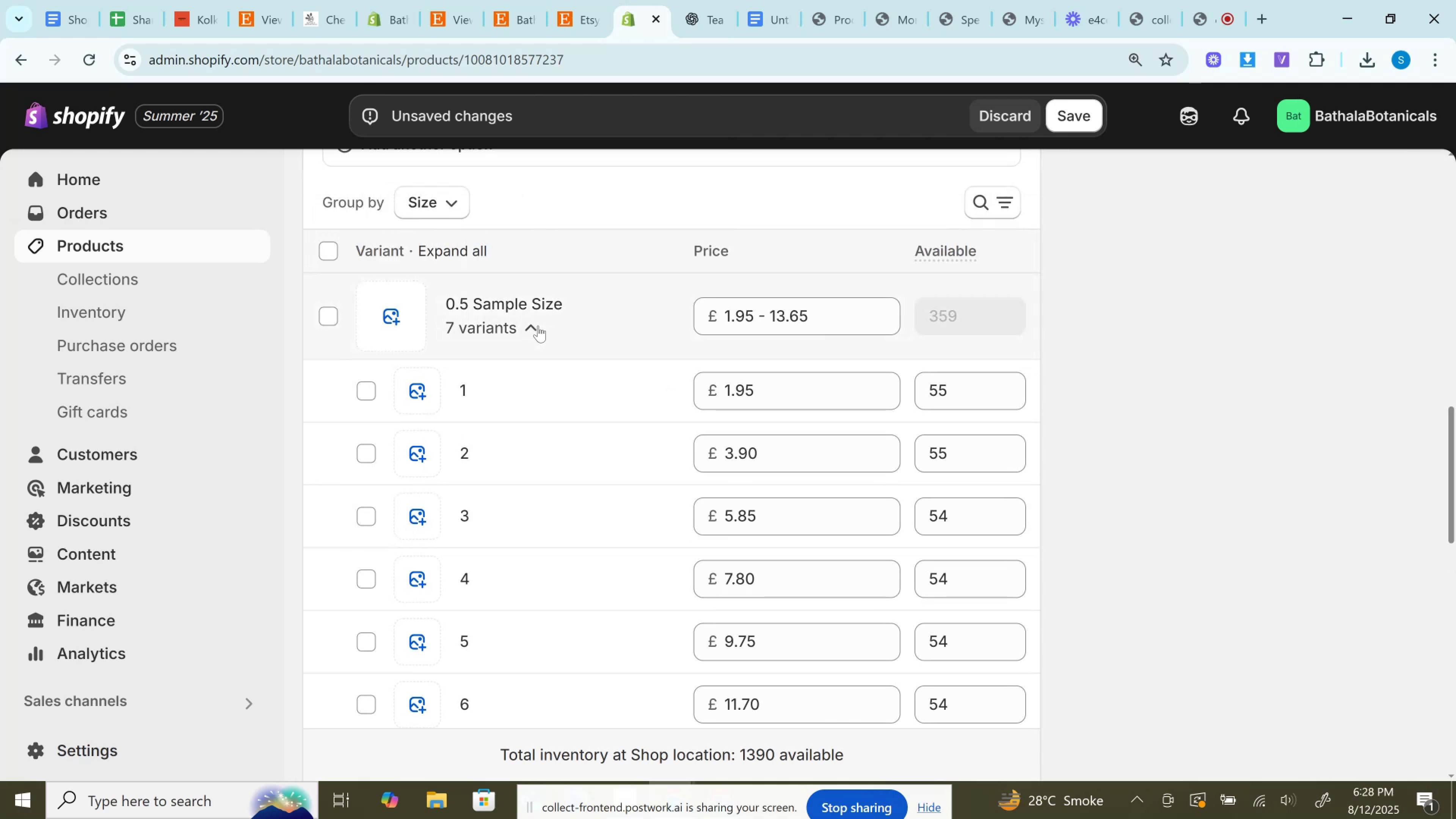 
left_click([537, 326])
 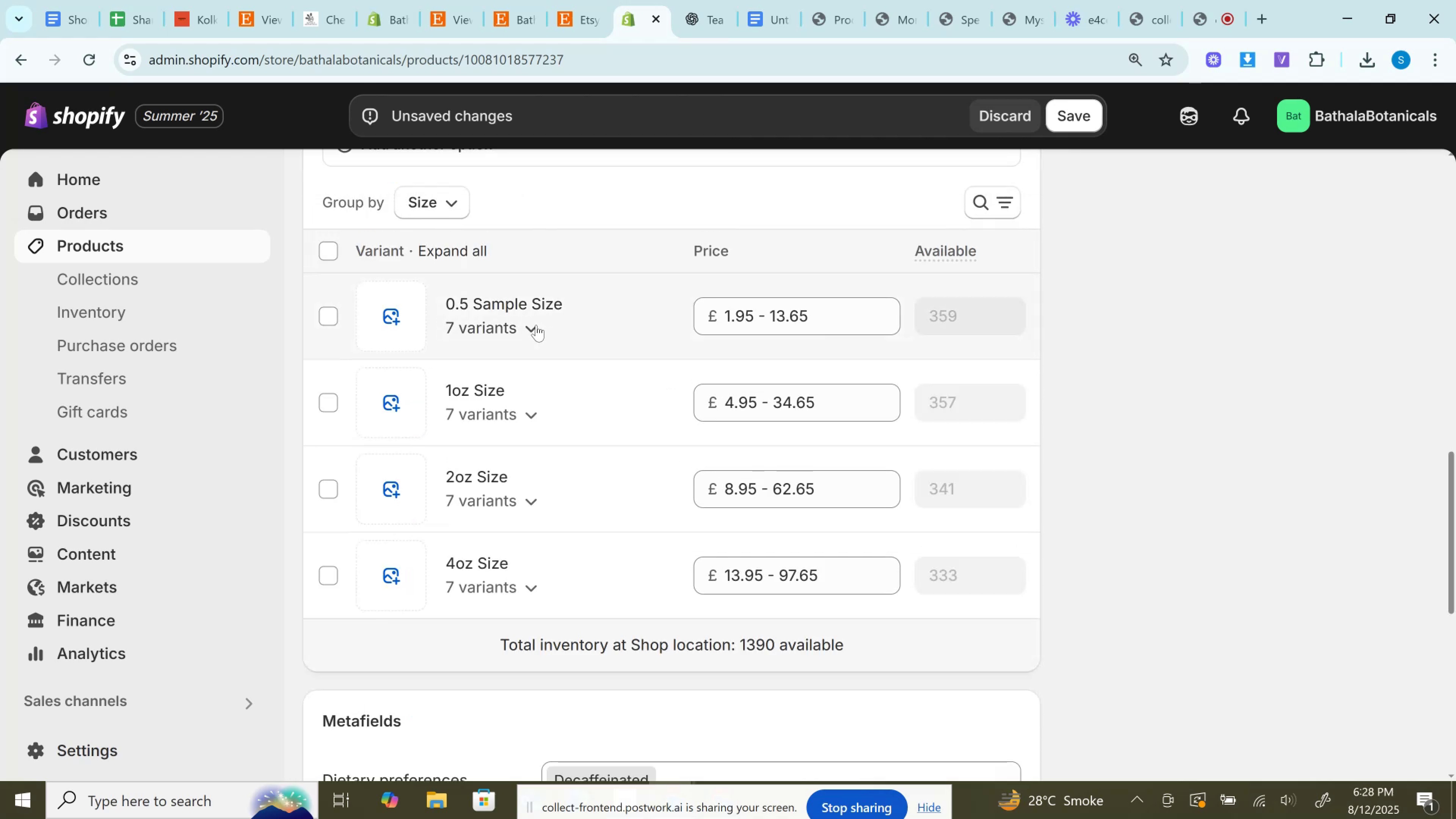 
scroll: coordinate [536, 325], scroll_direction: up, amount: 5.0
 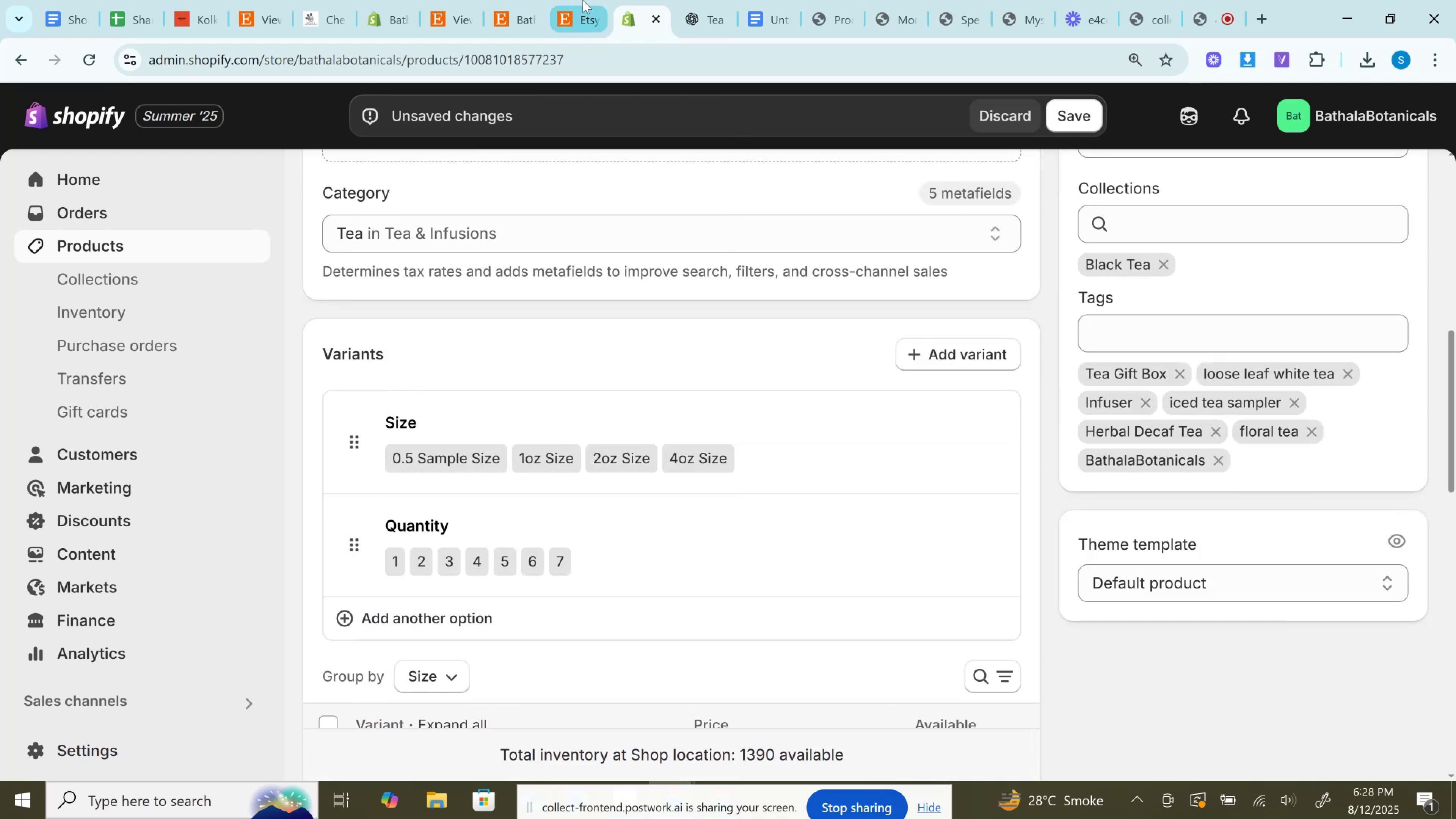 
left_click([583, 0])
 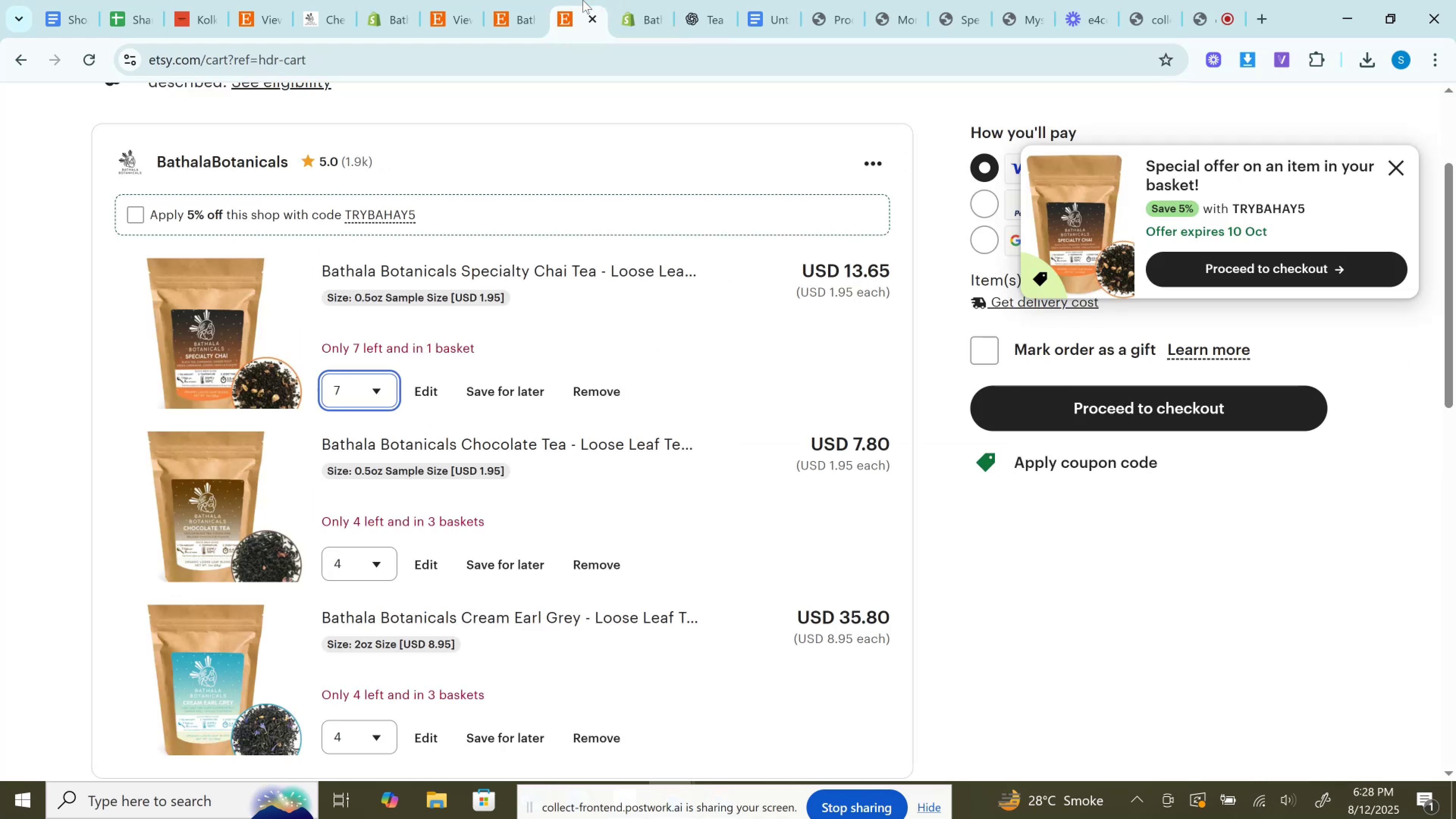 
left_click_drag(start_coordinate=[583, 0], to_coordinate=[754, 0])
 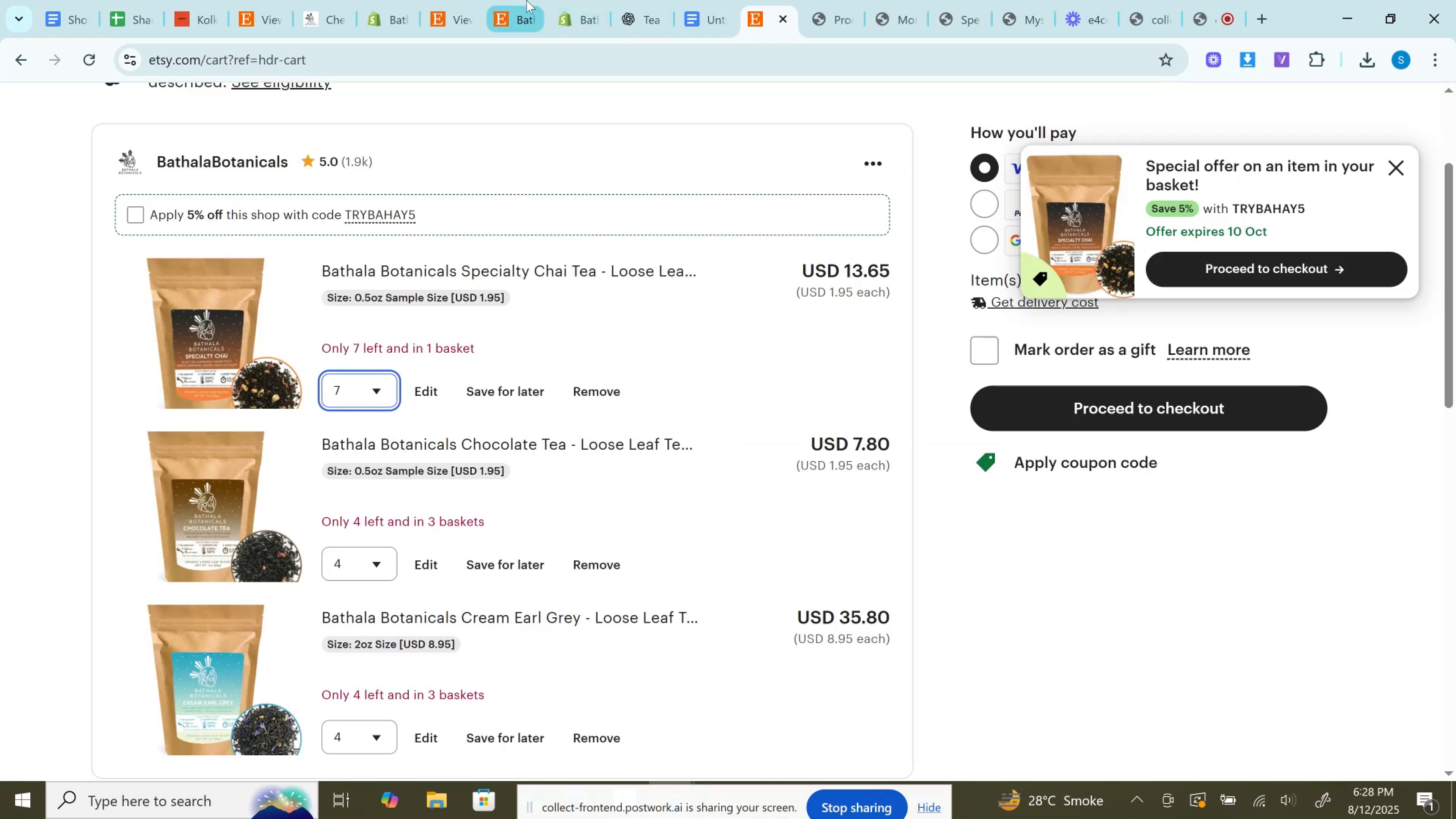 
left_click([529, 0])
 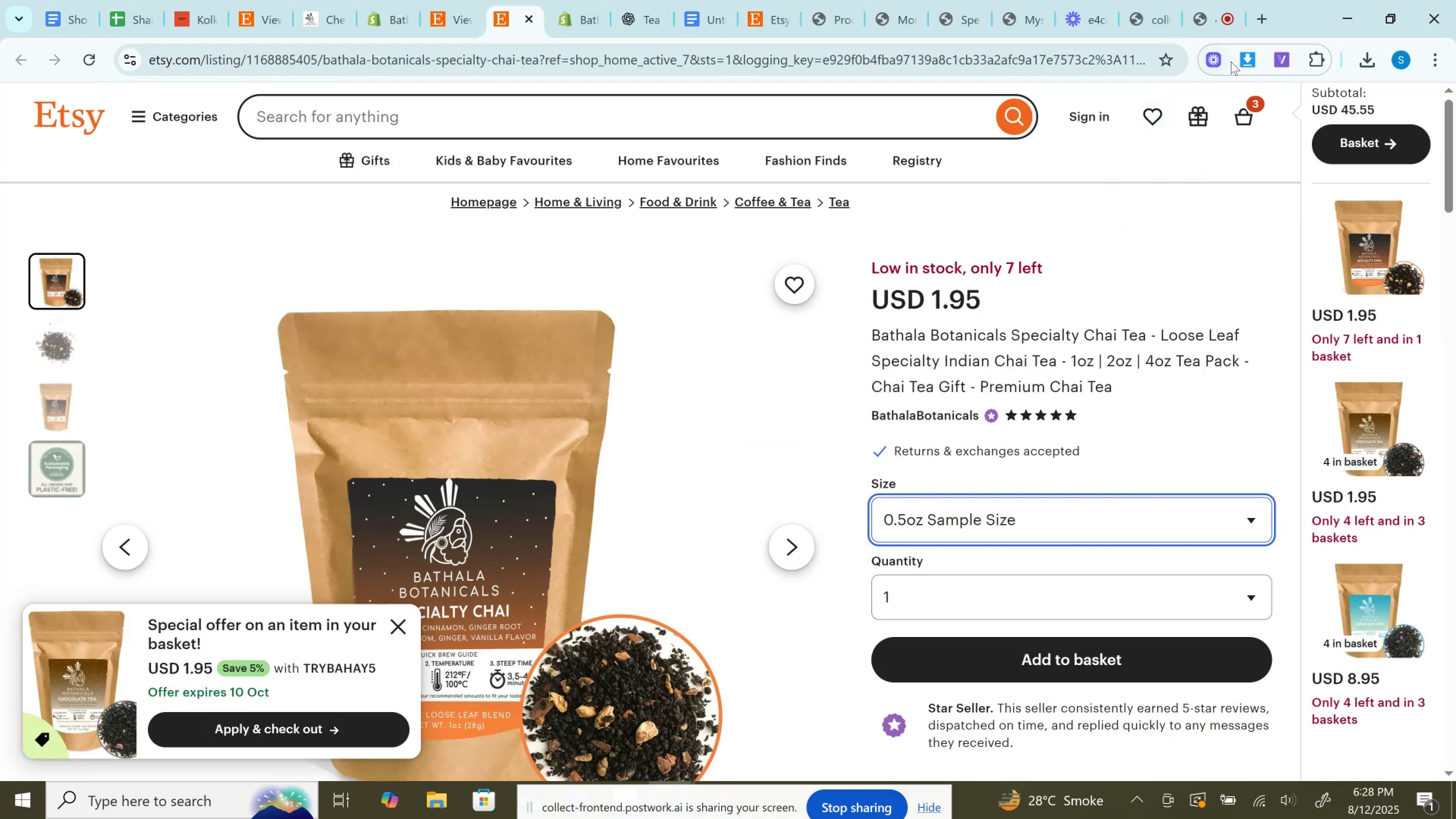 
left_click([1239, 61])
 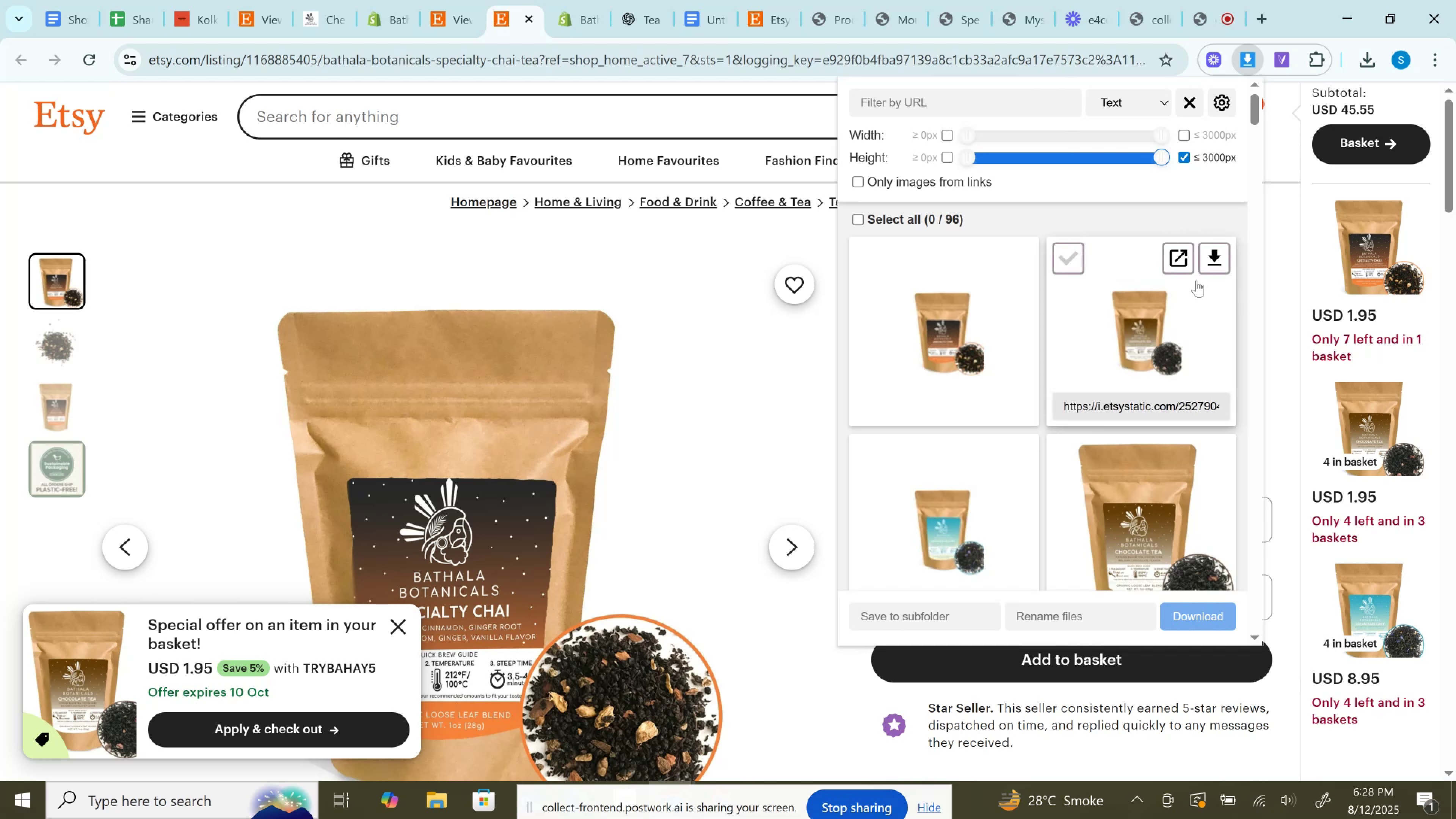 
scroll: coordinate [1222, 347], scroll_direction: down, amount: 2.0
 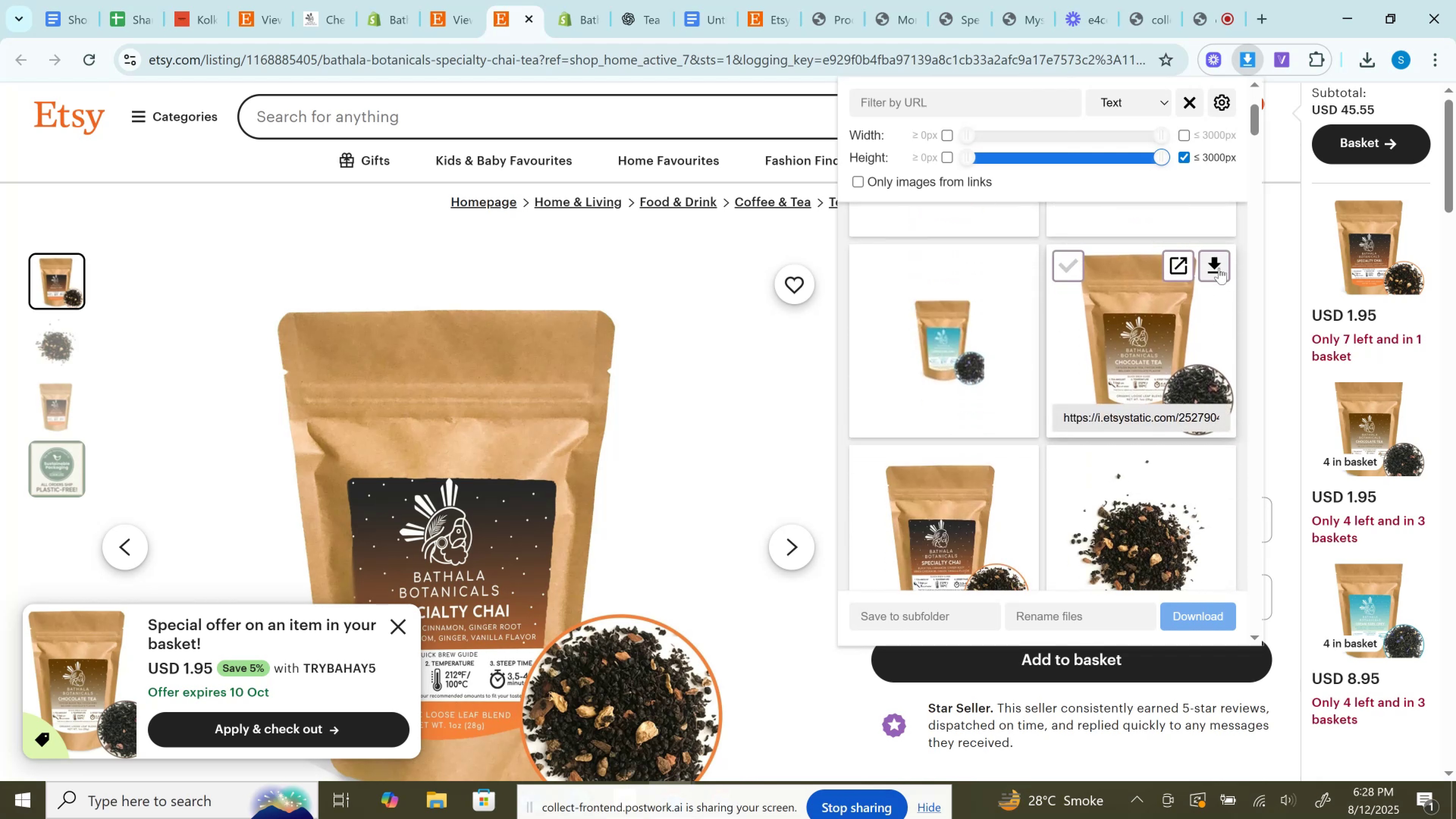 
left_click([1219, 268])
 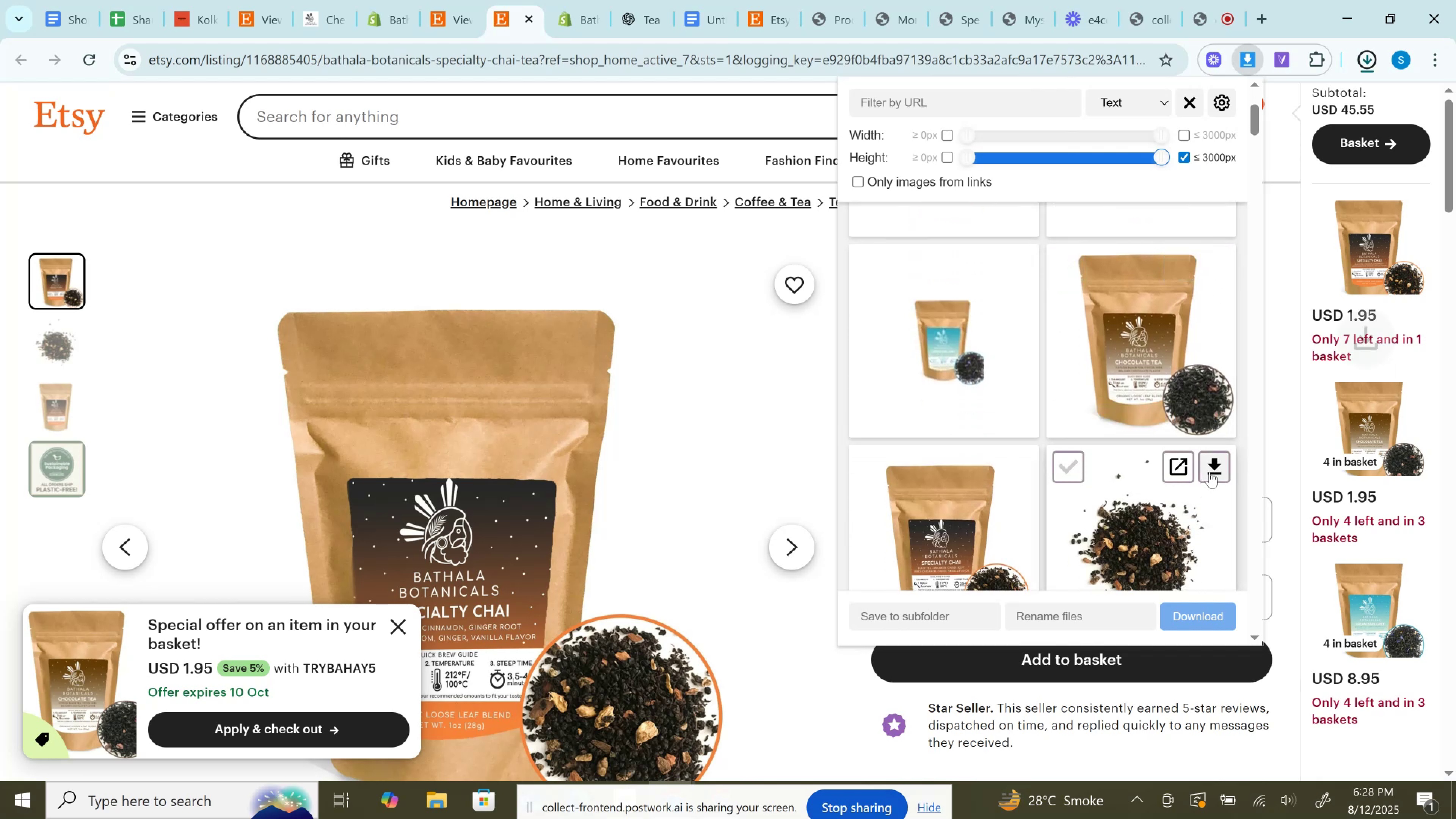 
left_click_drag(start_coordinate=[1210, 471], to_coordinate=[1190, 316])
 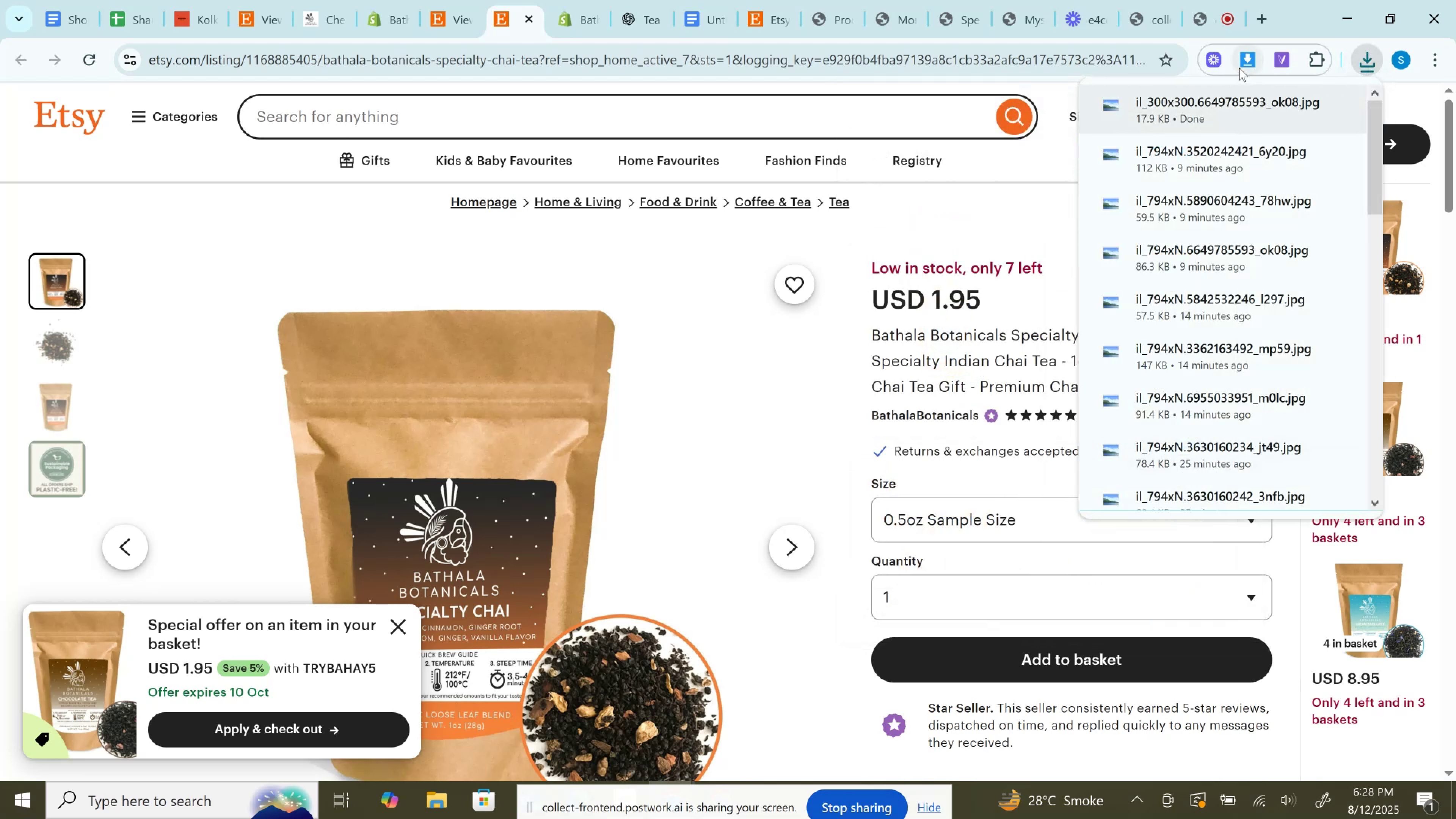 
left_click([1242, 67])
 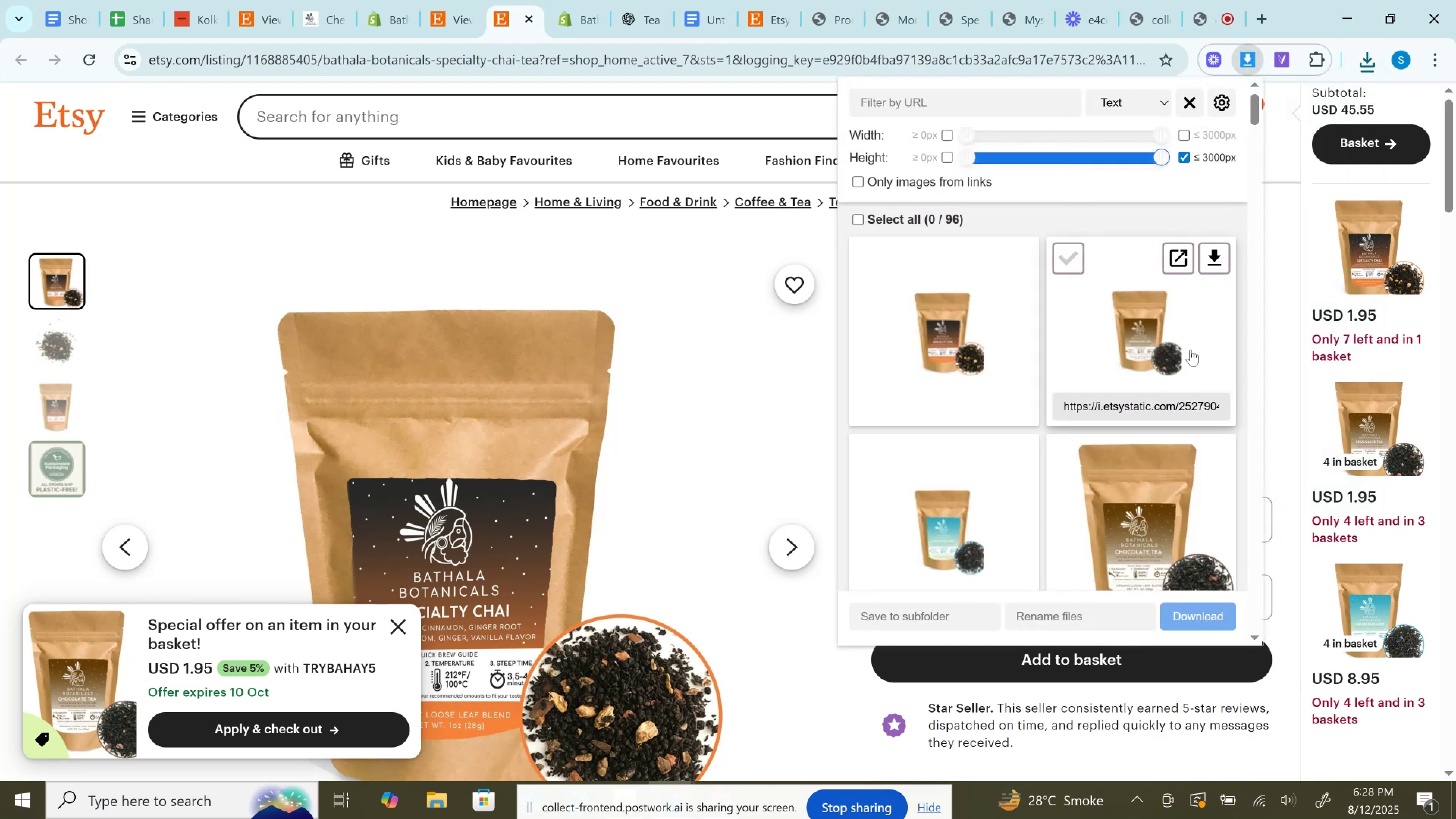 
scroll: coordinate [1182, 420], scroll_direction: down, amount: 3.0
 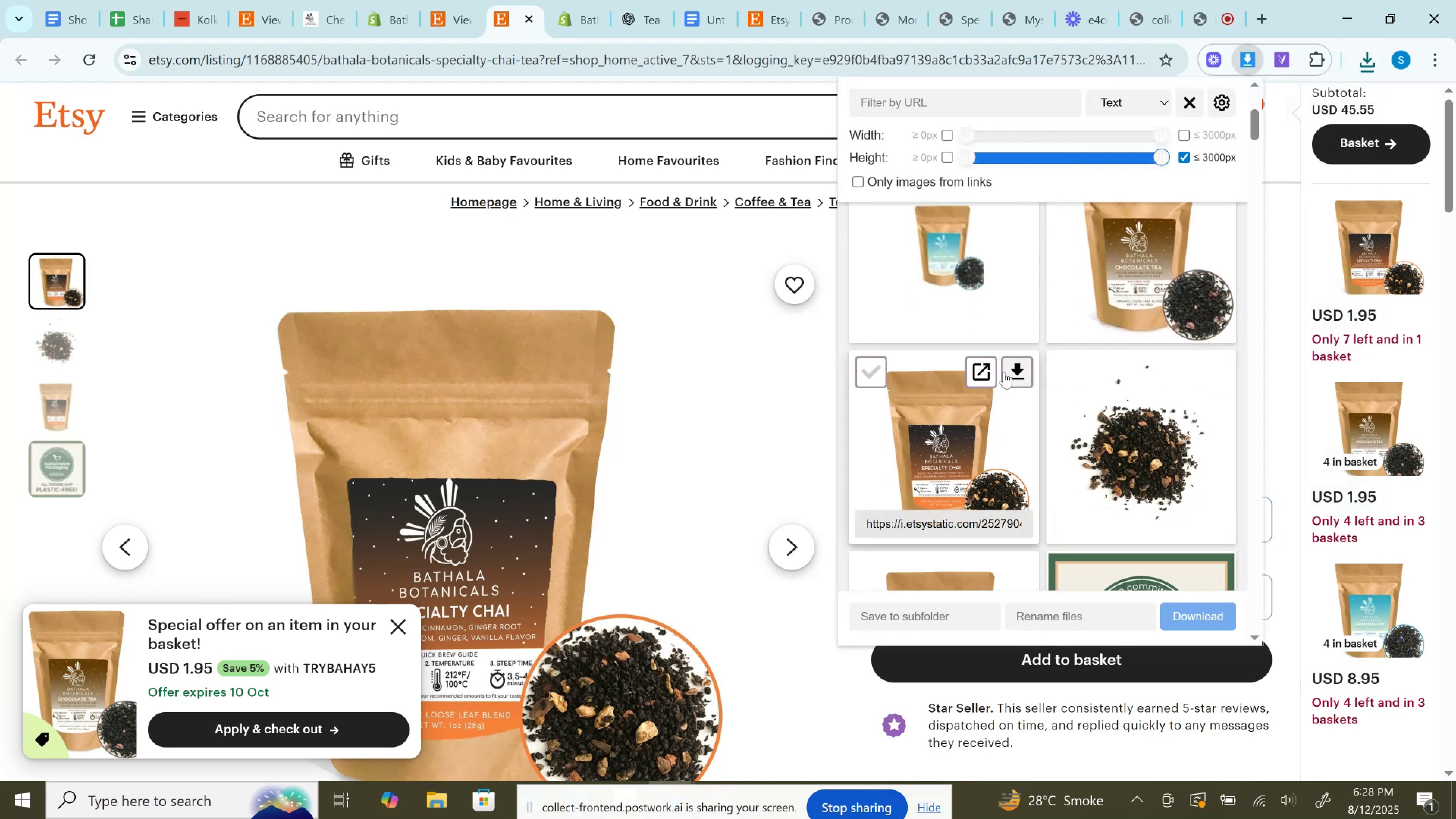 
left_click([1013, 372])
 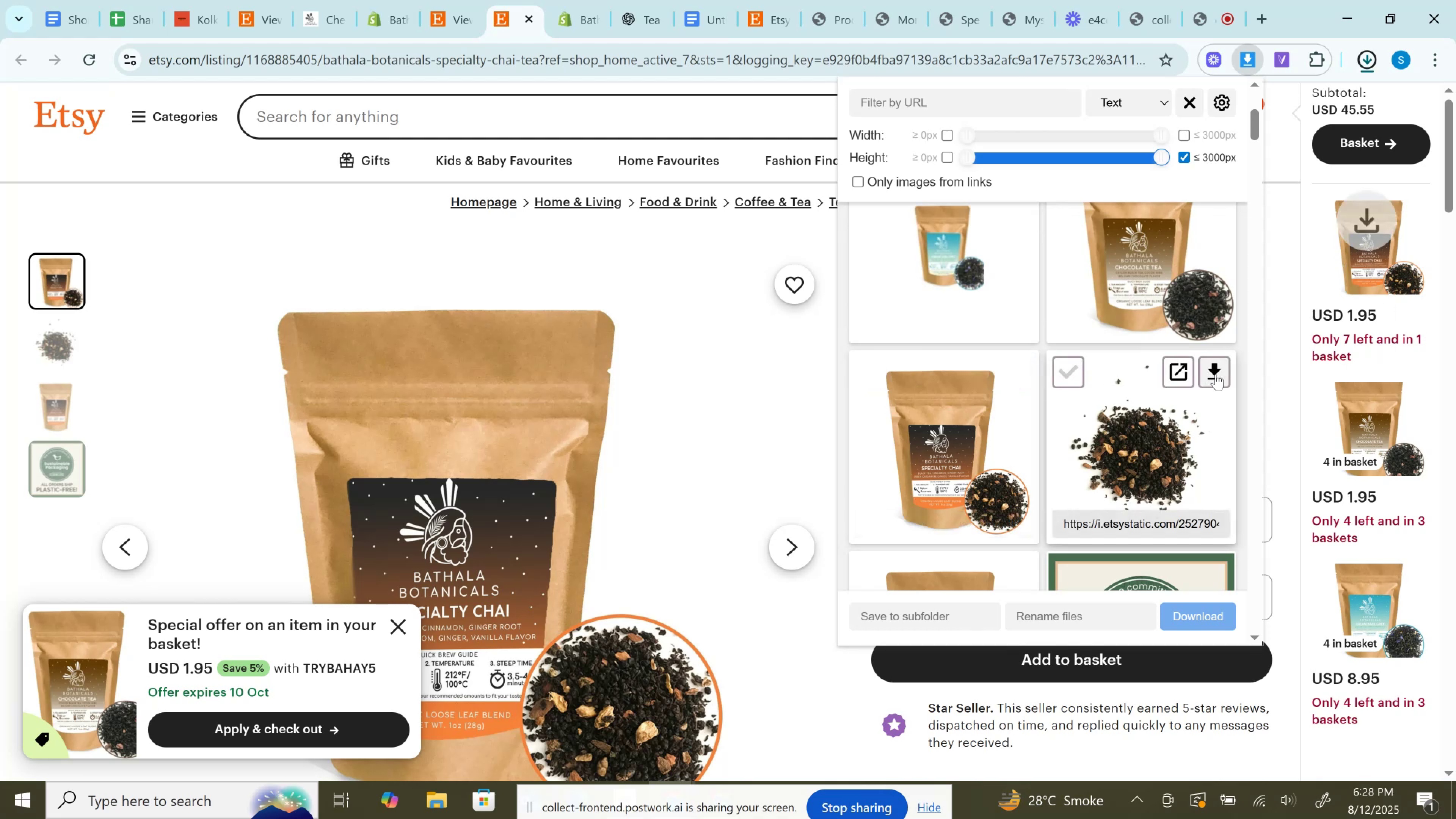 
left_click([1216, 374])
 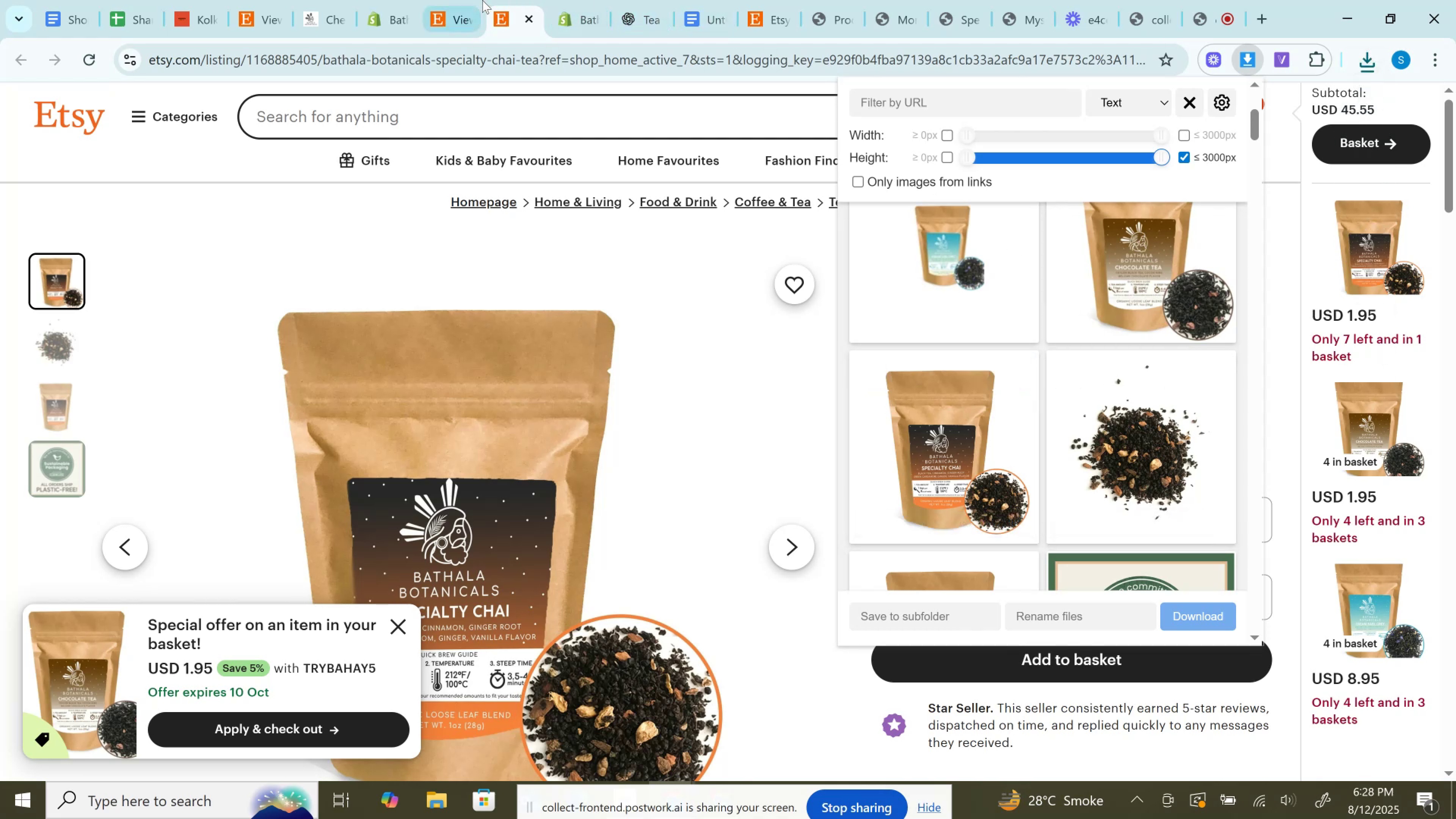 
left_click([482, 0])
 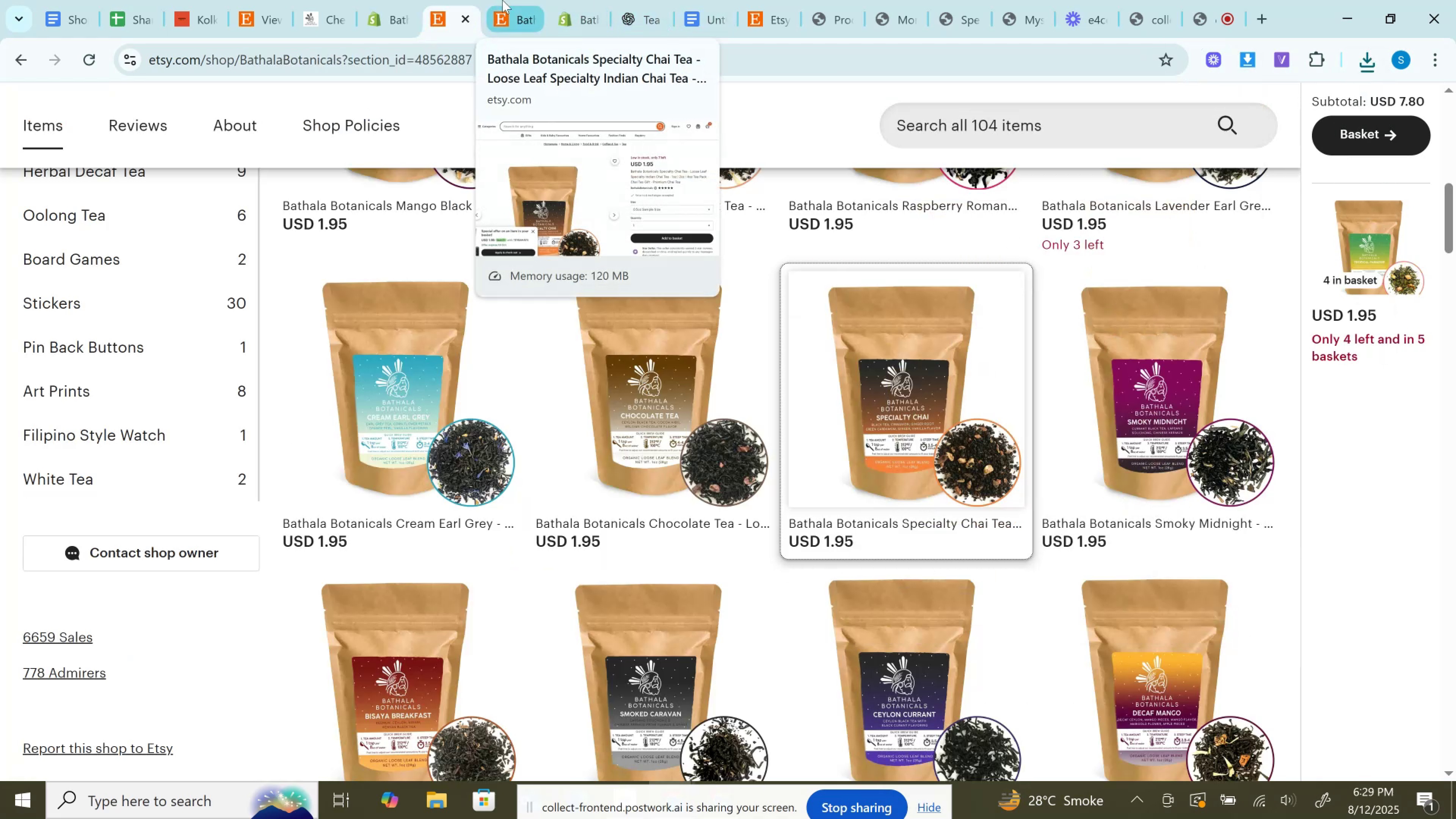 
left_click([502, 0])
 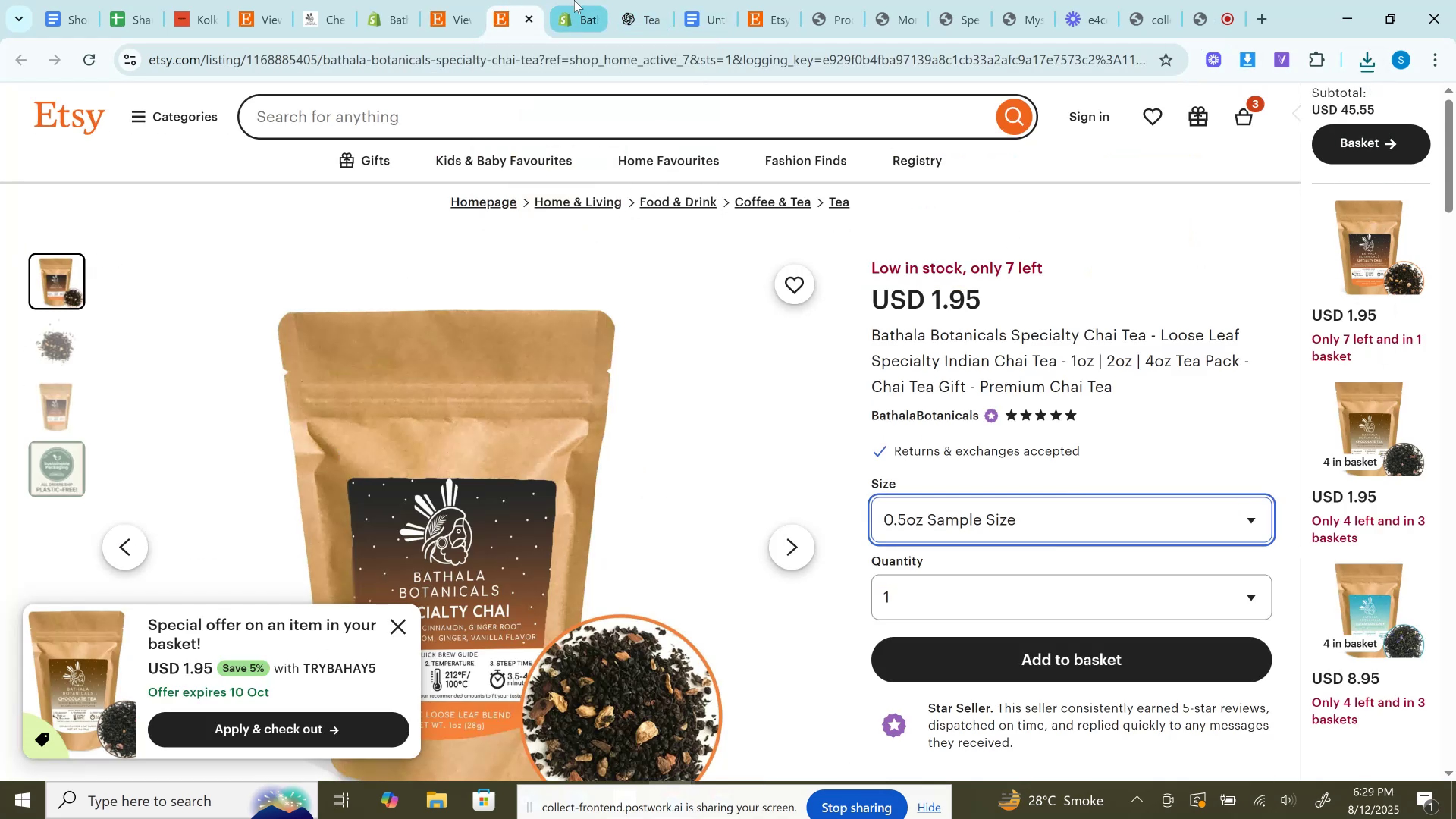 
left_click([575, 0])
 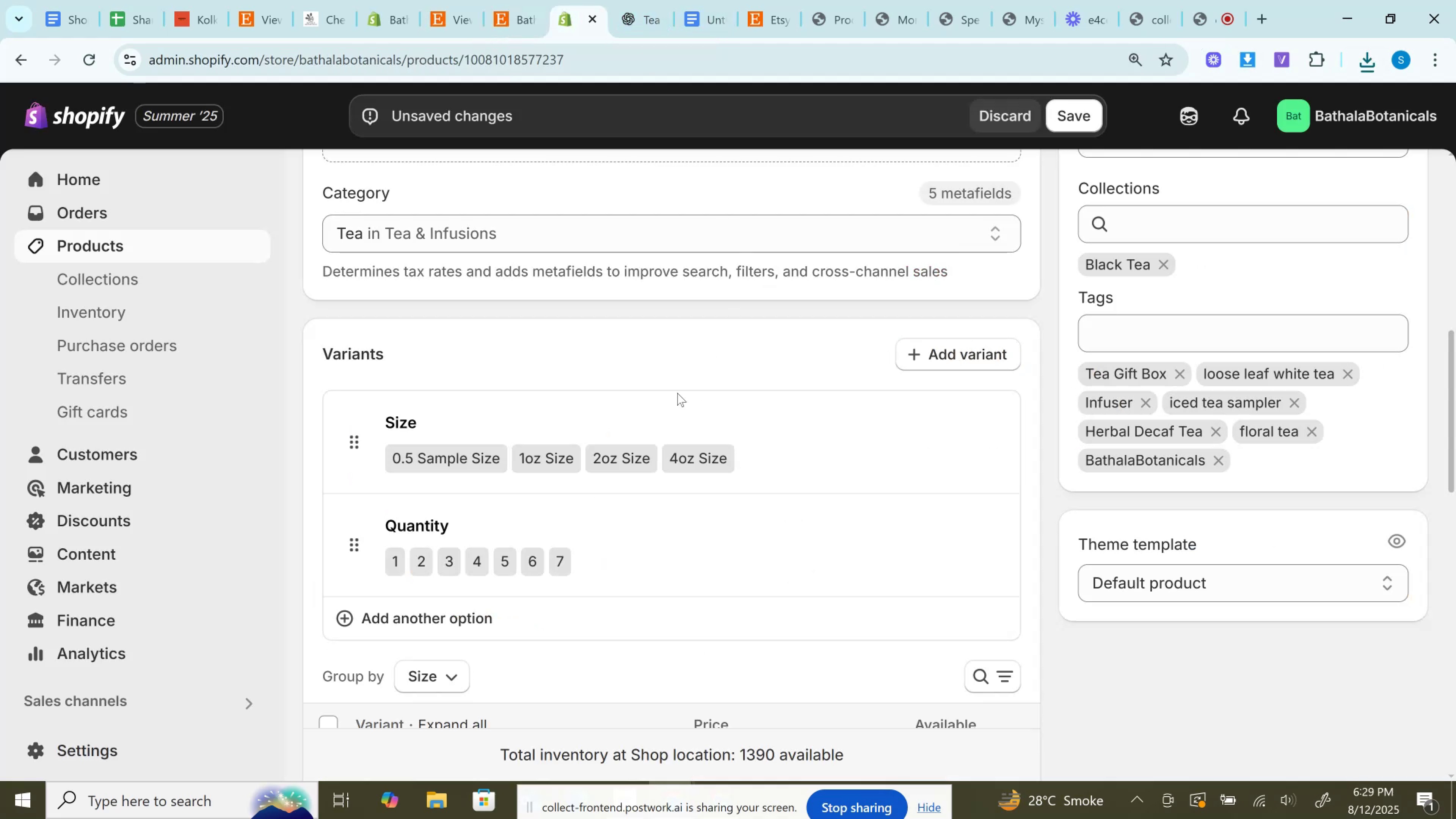 
scroll: coordinate [659, 414], scroll_direction: up, amount: 5.0
 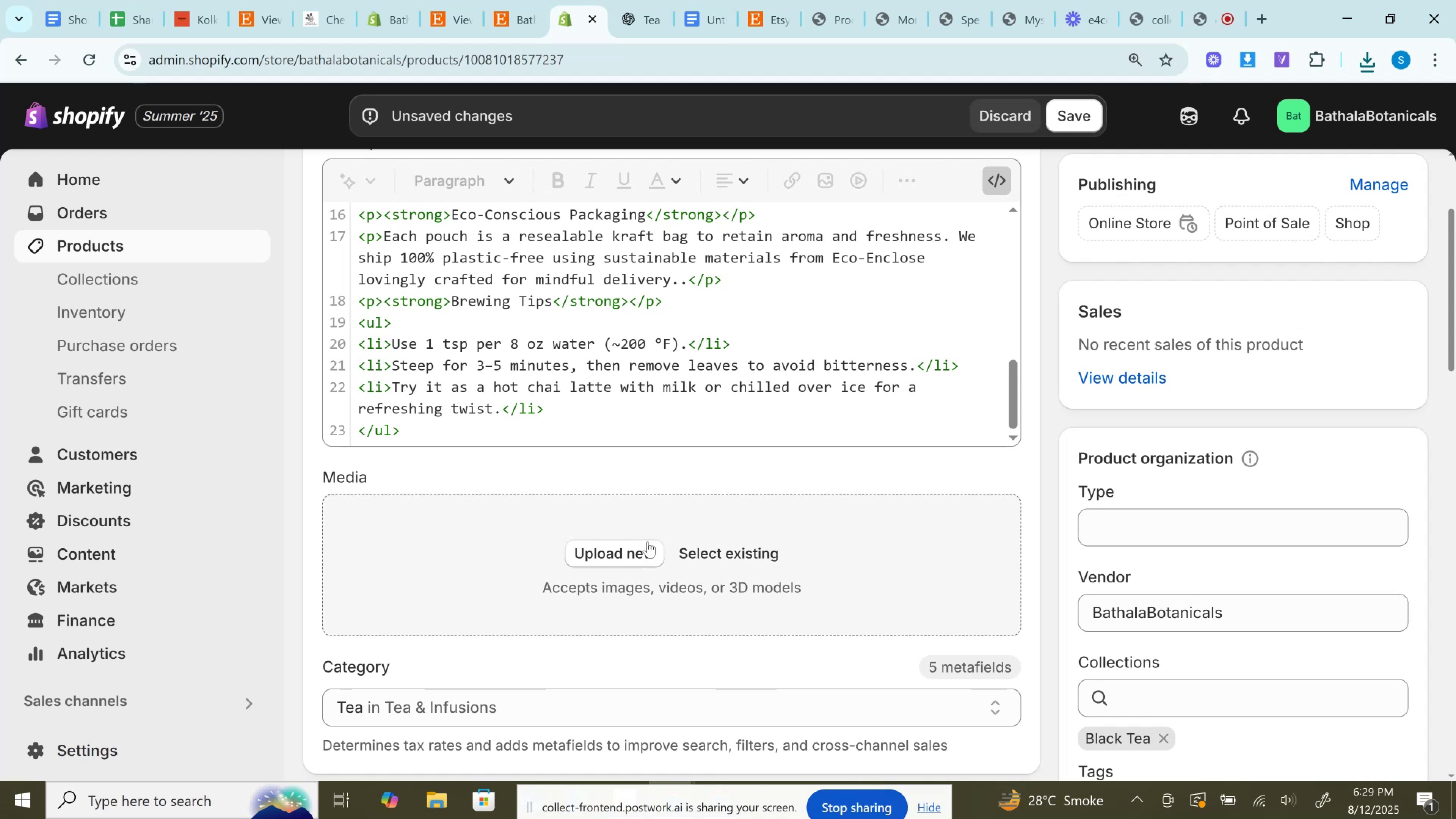 
left_click([639, 549])
 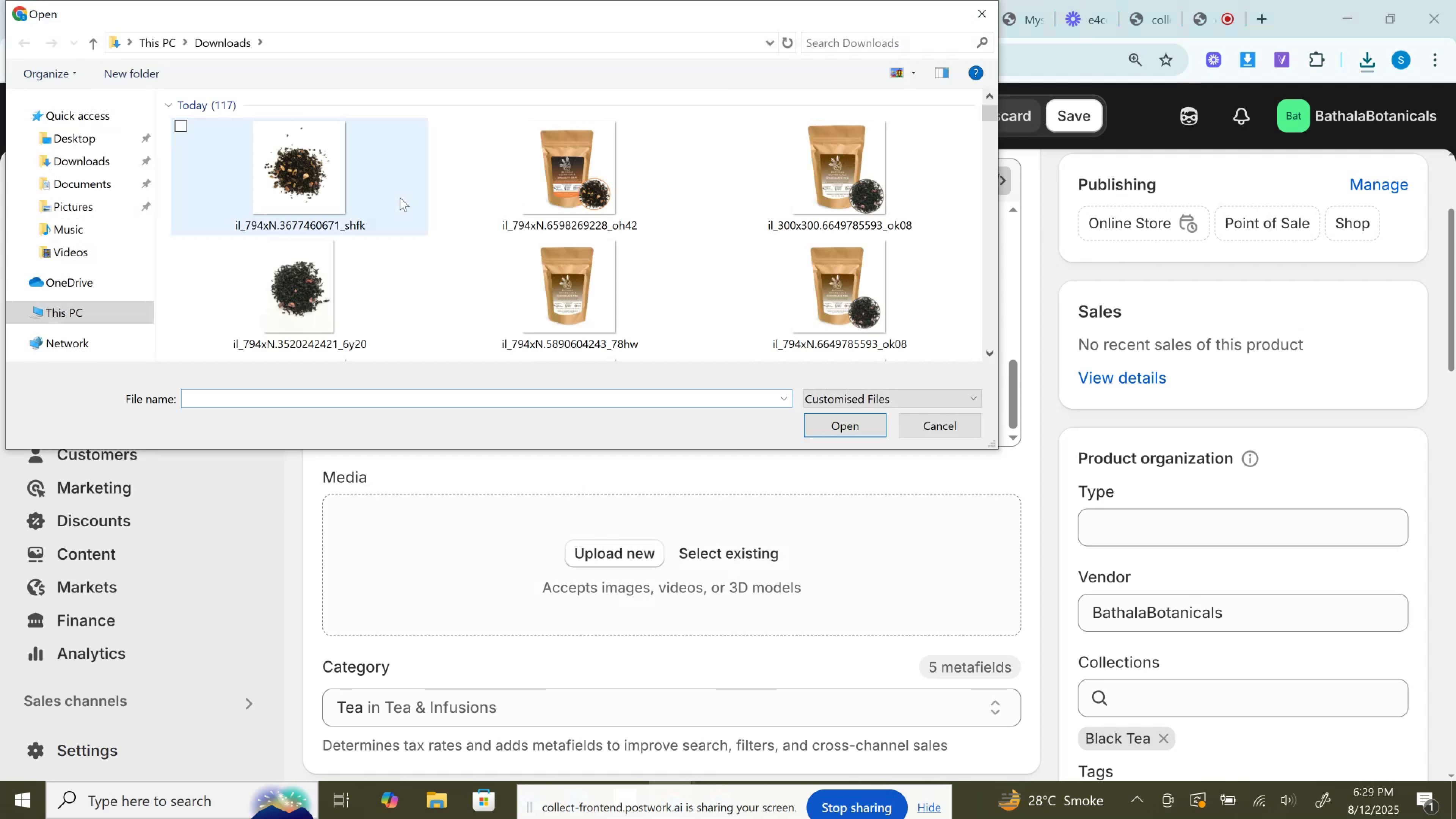 
left_click([332, 187])
 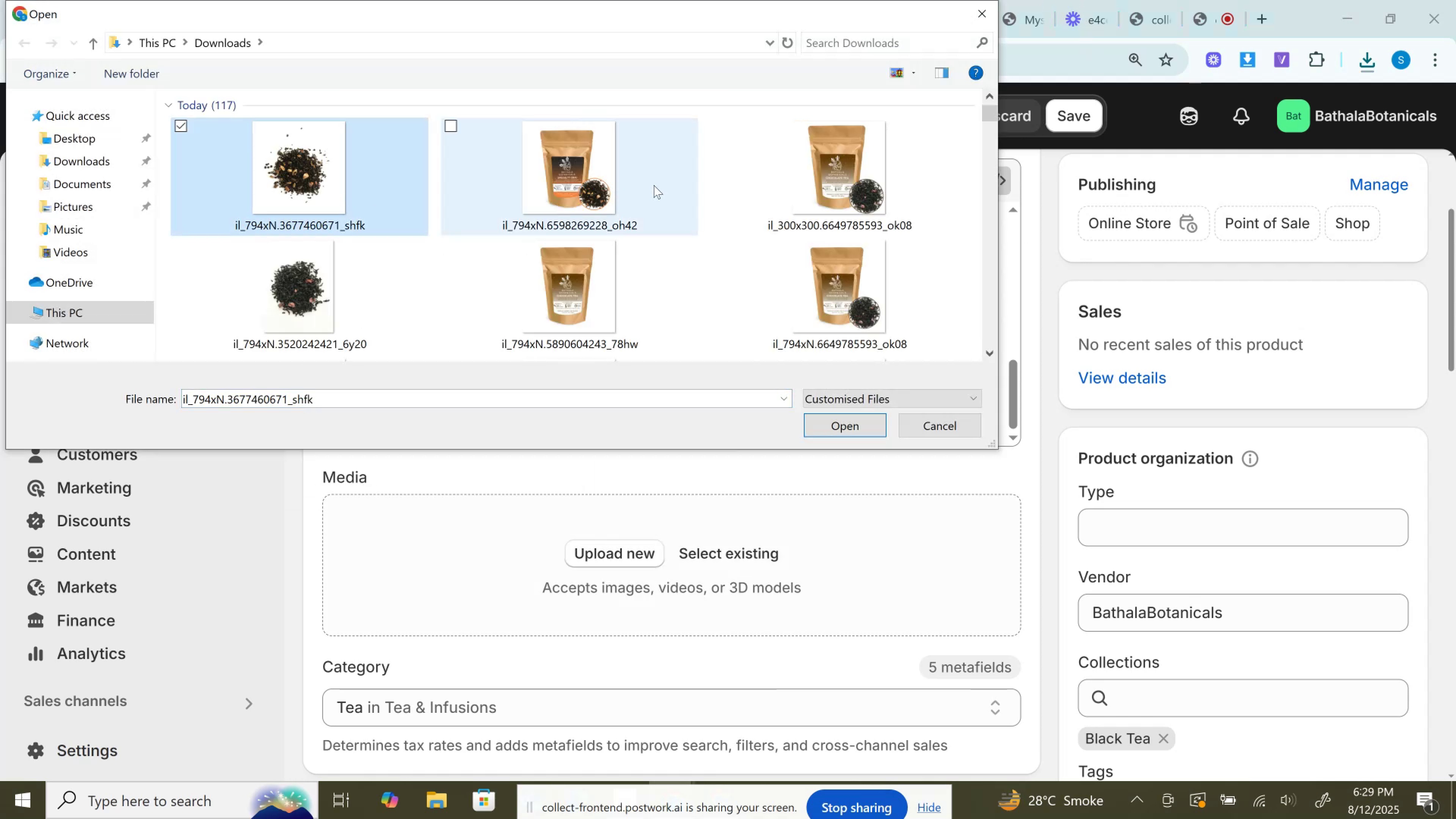 
hold_key(key=ControlLeft, duration=1.09)
left_click([611, 179])
 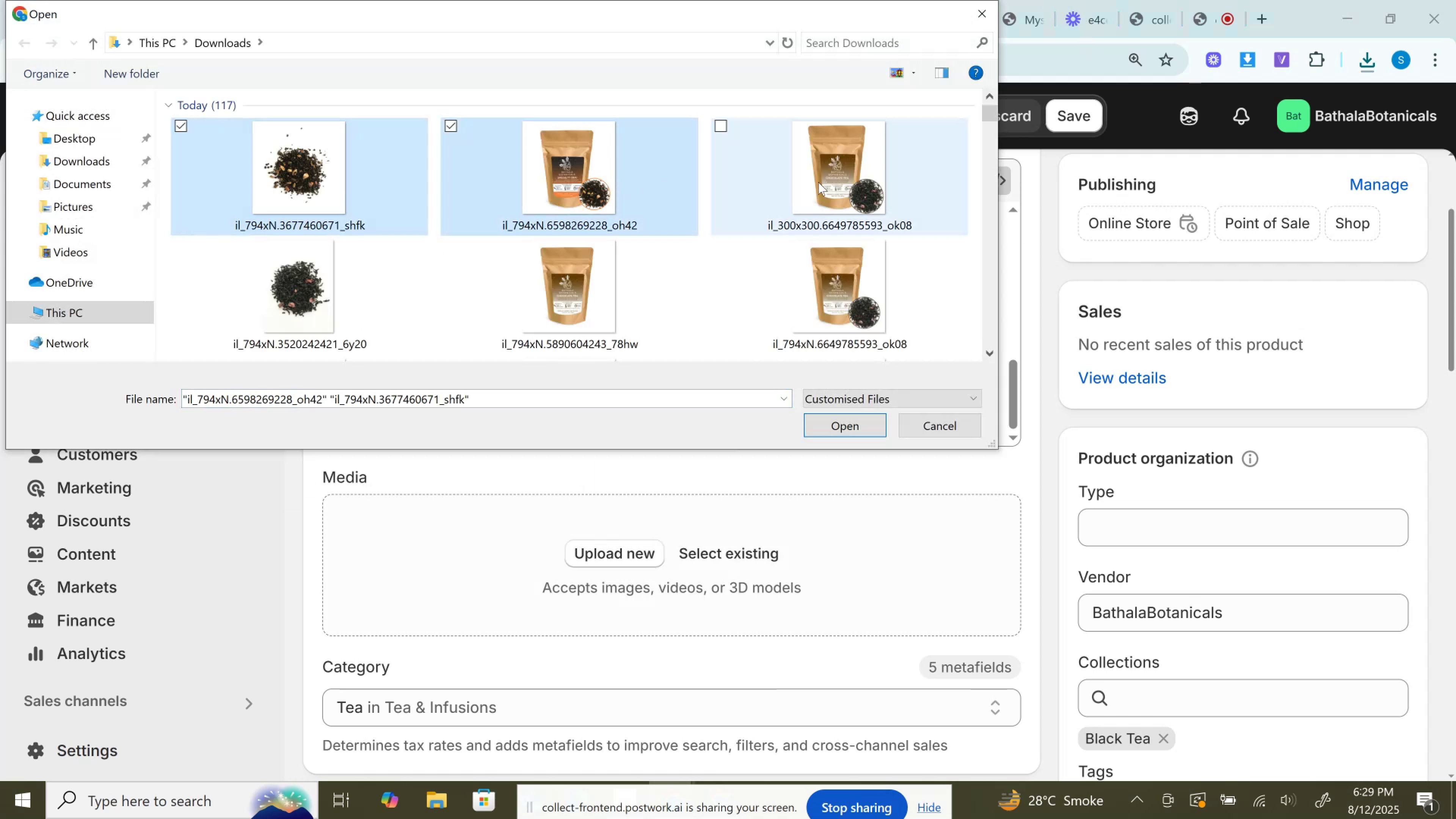 
left_click([818, 182])
 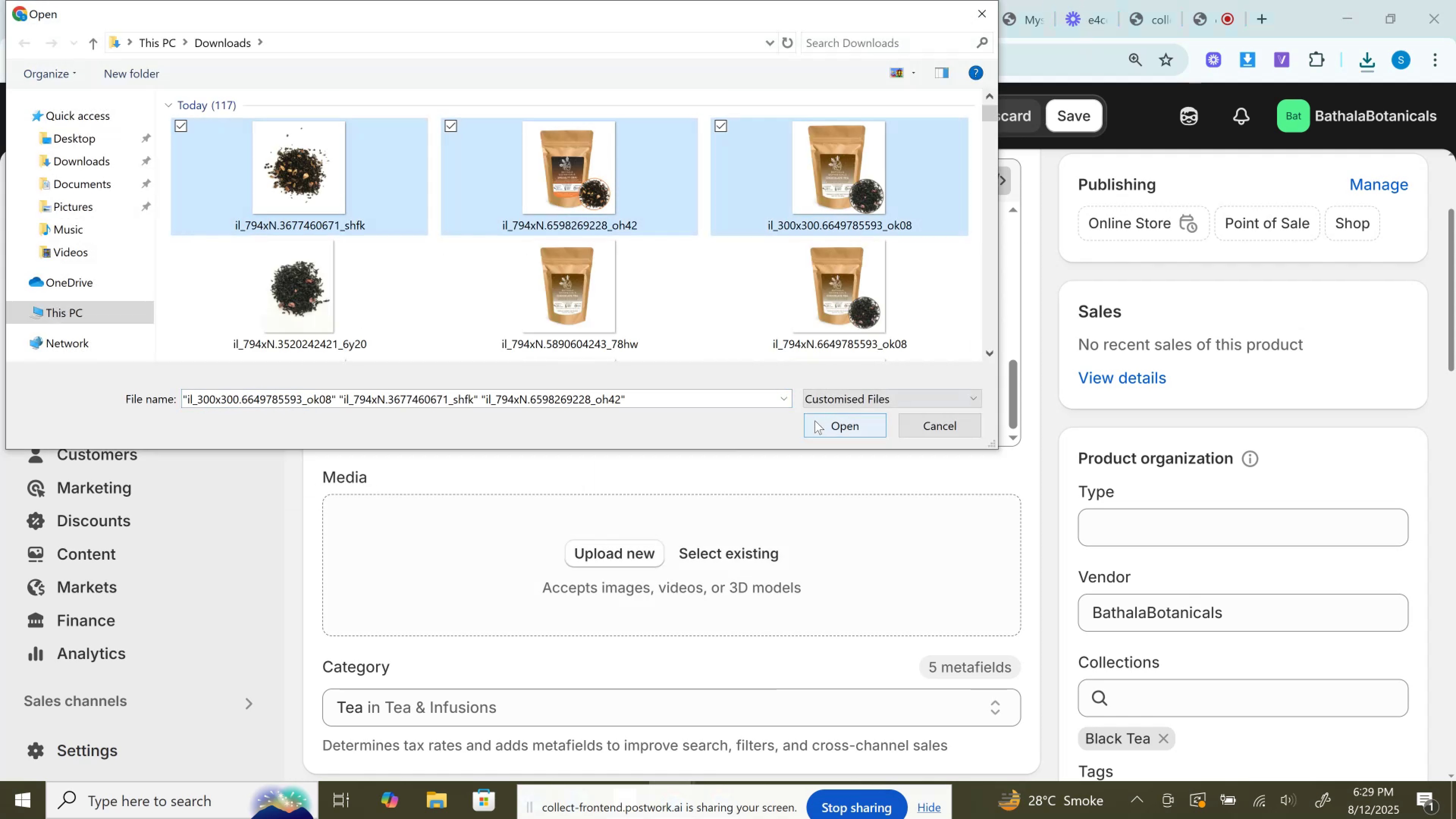 
left_click([815, 420])
 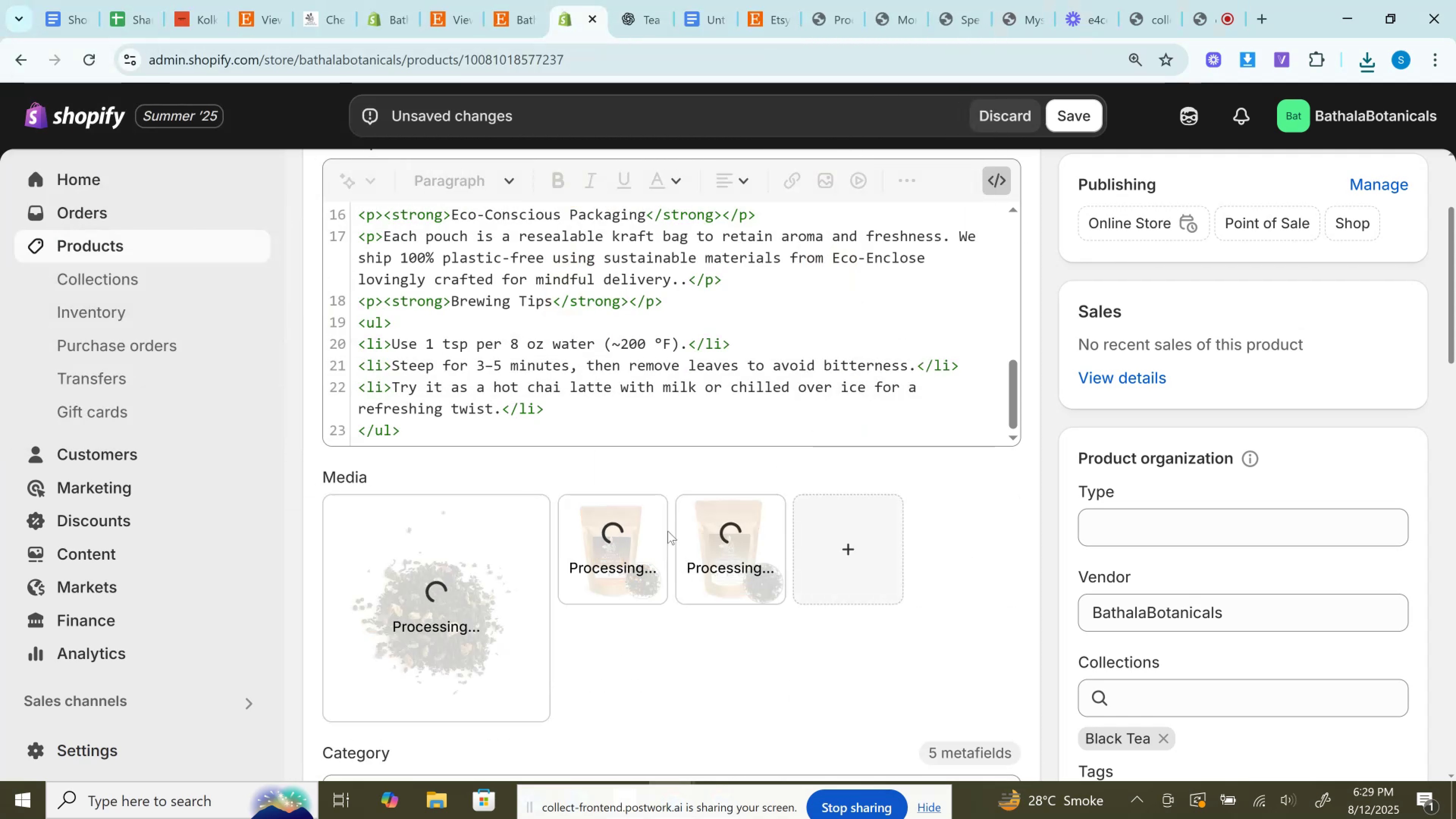 
wait(6.42)
 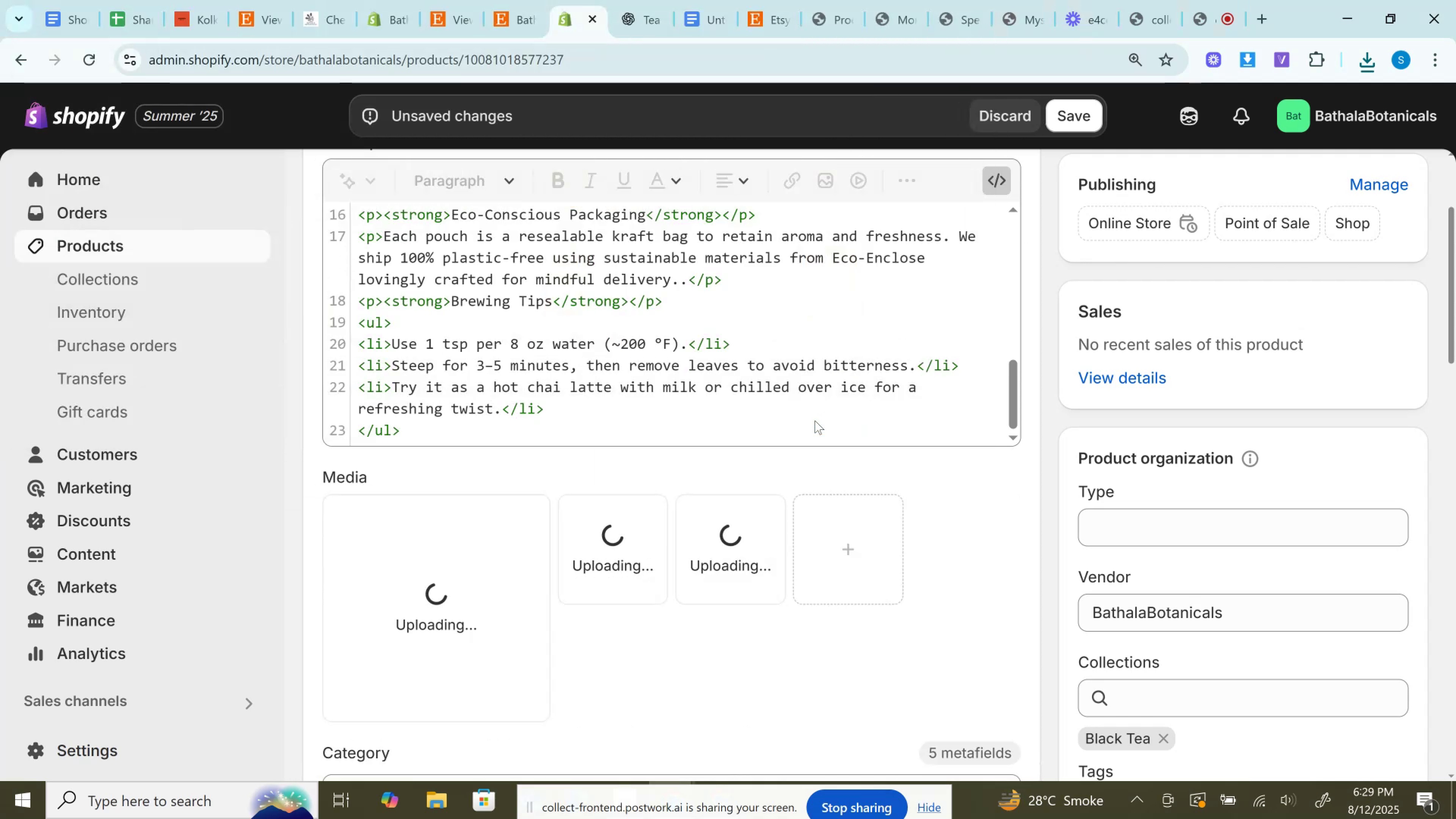 
left_click([507, 0])
 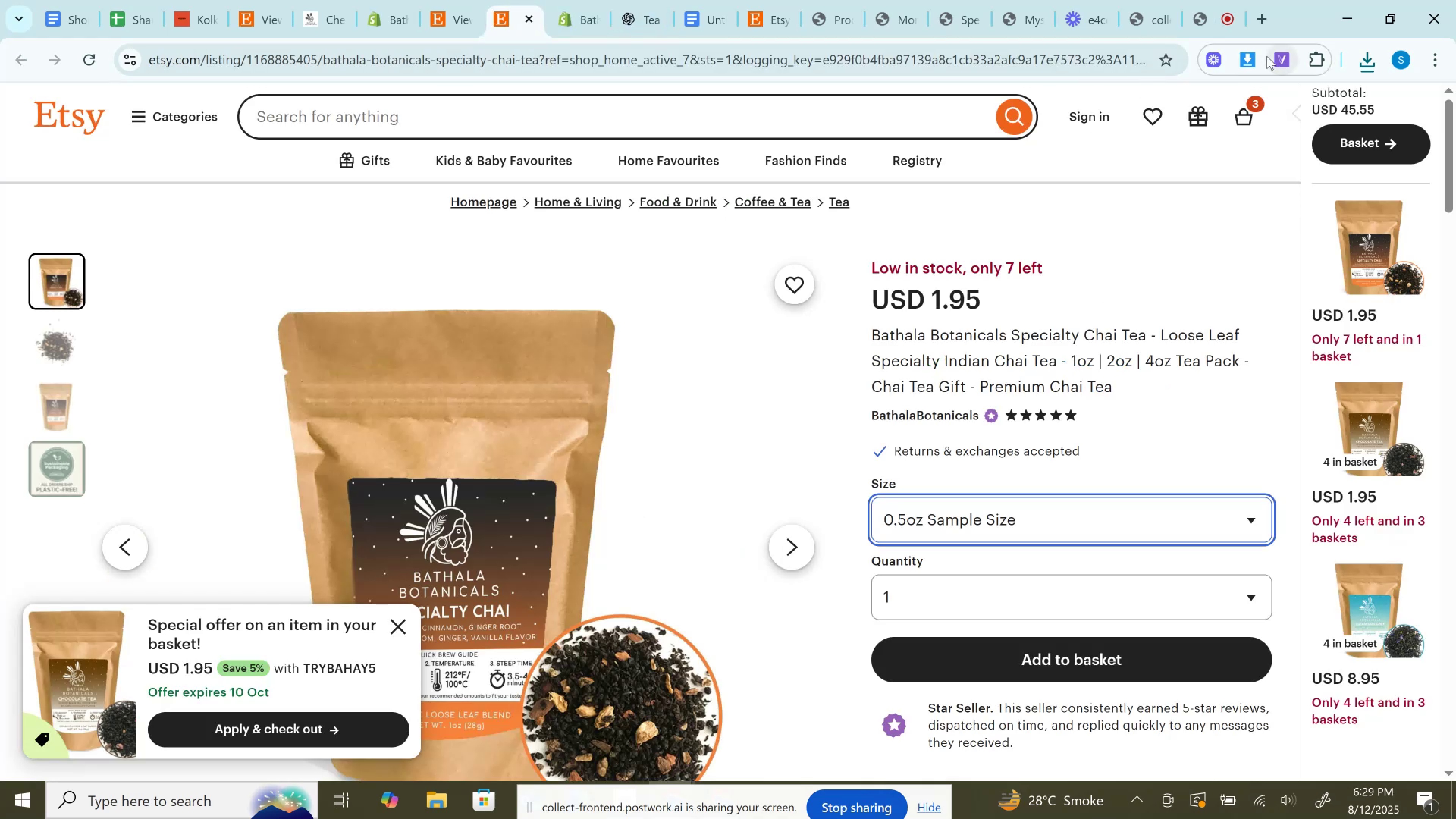 
left_click([1255, 58])
 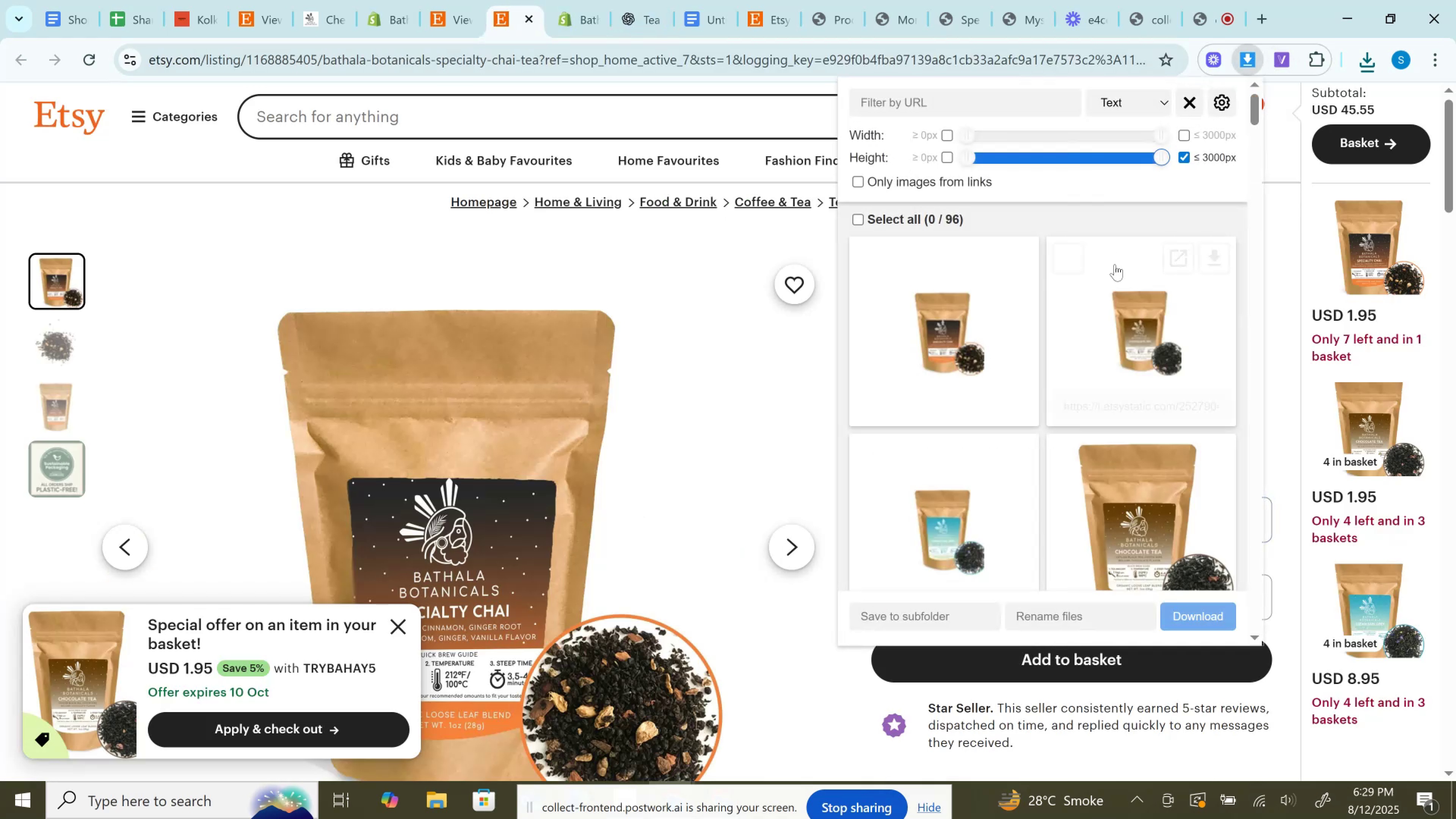 
scroll: coordinate [1110, 321], scroll_direction: down, amount: 3.0
 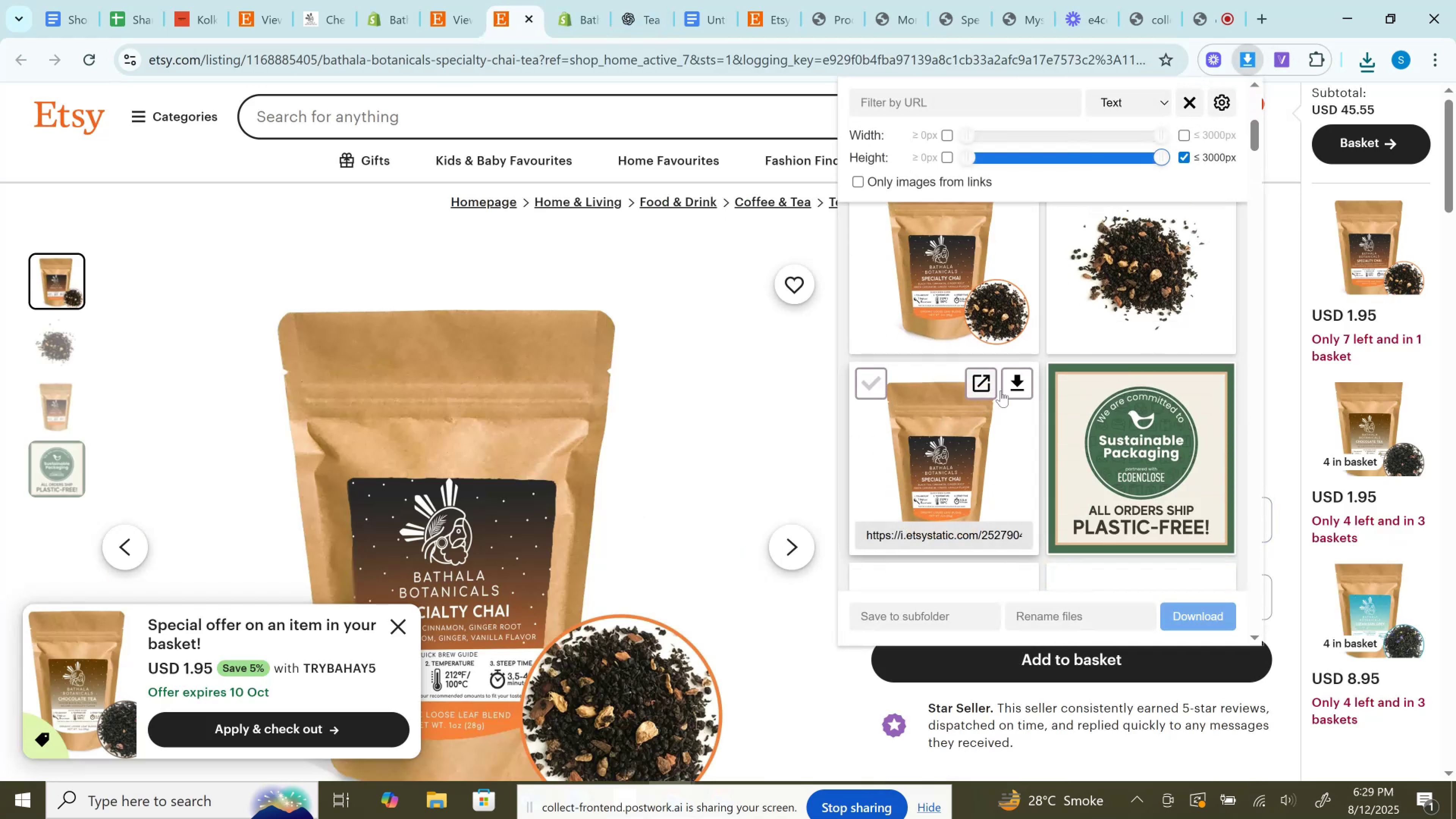 
left_click([1010, 380])
 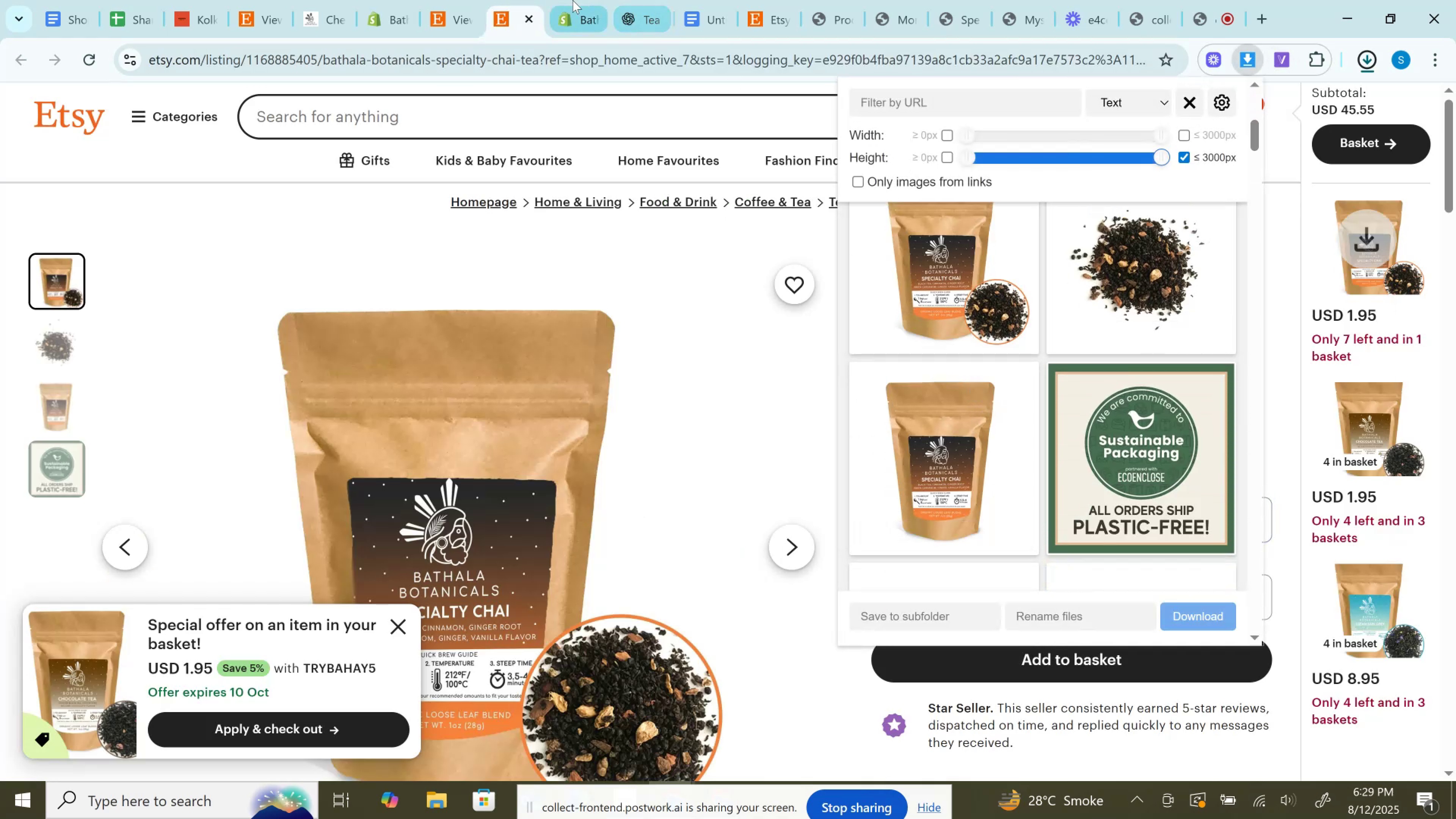 
left_click([573, 0])
 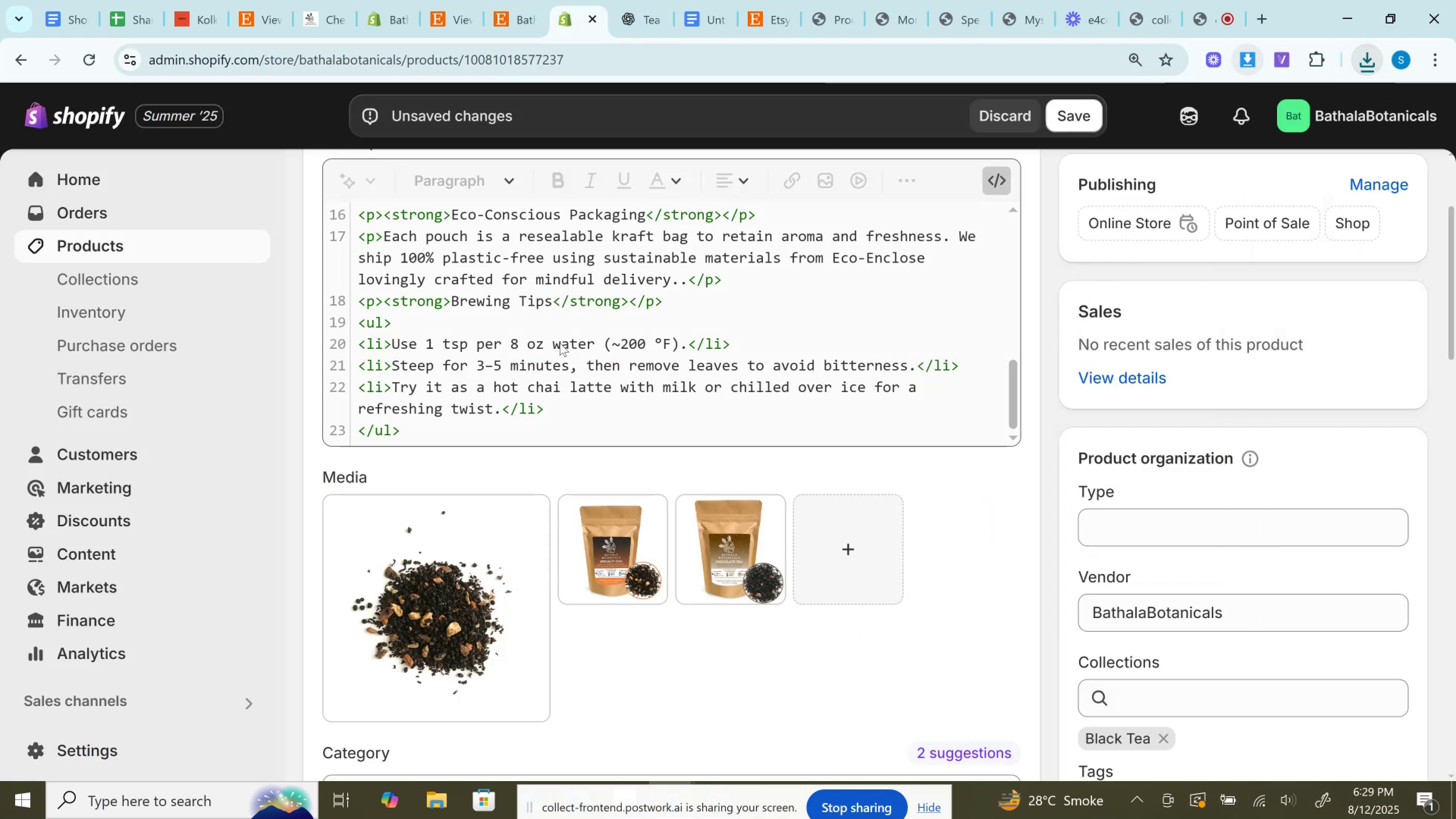 
scroll: coordinate [560, 343], scroll_direction: down, amount: 1.0
 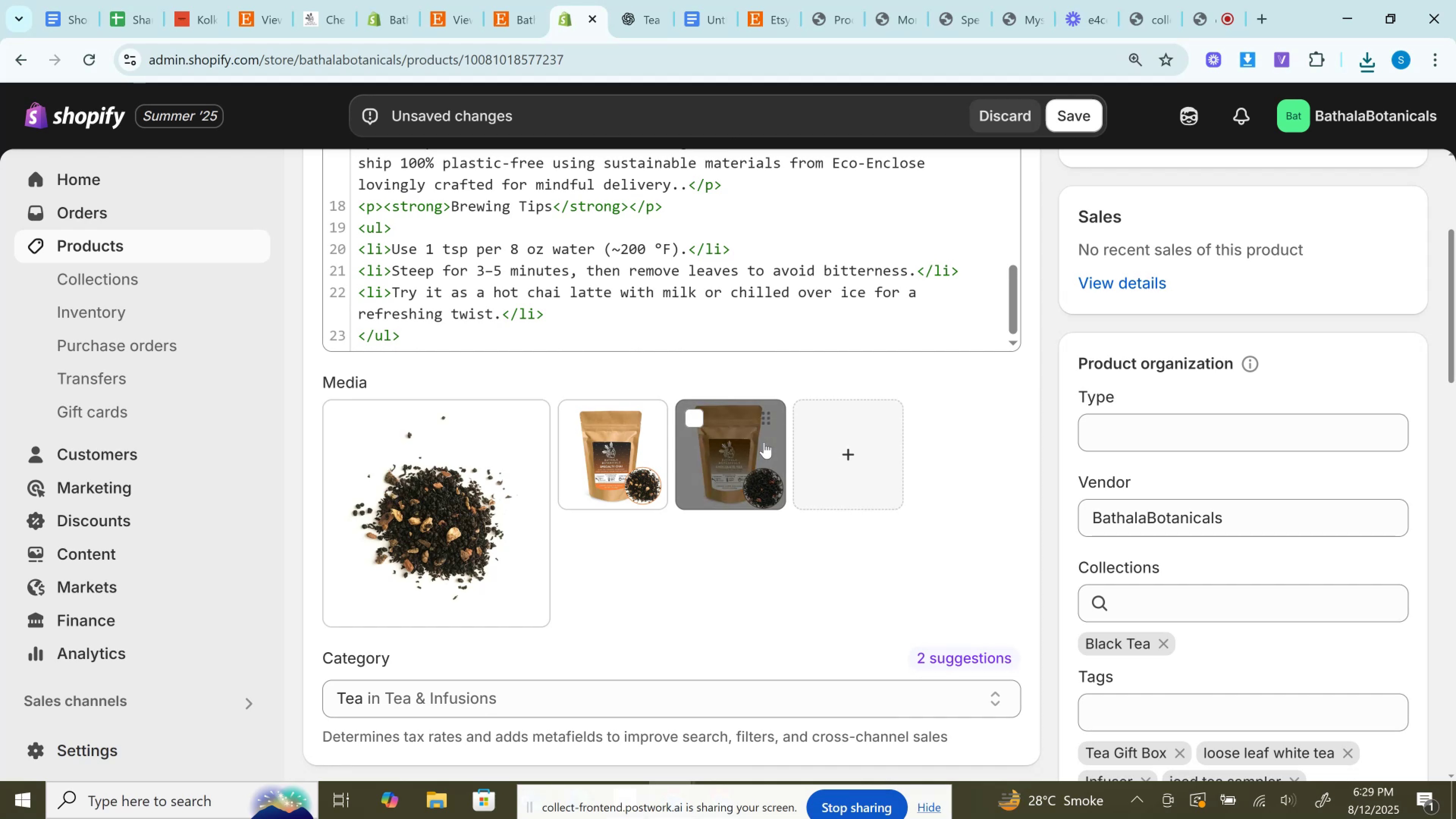 
left_click([698, 424])
 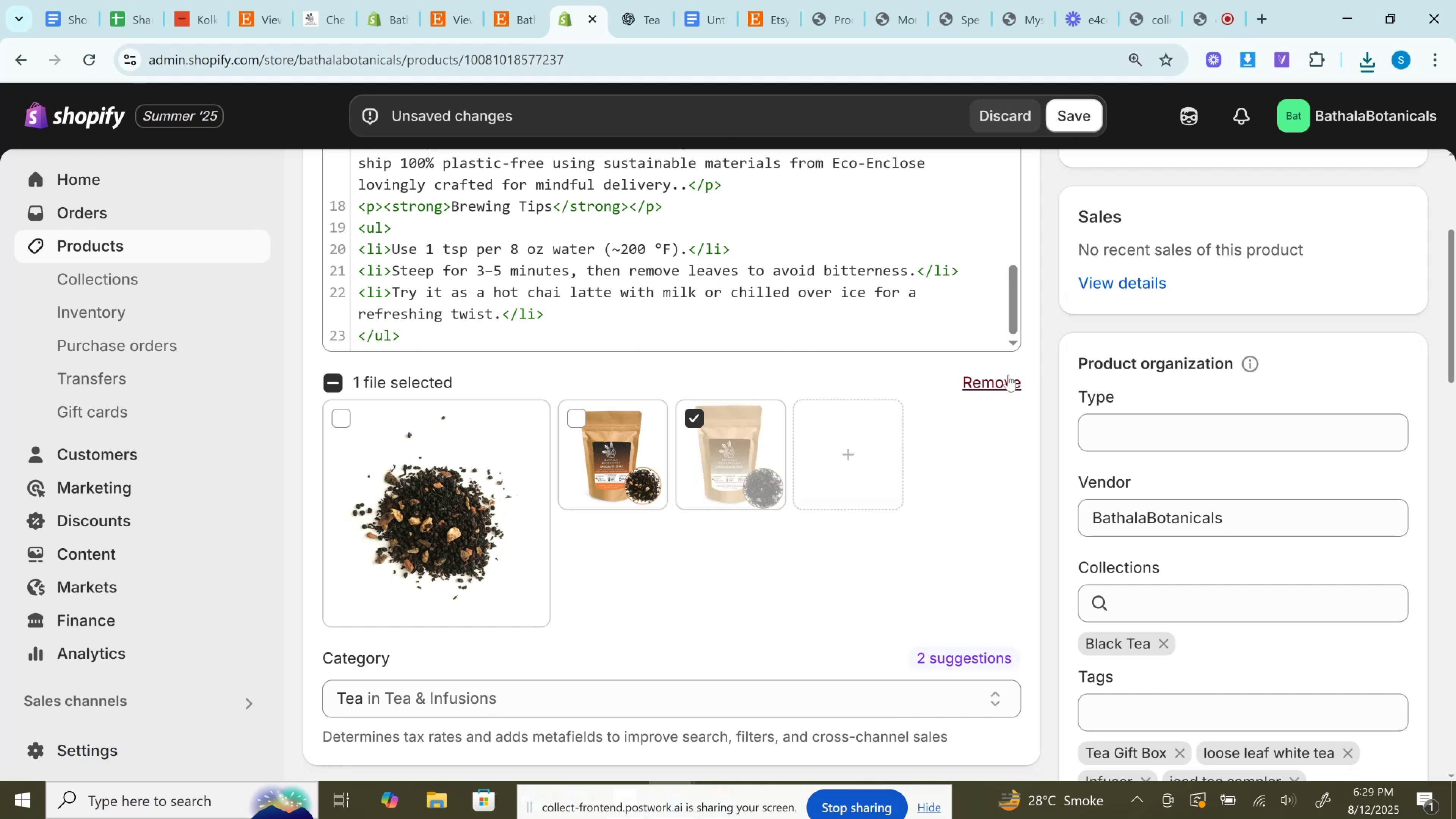 
left_click([1008, 375])
 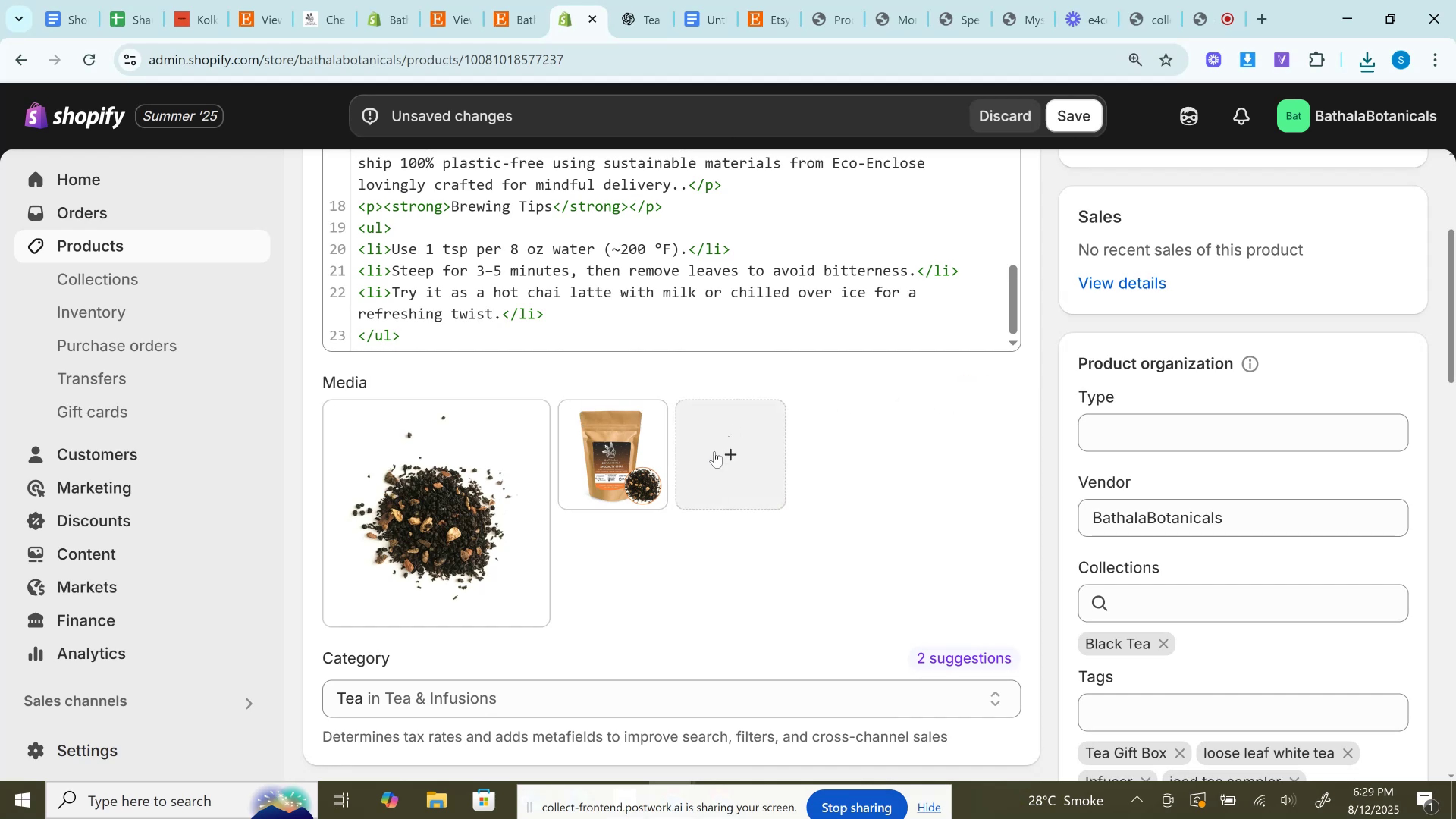 
left_click([714, 451])
 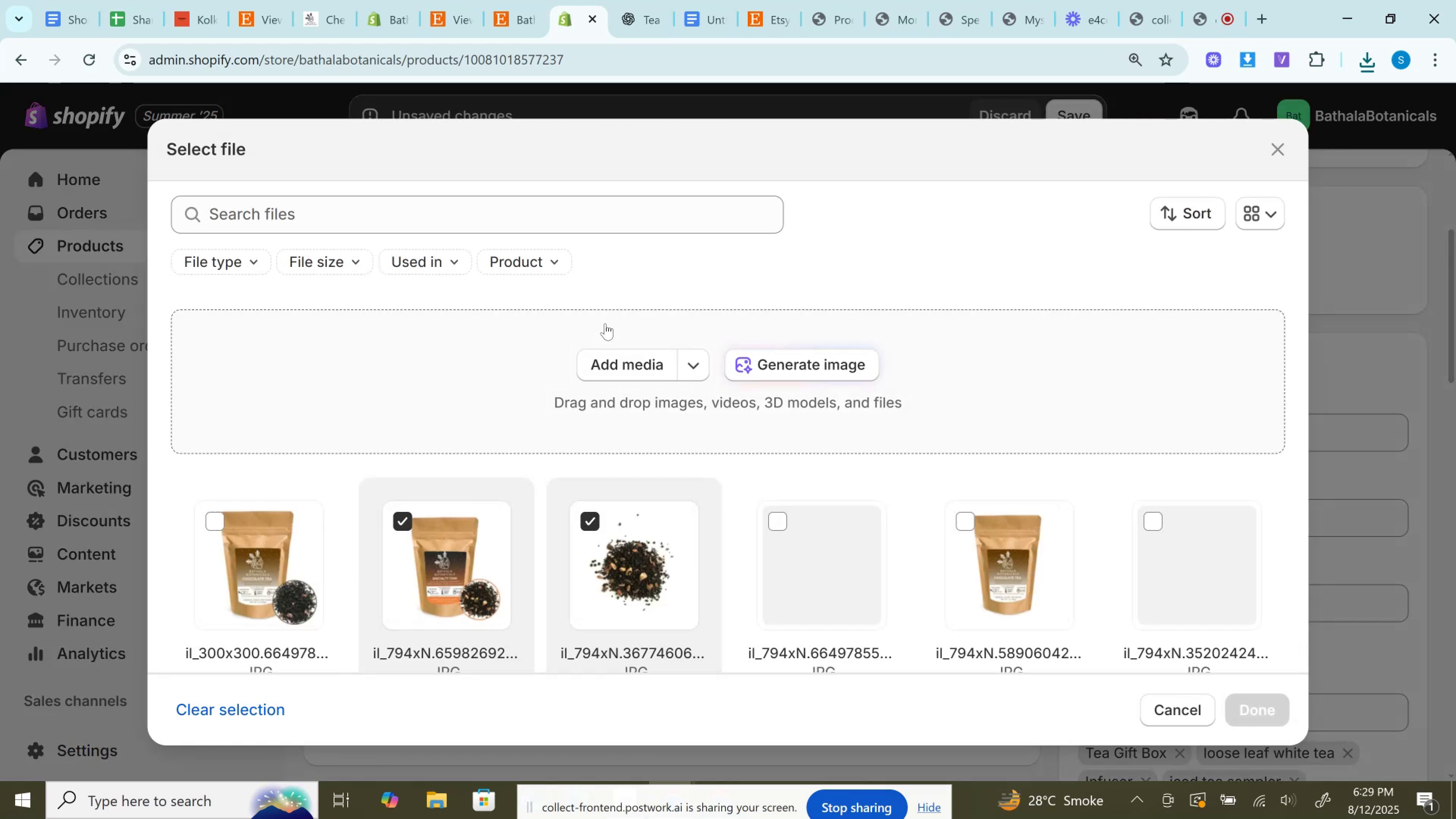 
left_click([617, 359])
 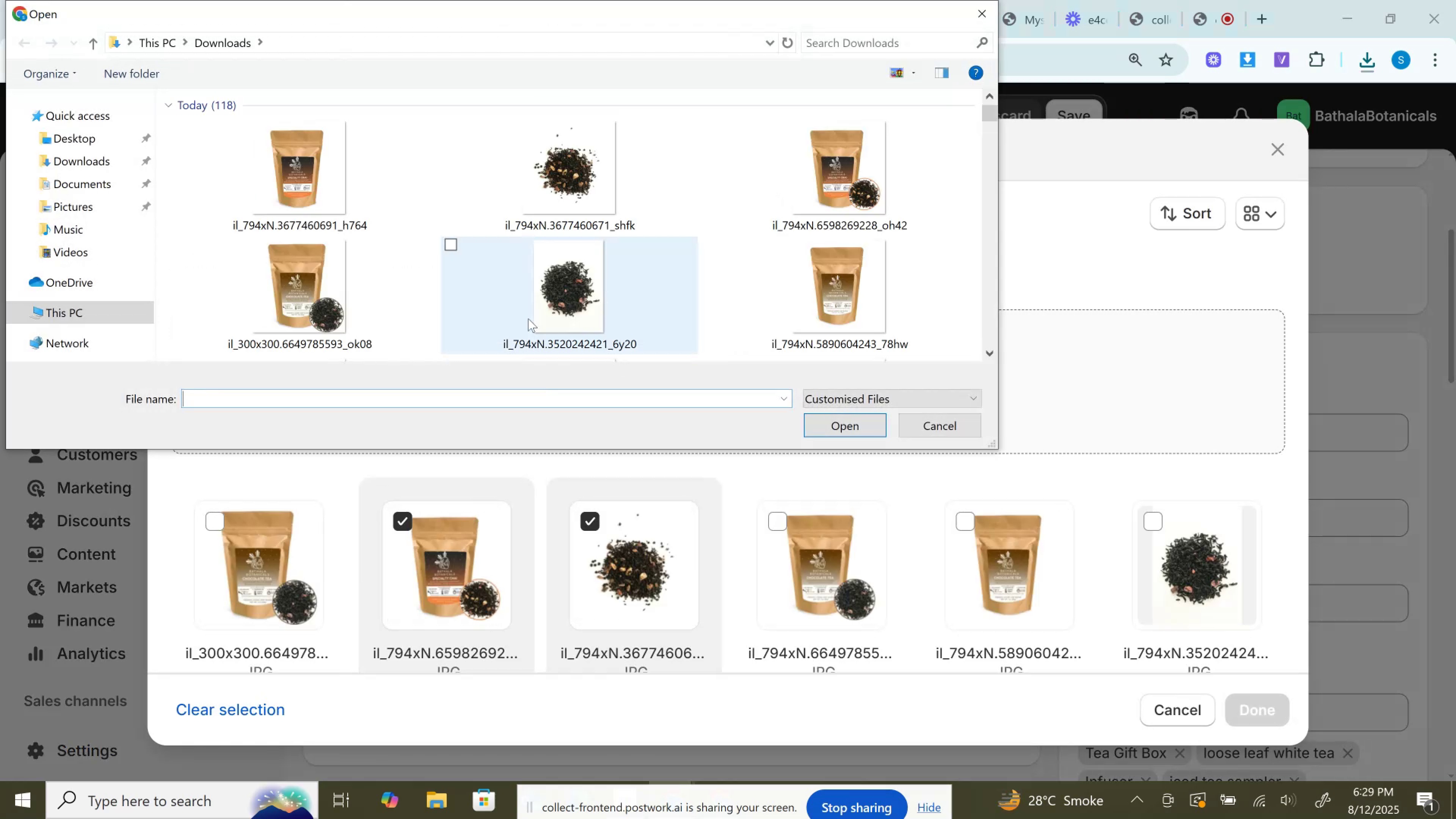 
left_click([350, 175])
 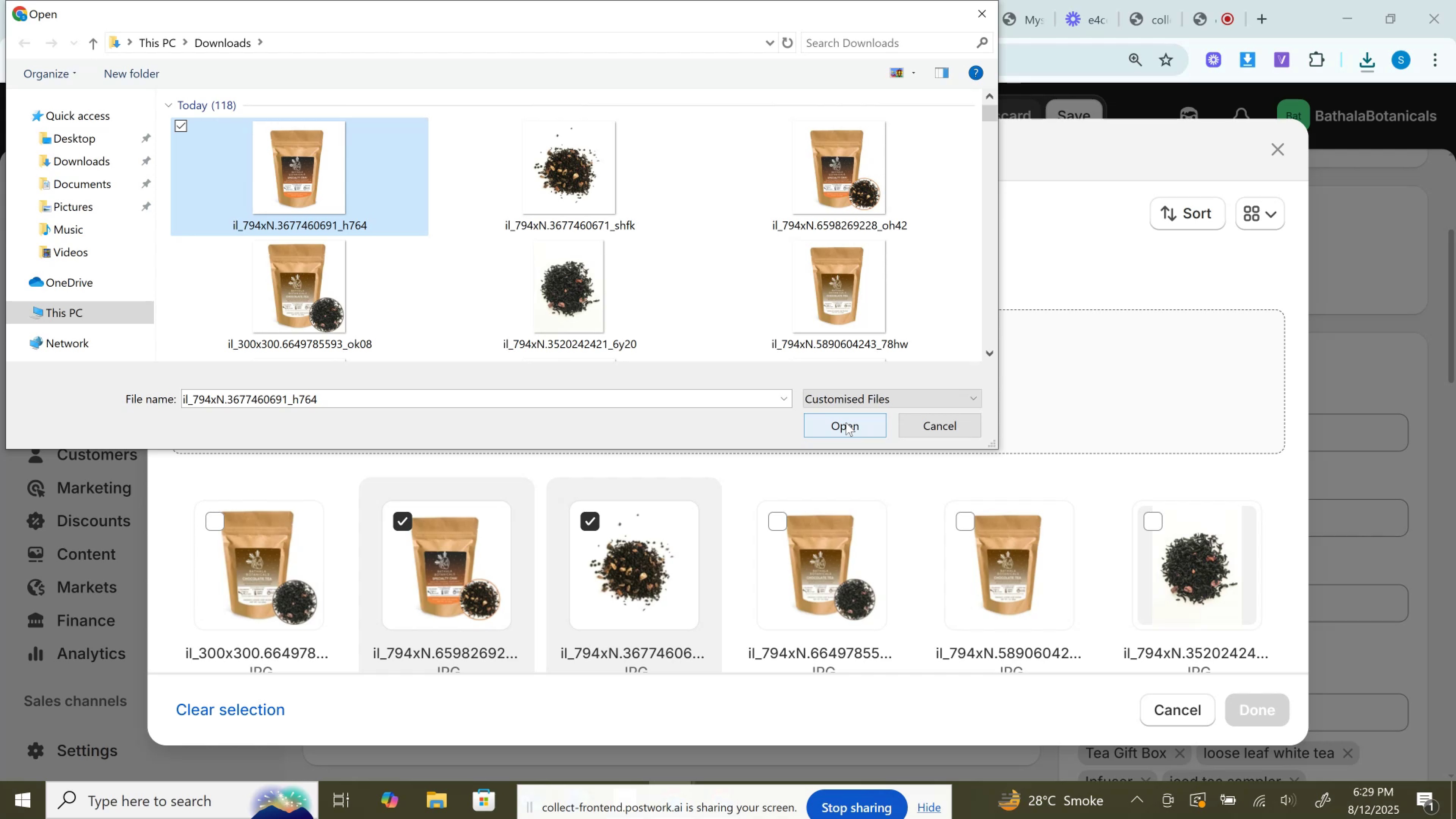 
left_click([846, 422])
 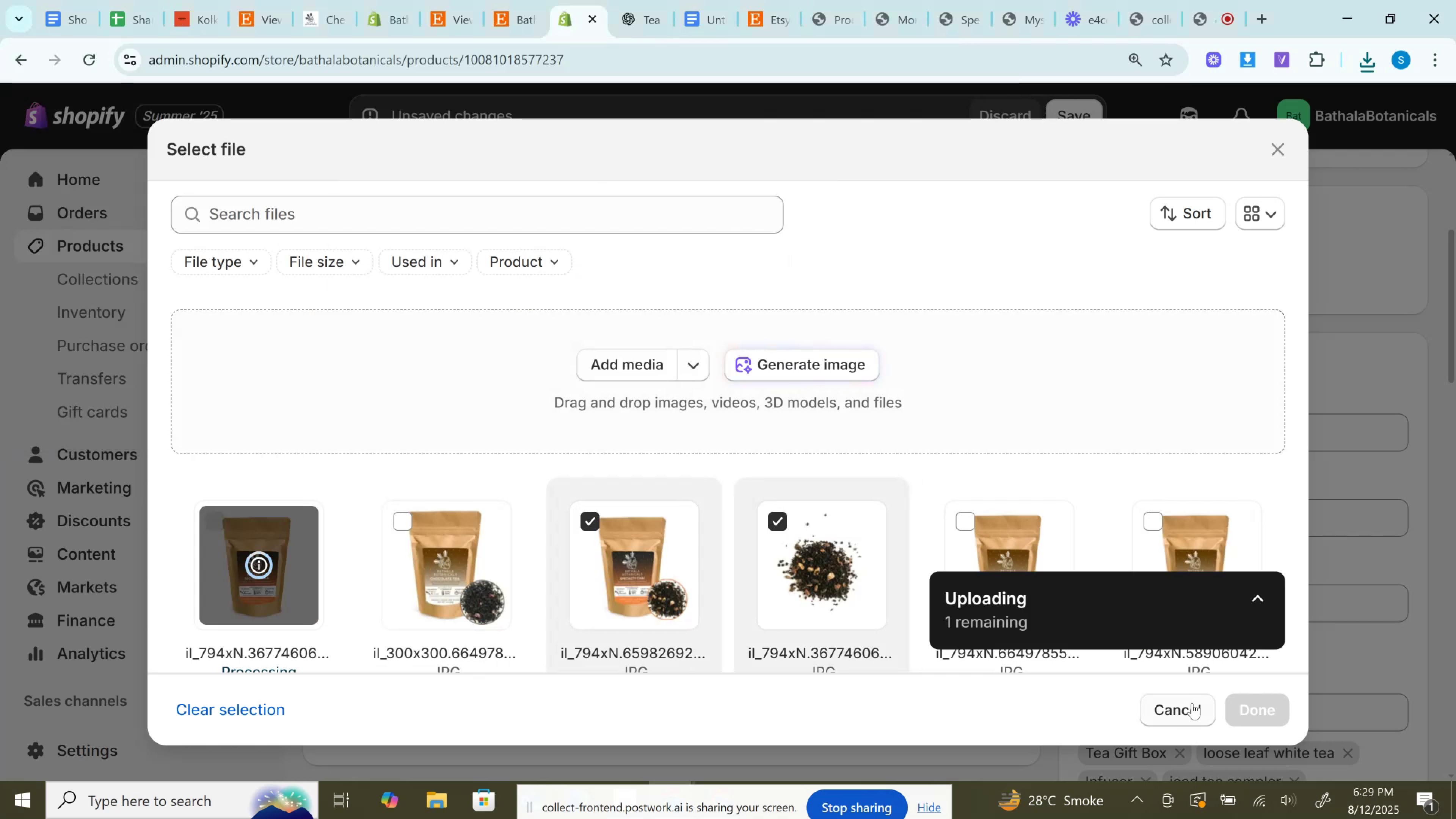 
wait(8.3)
 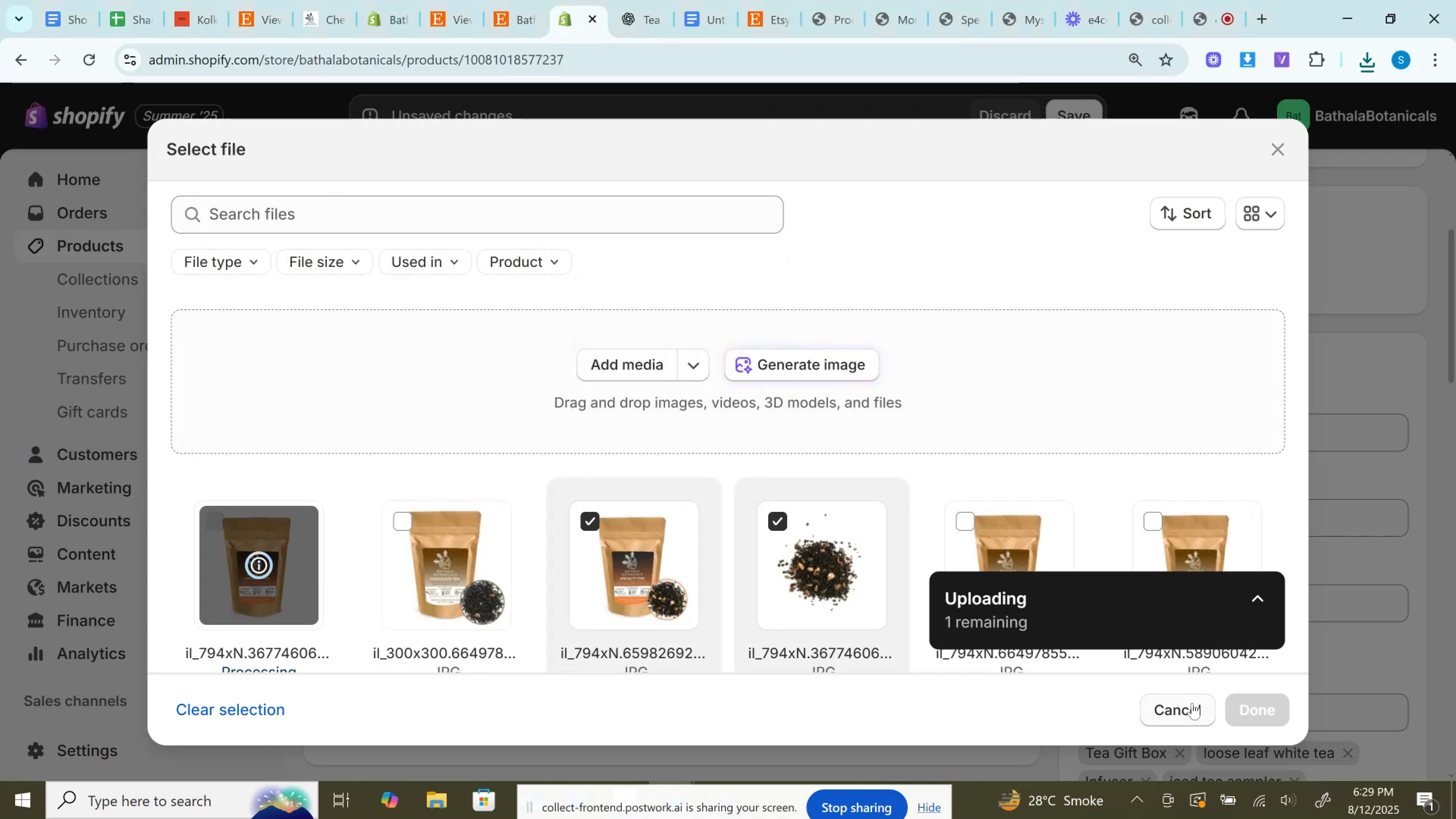 
left_click_drag(start_coordinate=[732, 484], to_coordinate=[708, 484])
 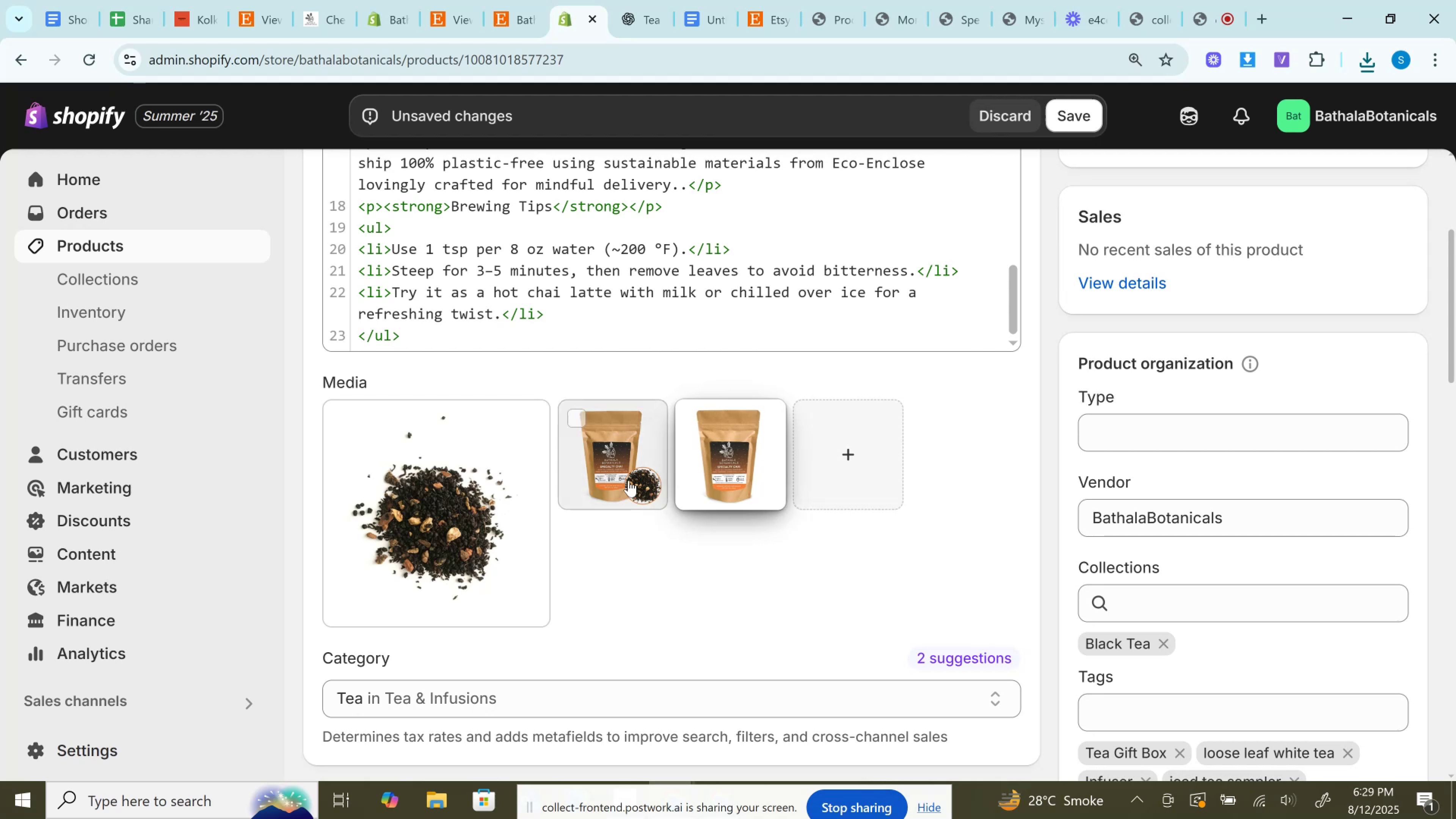 
left_click_drag(start_coordinate=[629, 480], to_coordinate=[411, 482])
 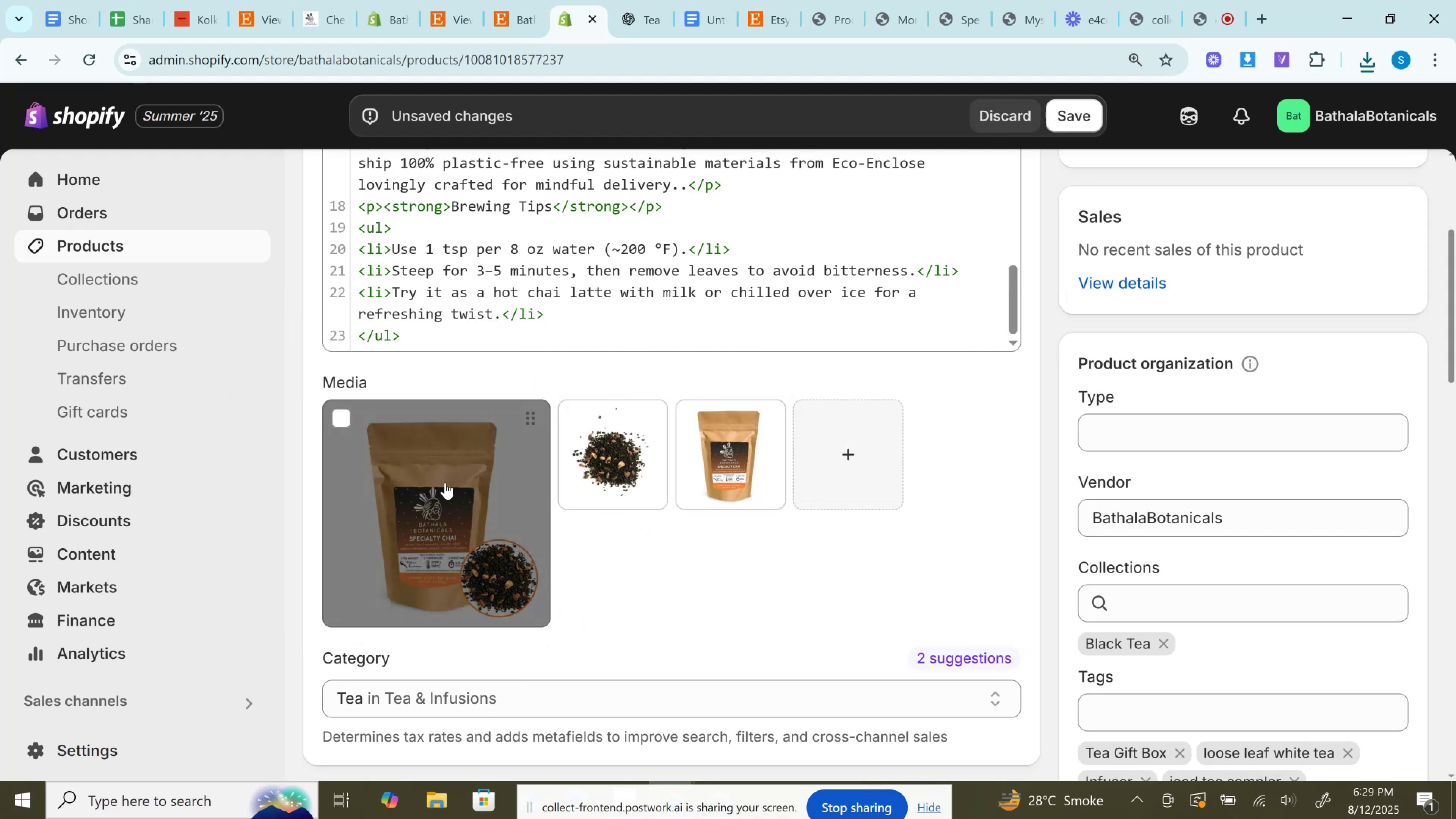 
scroll: coordinate [445, 483], scroll_direction: down, amount: 7.0
 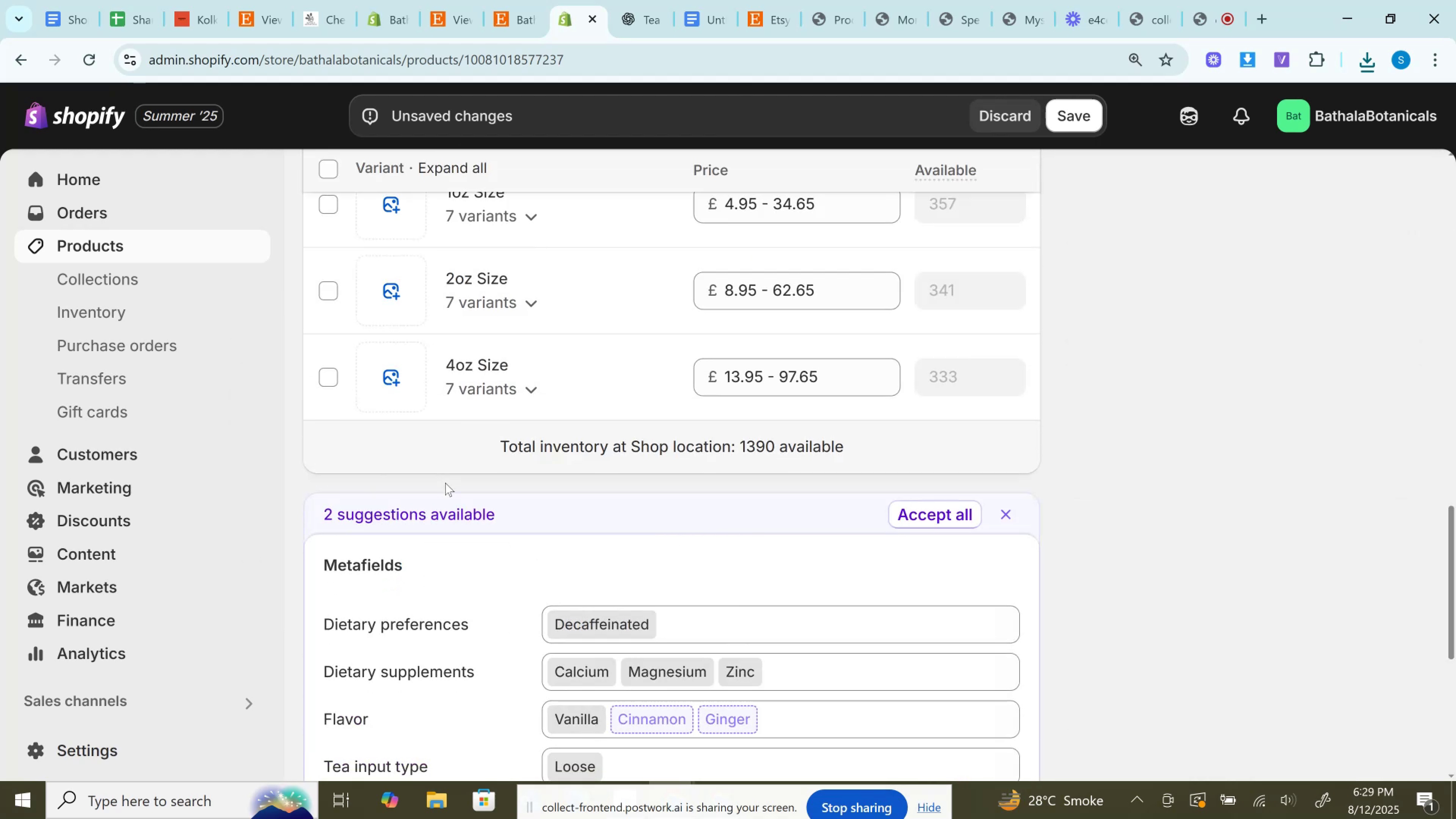 
scroll: coordinate [1068, 453], scroll_direction: up, amount: 11.0
 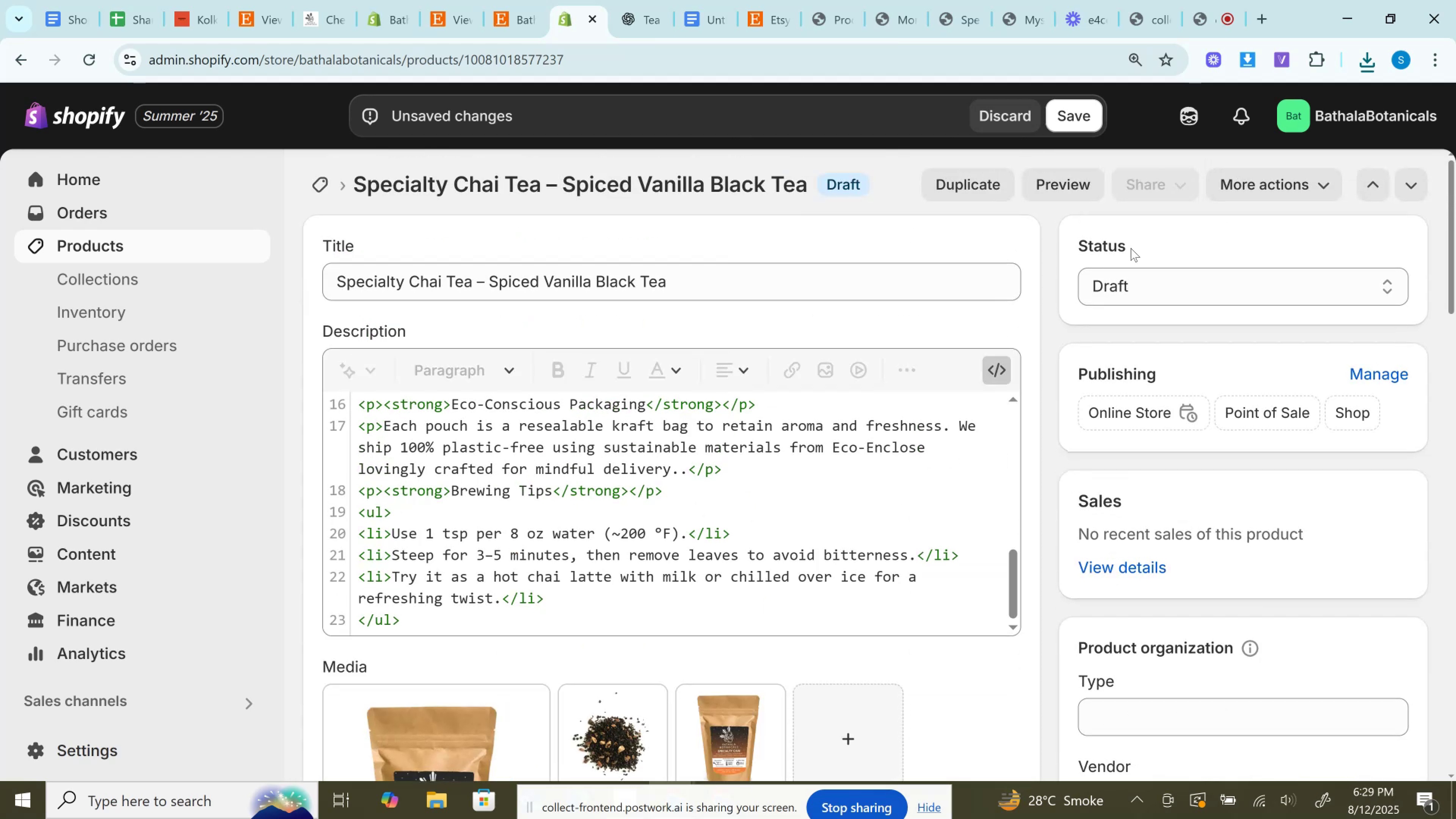 
left_click([1141, 272])
 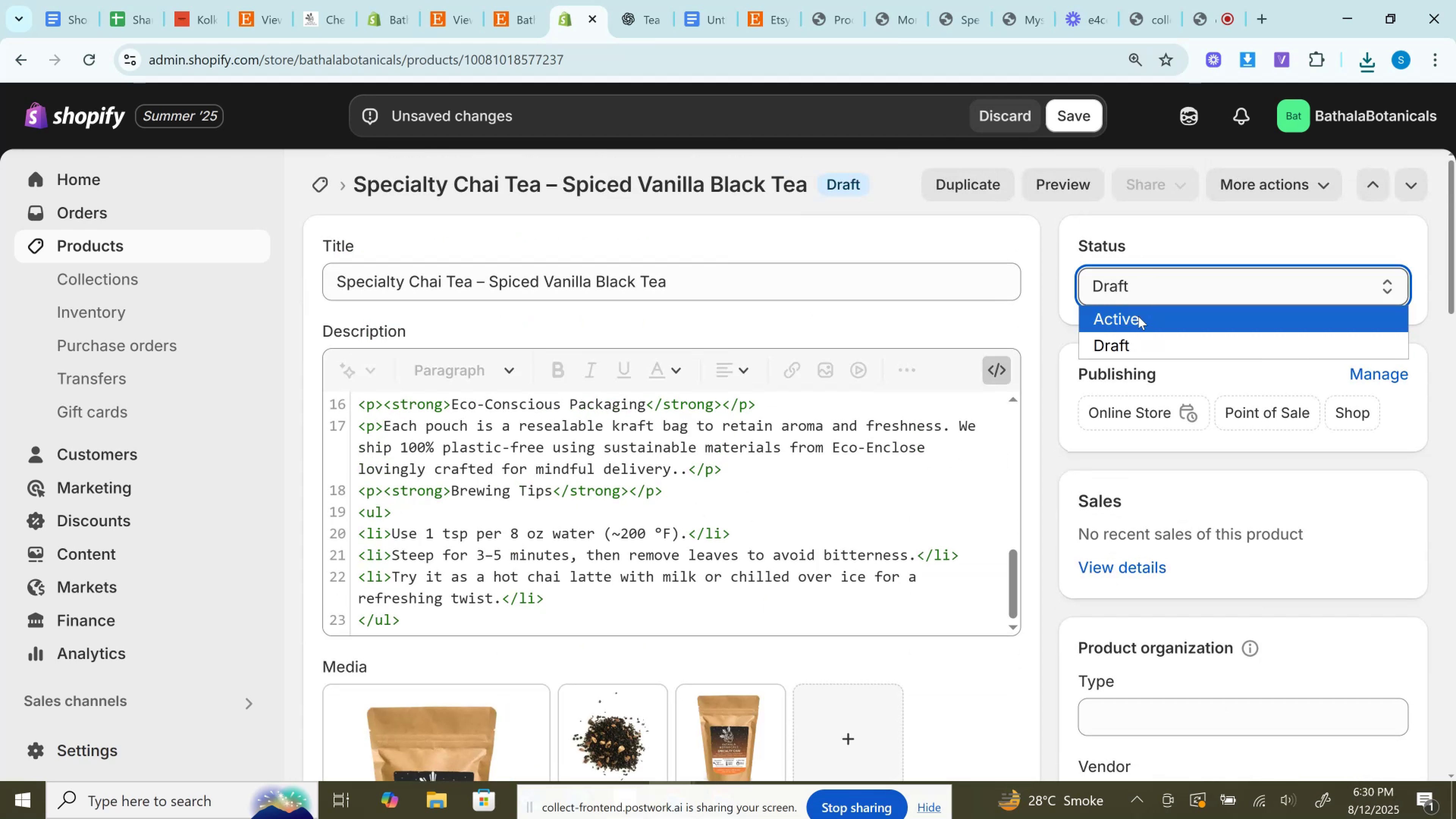 
left_click([1138, 316])
 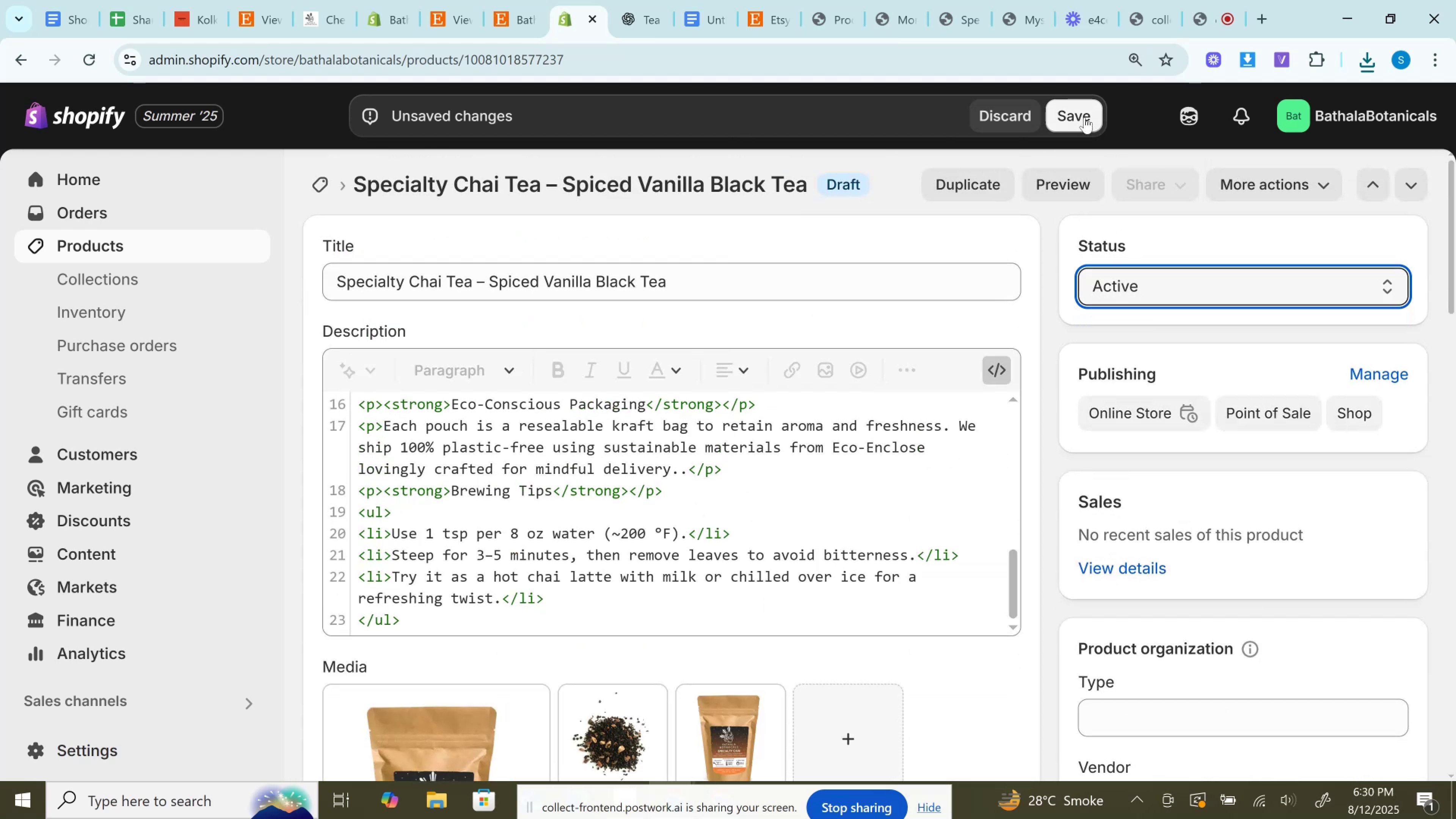 
left_click([1084, 117])
 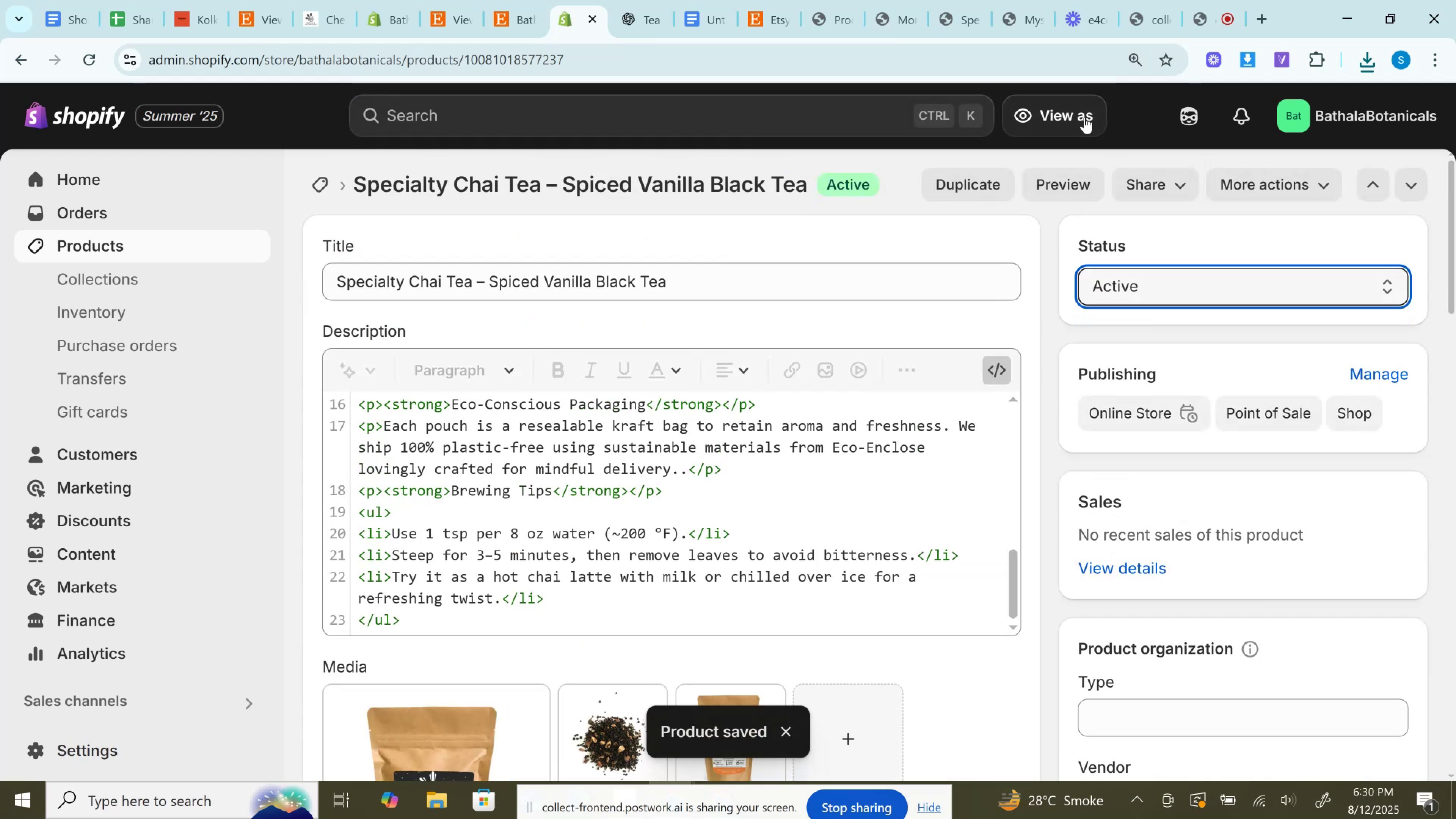 
wait(9.42)
 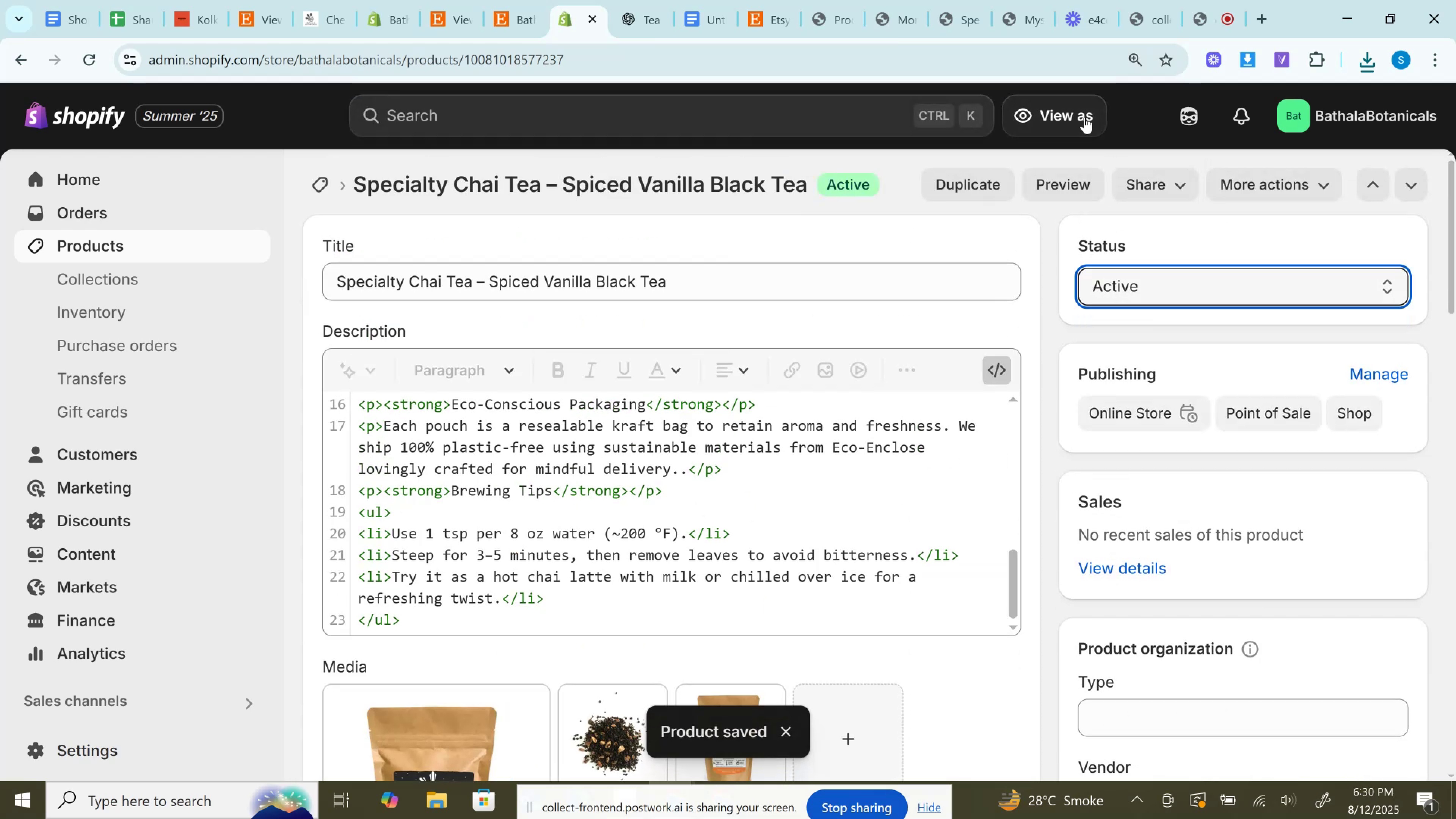 
left_click([527, 1])
 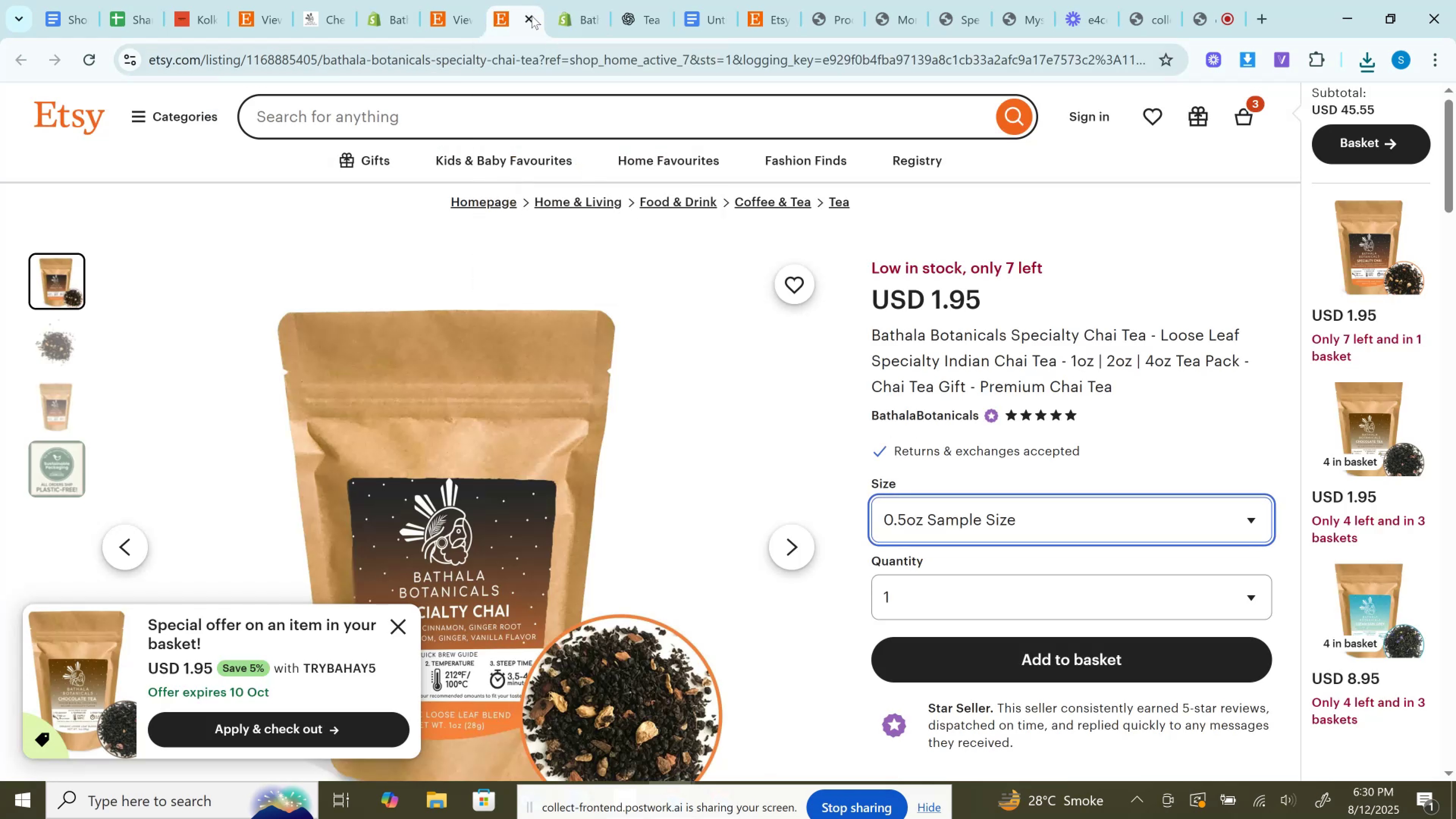 
left_click([532, 20])
 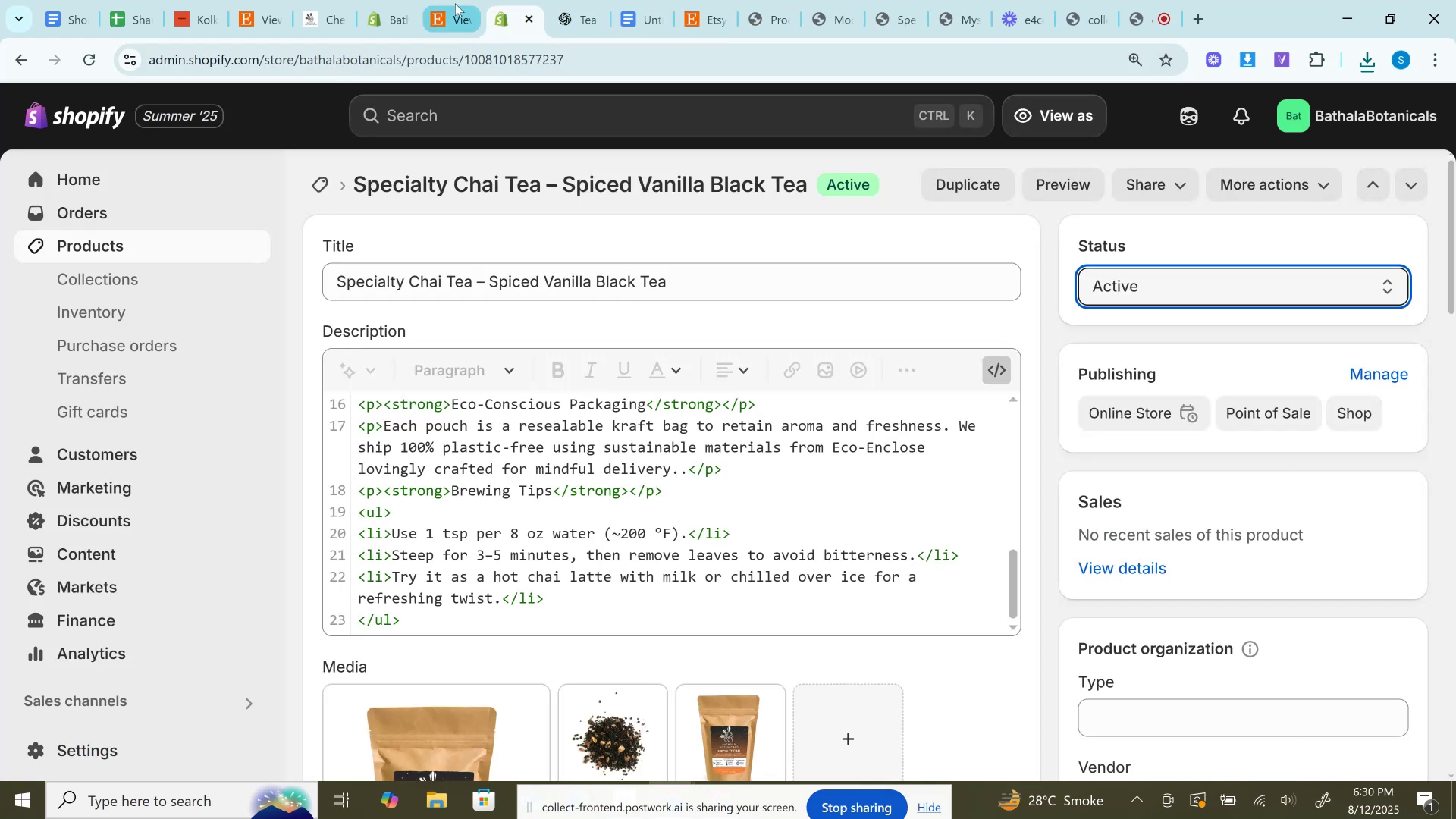 
left_click([455, 3])
 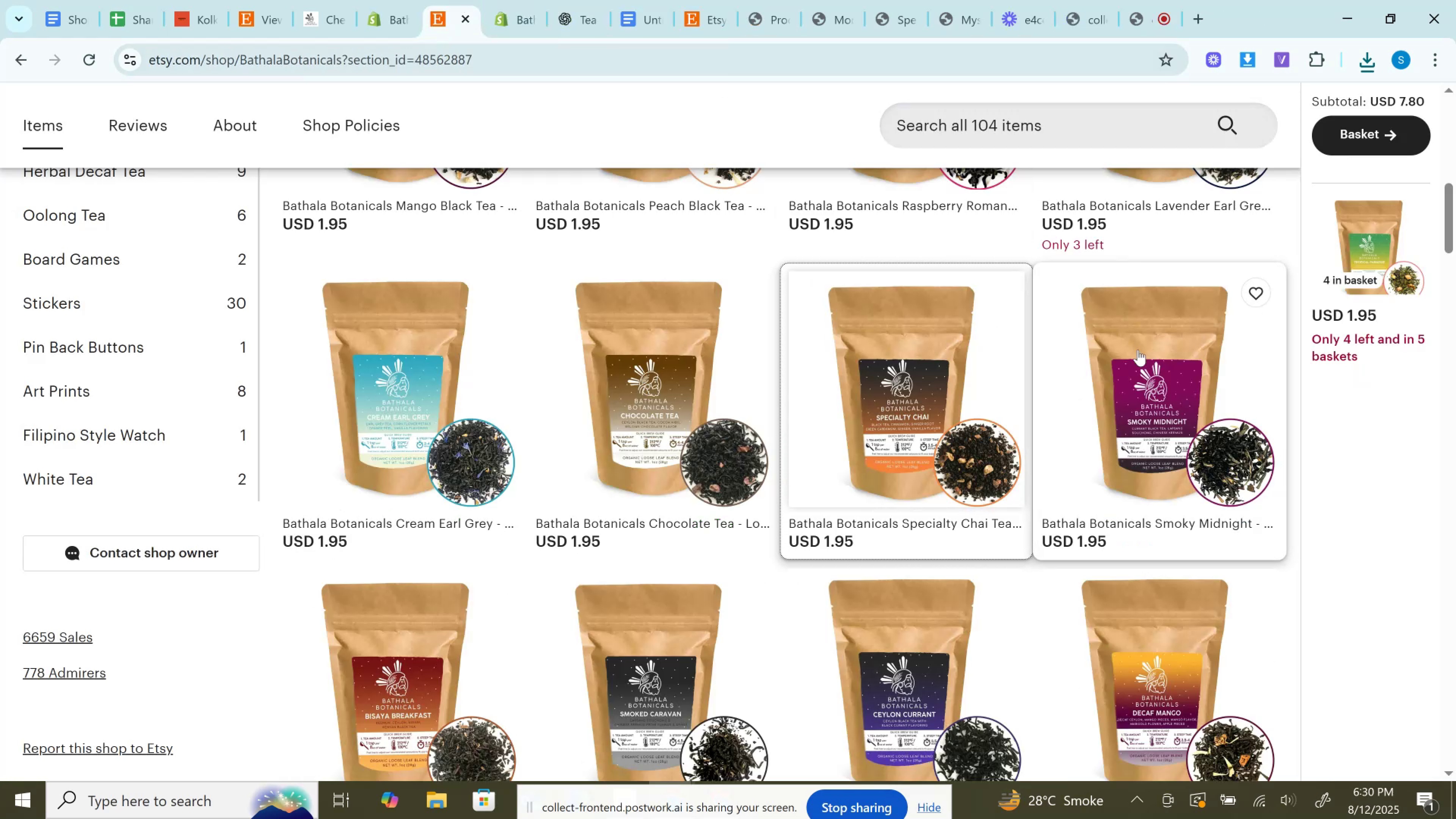 
right_click([1136, 349])
 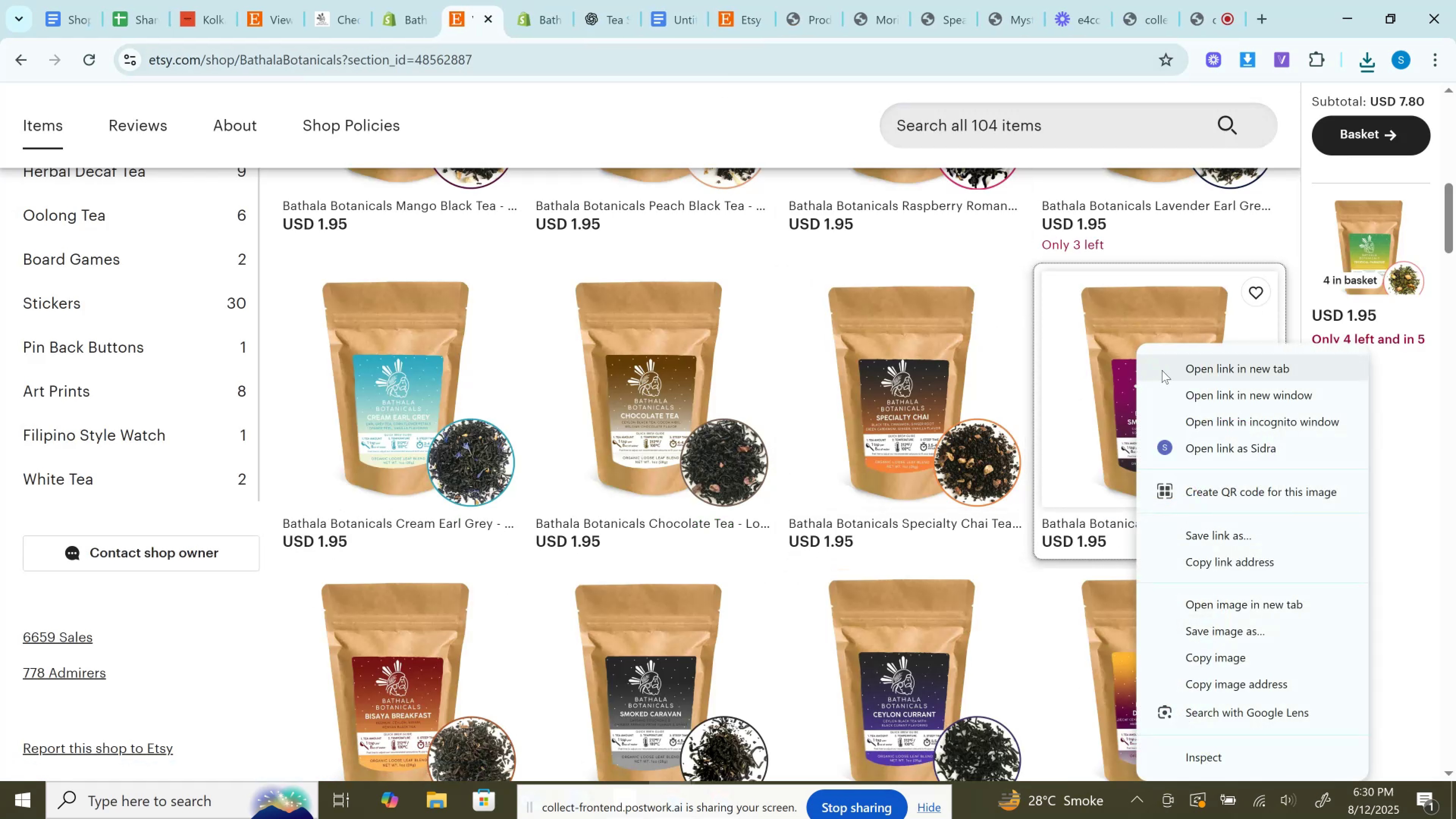 
left_click([1163, 370])
 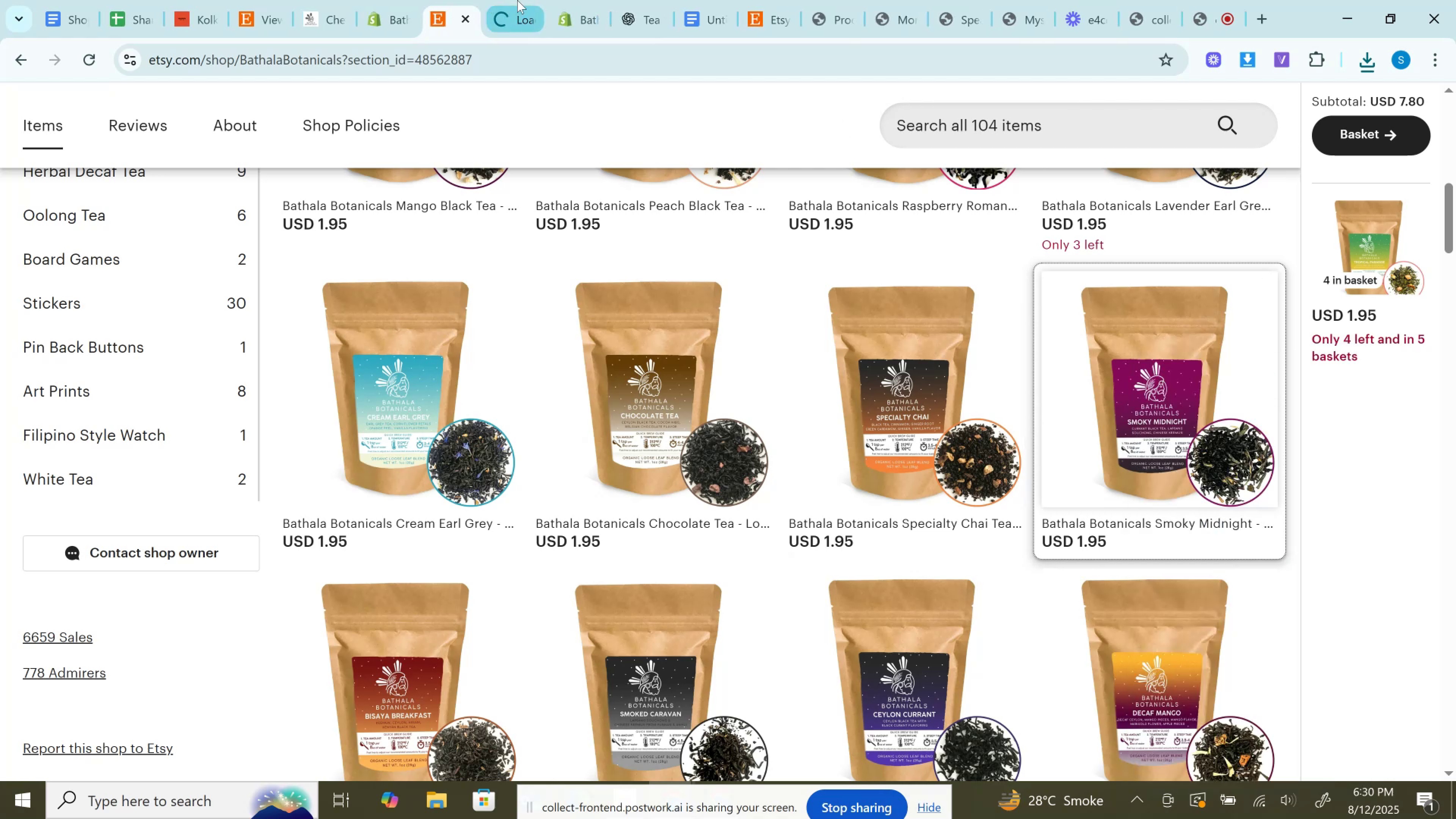 
left_click([517, 0])
 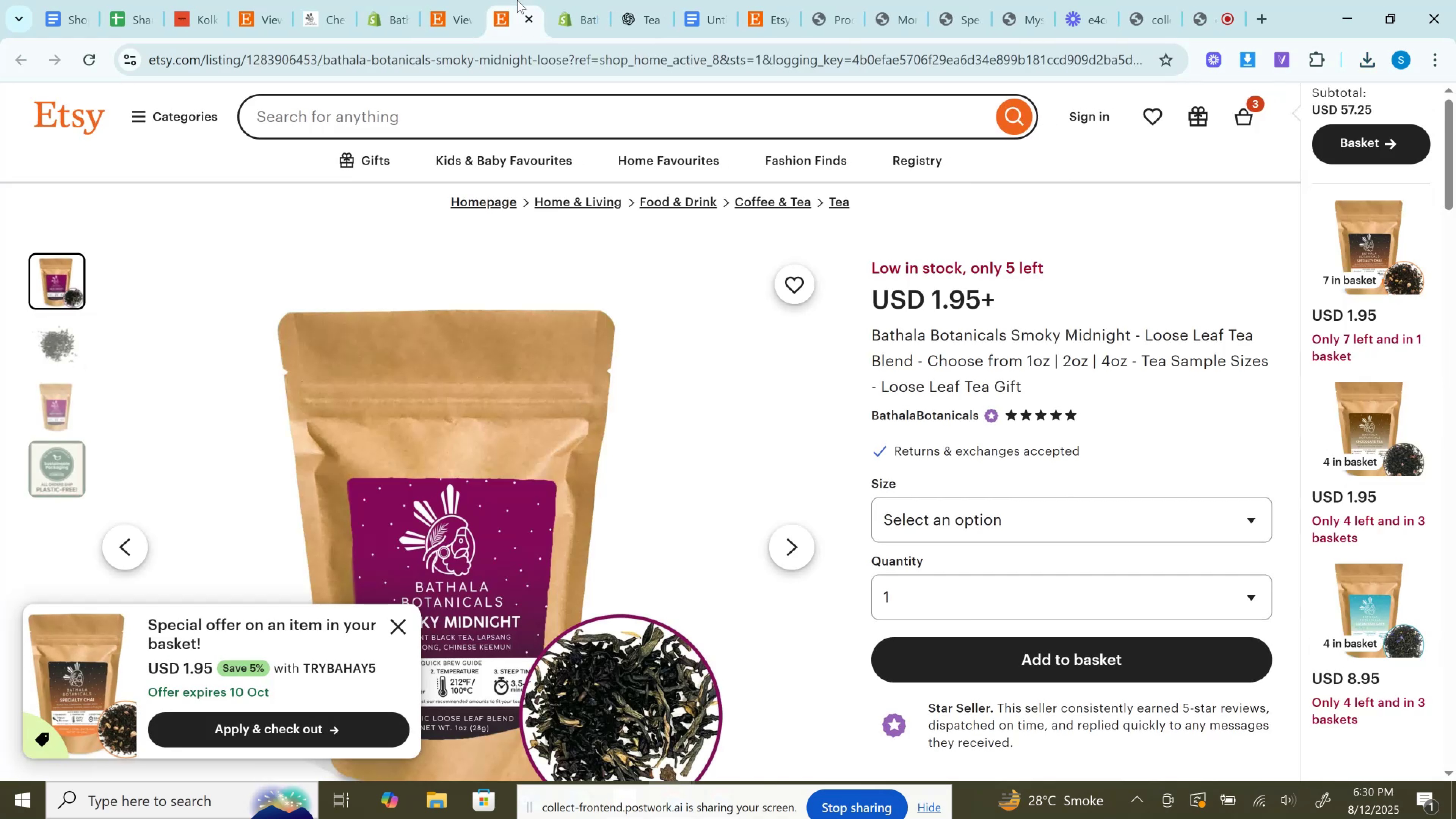 
wait(13.41)
 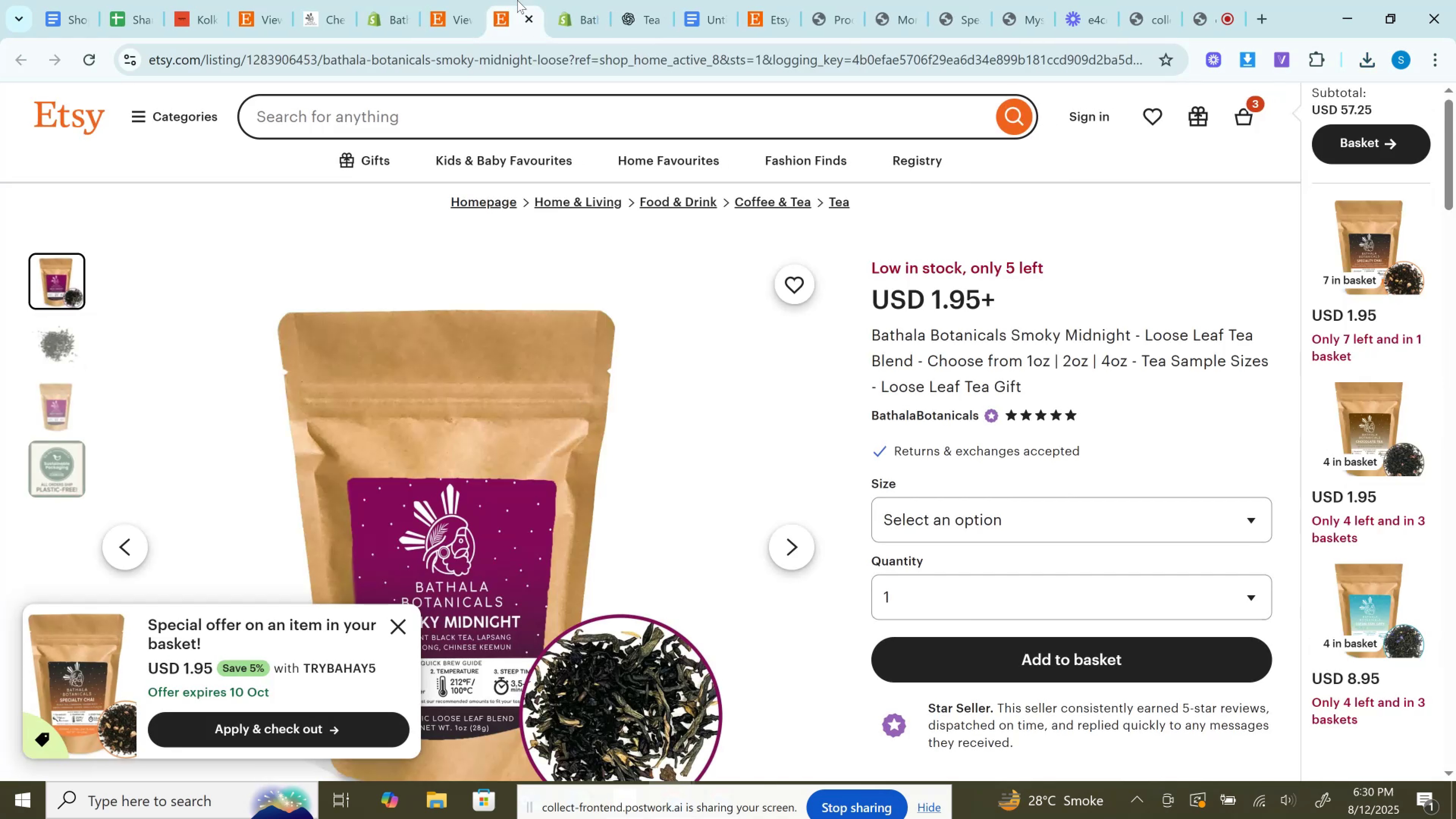 
left_click([566, 66])
 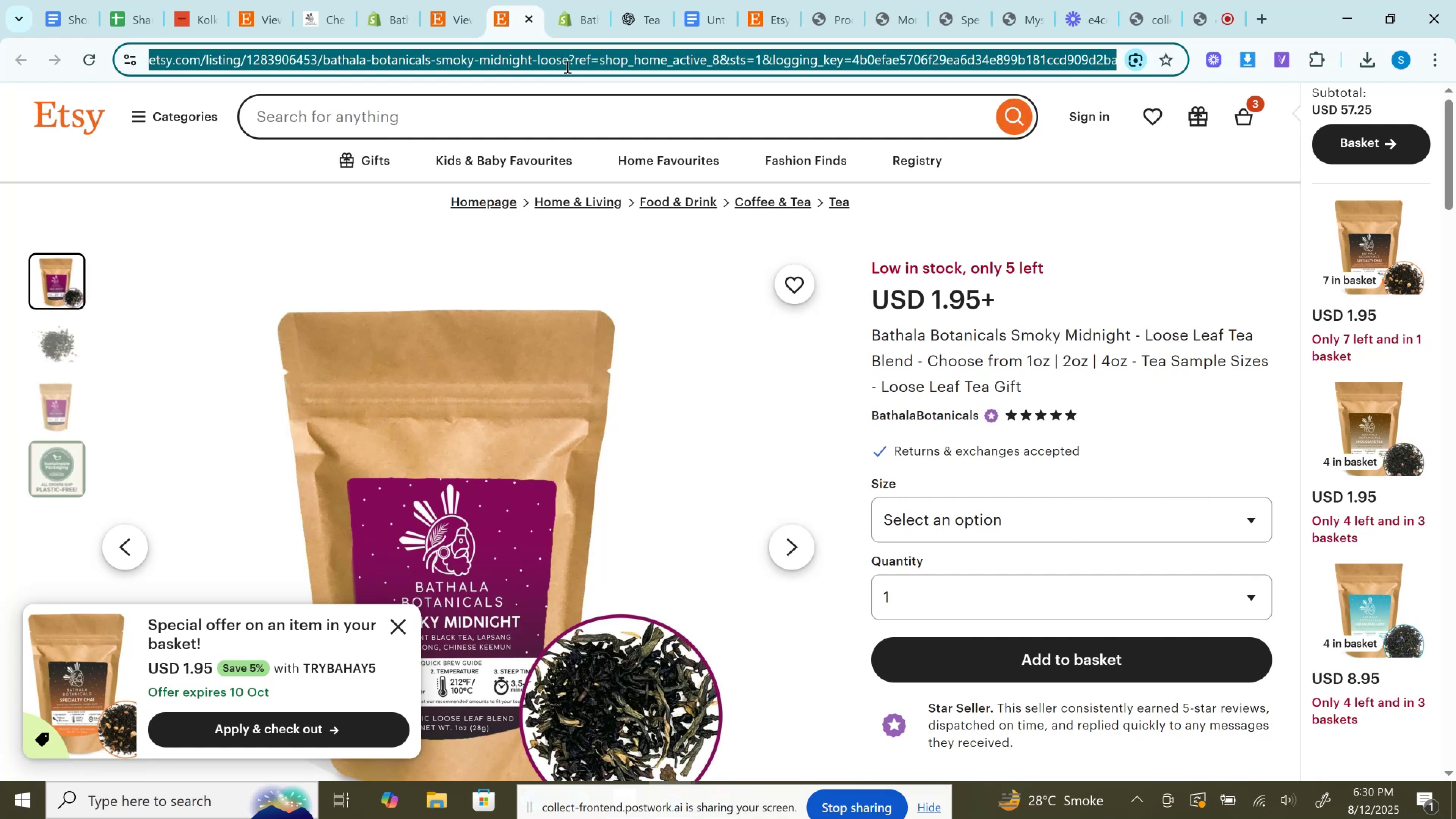 
key(Control+C)
 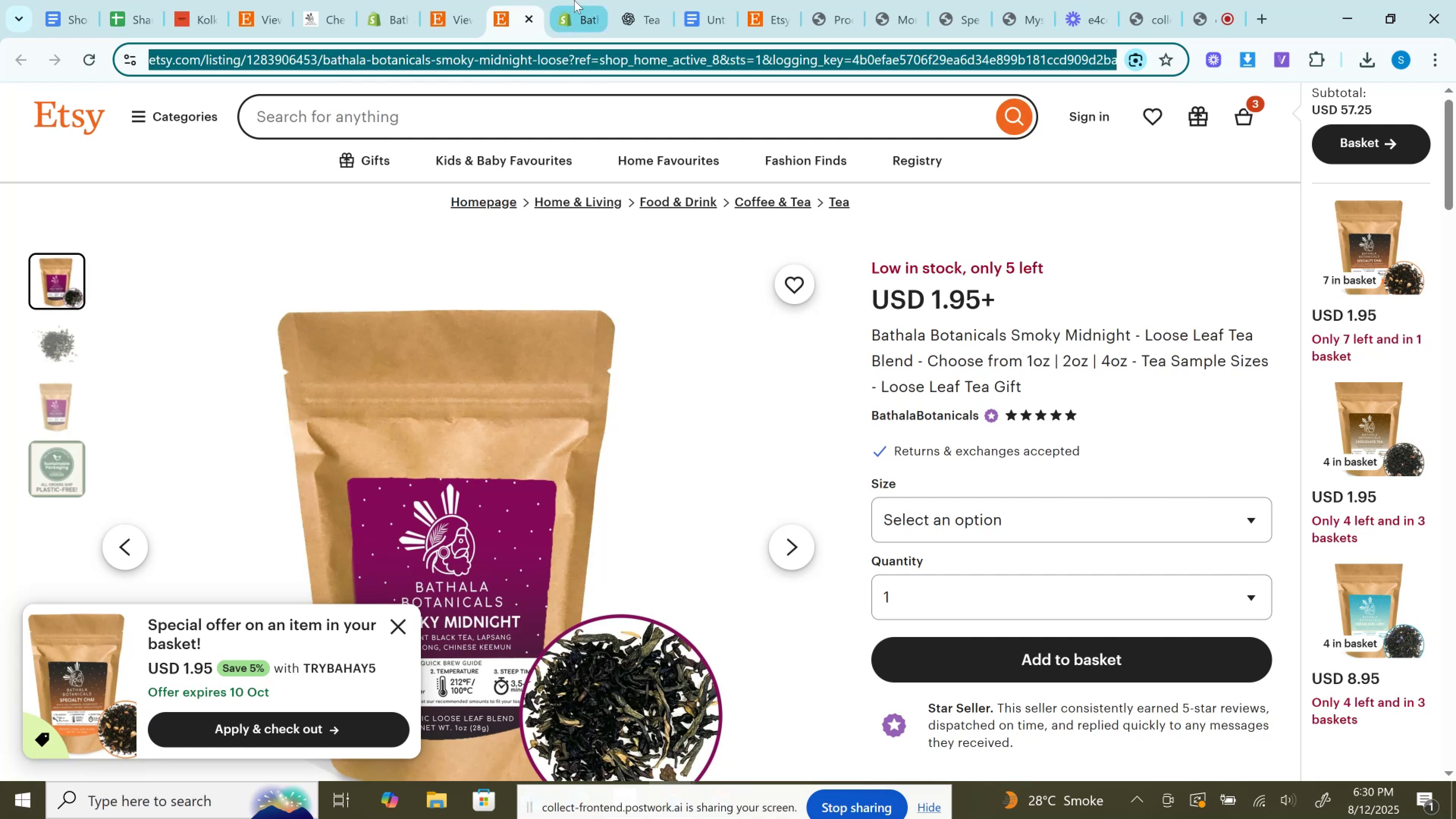 
left_click([621, 0])
 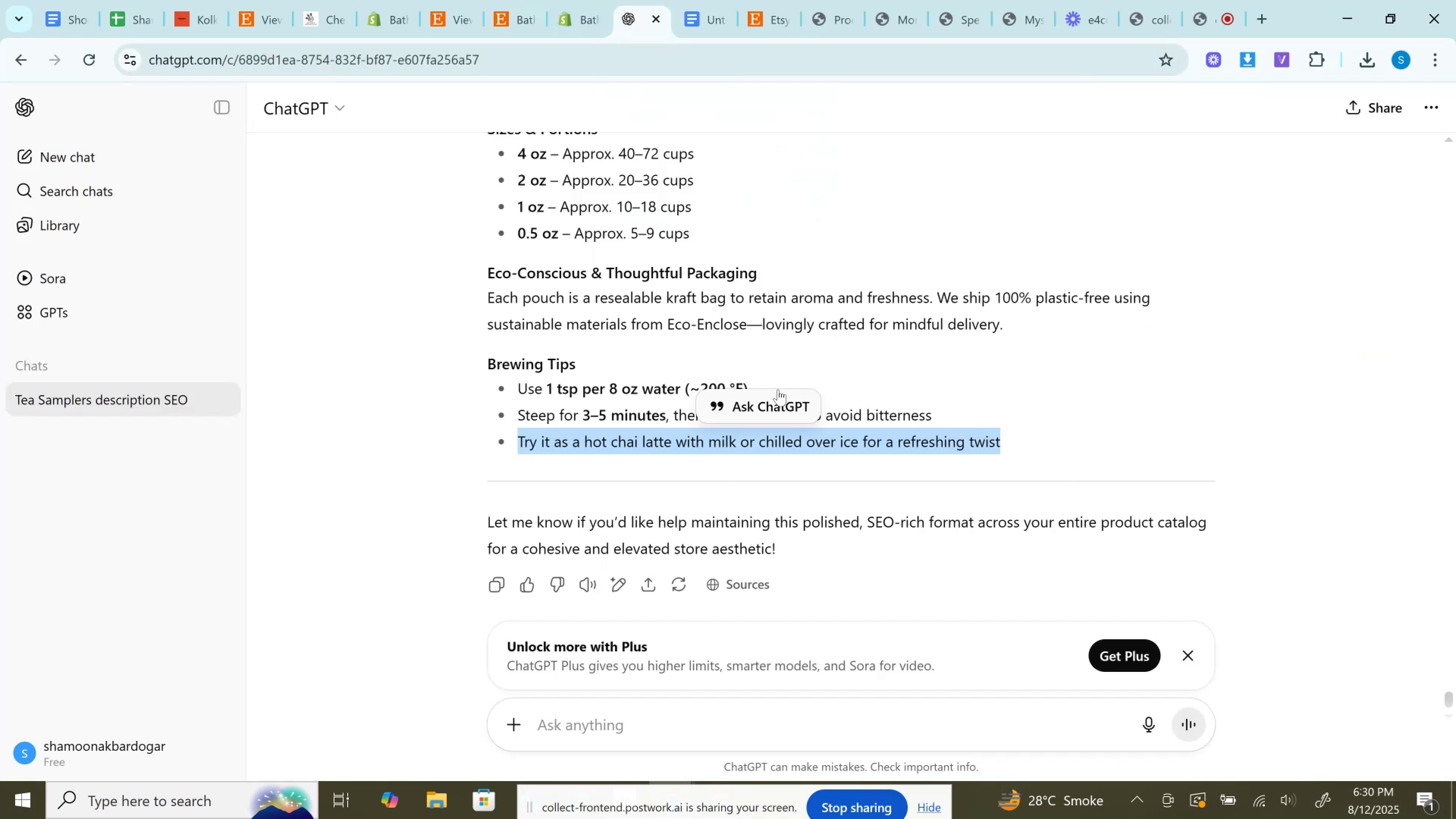 
scroll: coordinate [778, 389], scroll_direction: down, amount: 4.0
 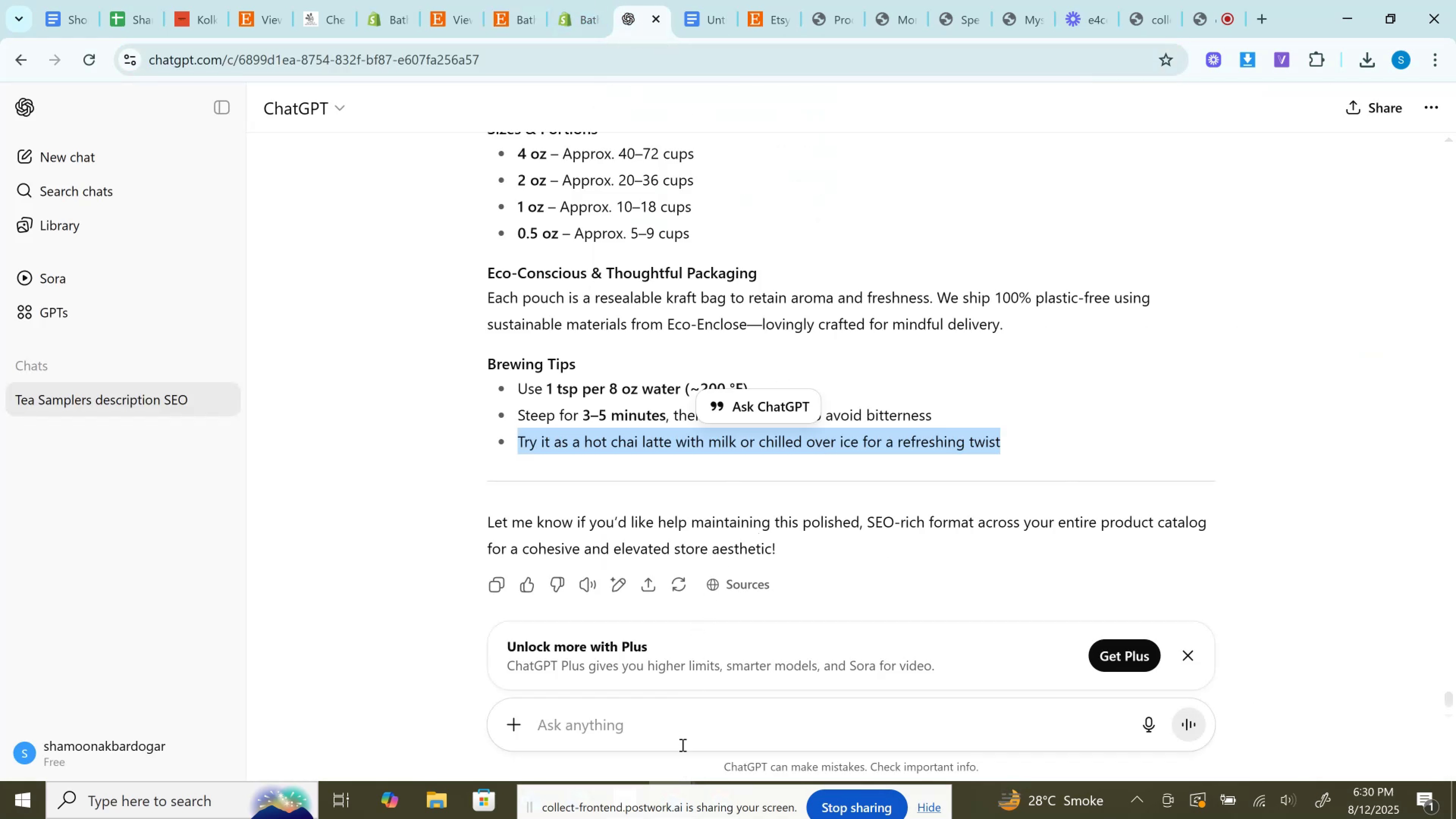 
left_click([672, 712])
 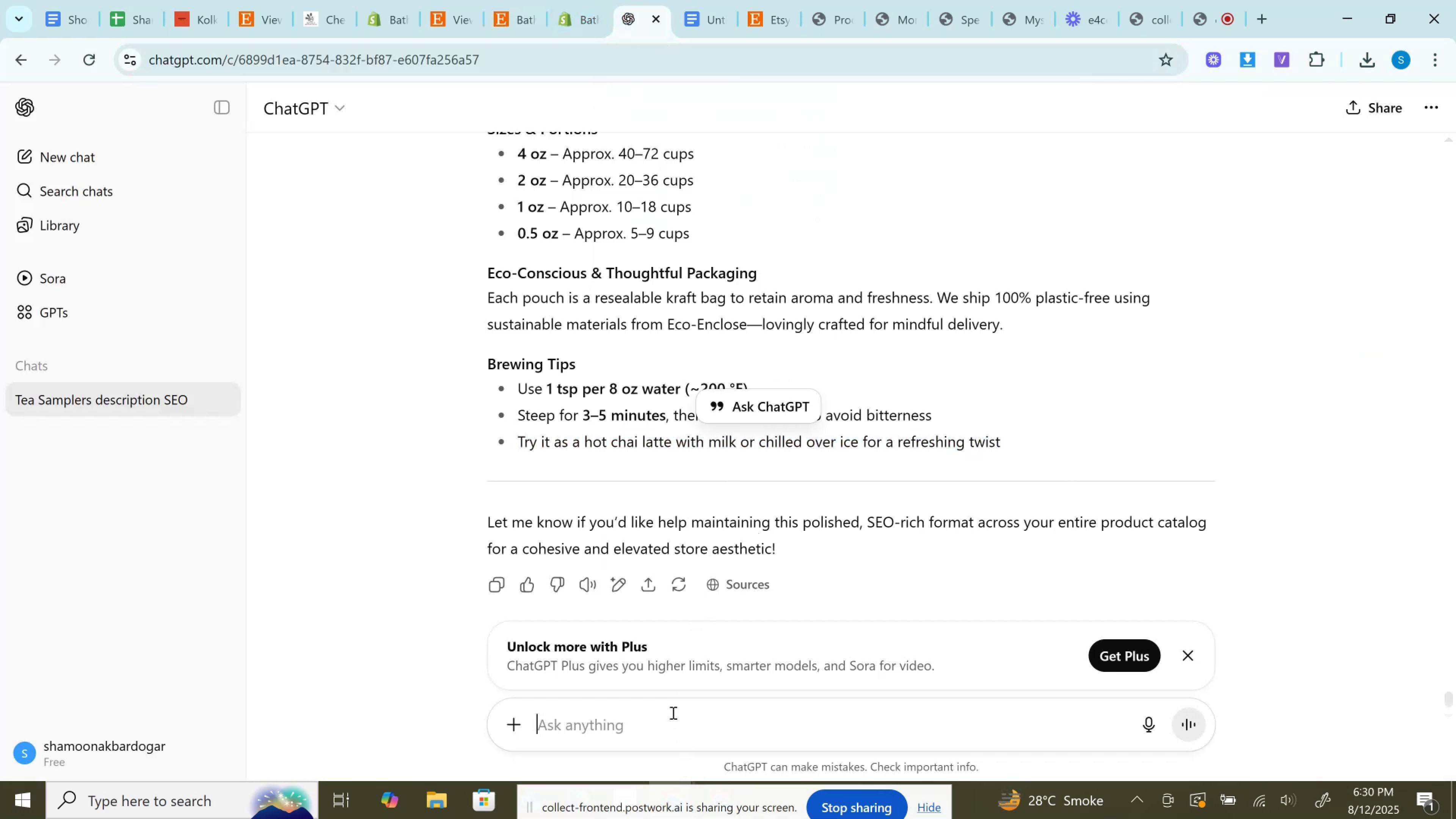 
key(Control+V)
 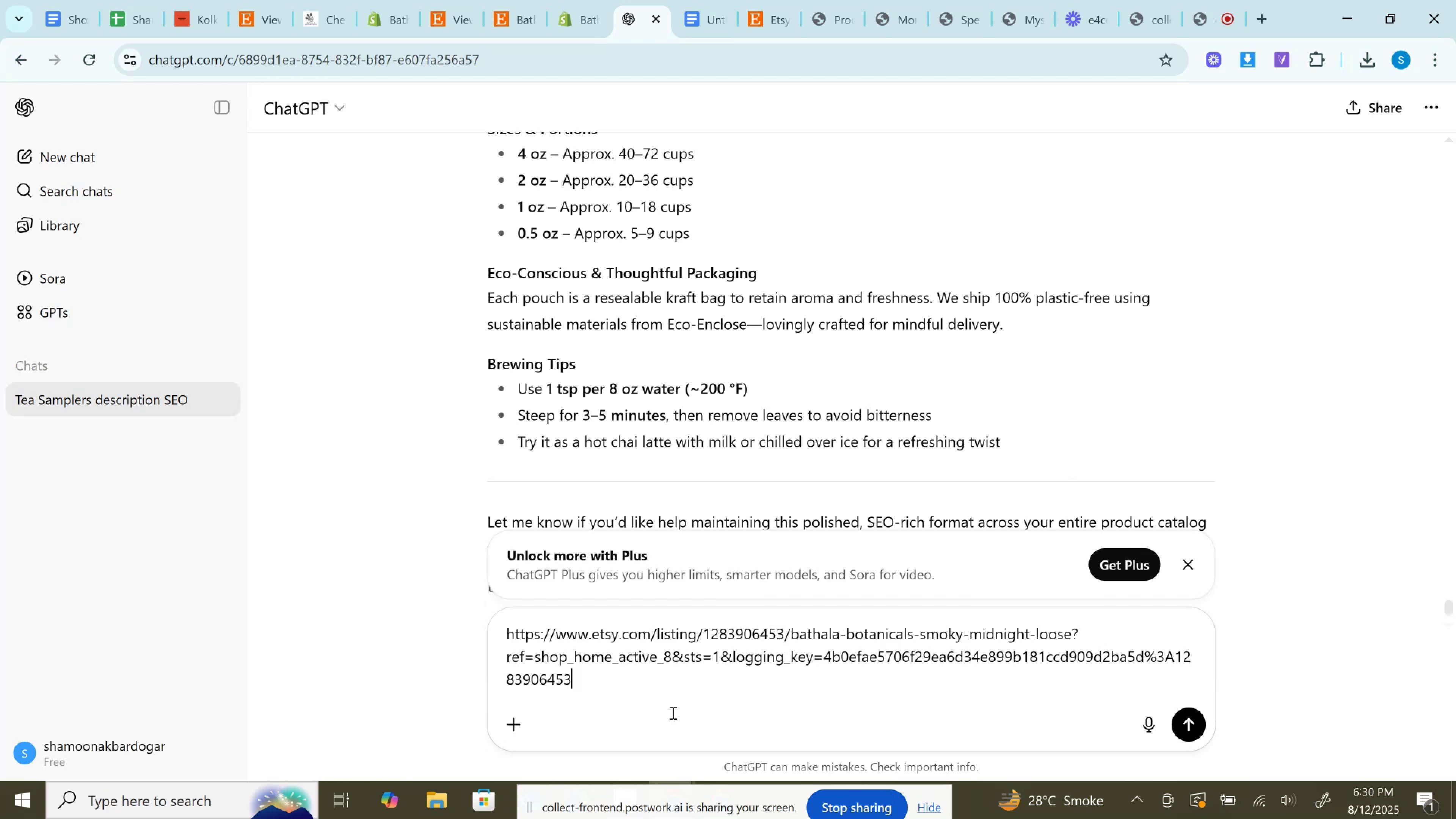 
key(Enter)
 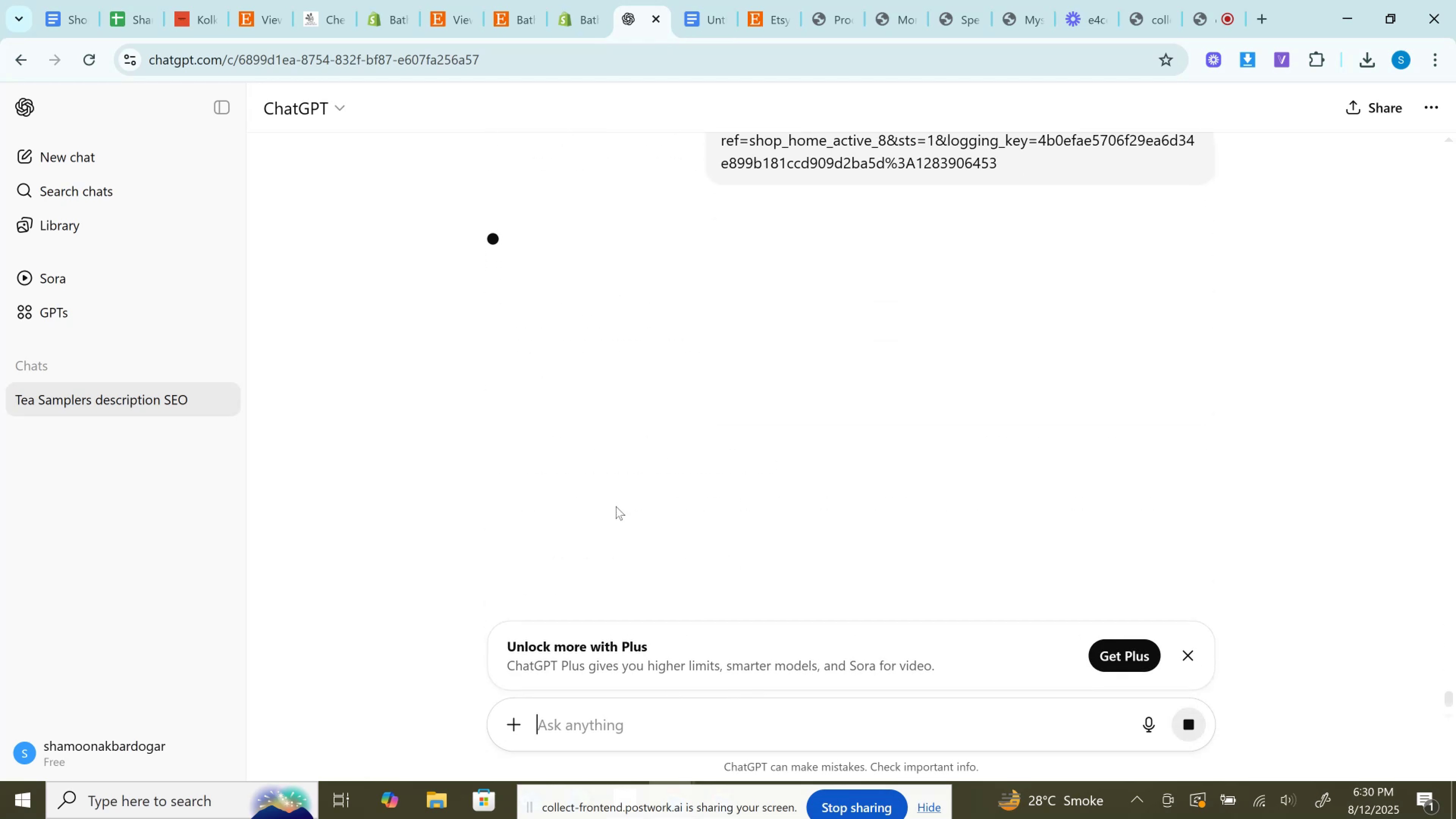 
left_click([562, 0])
 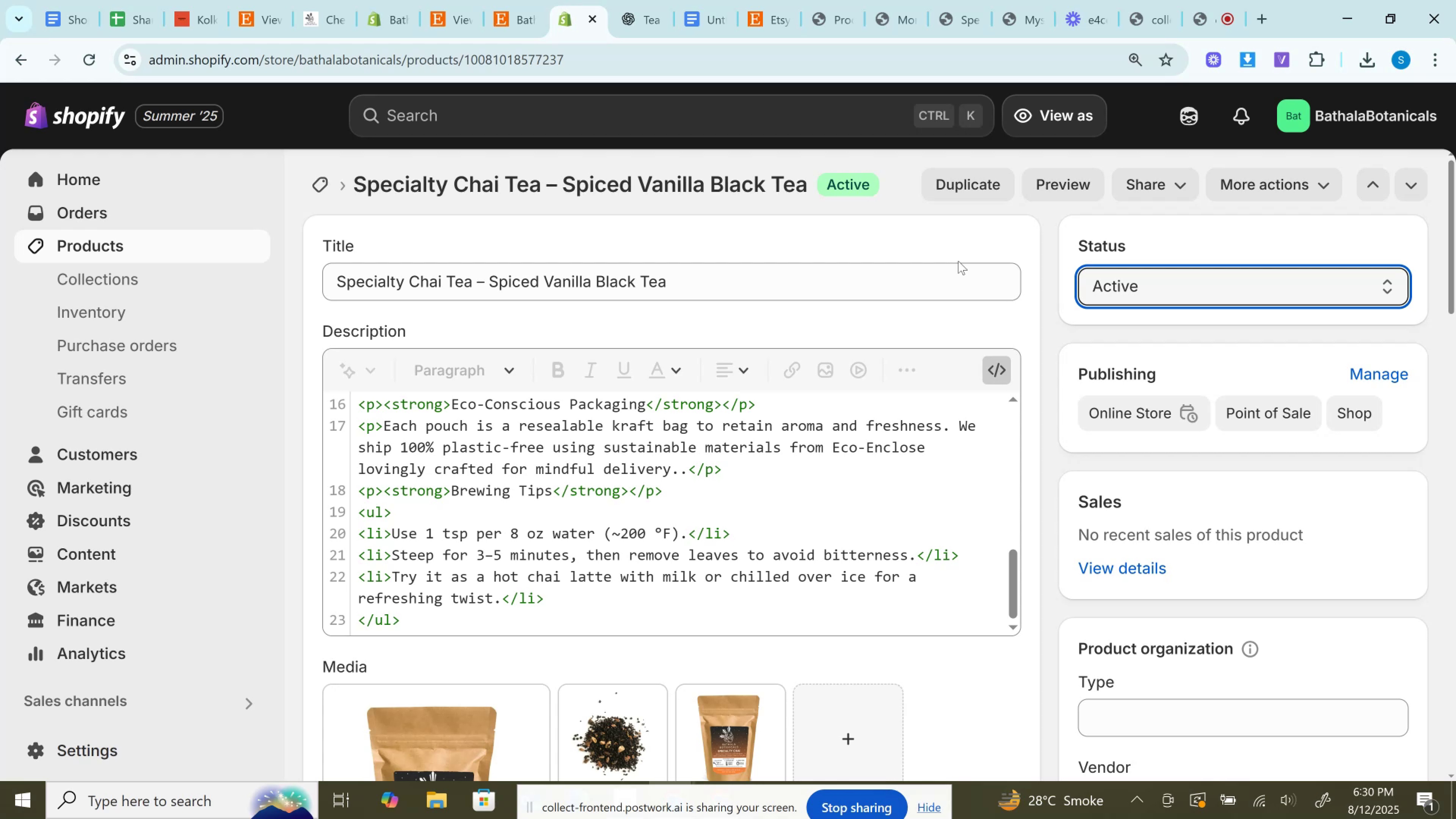 
wait(20.99)
 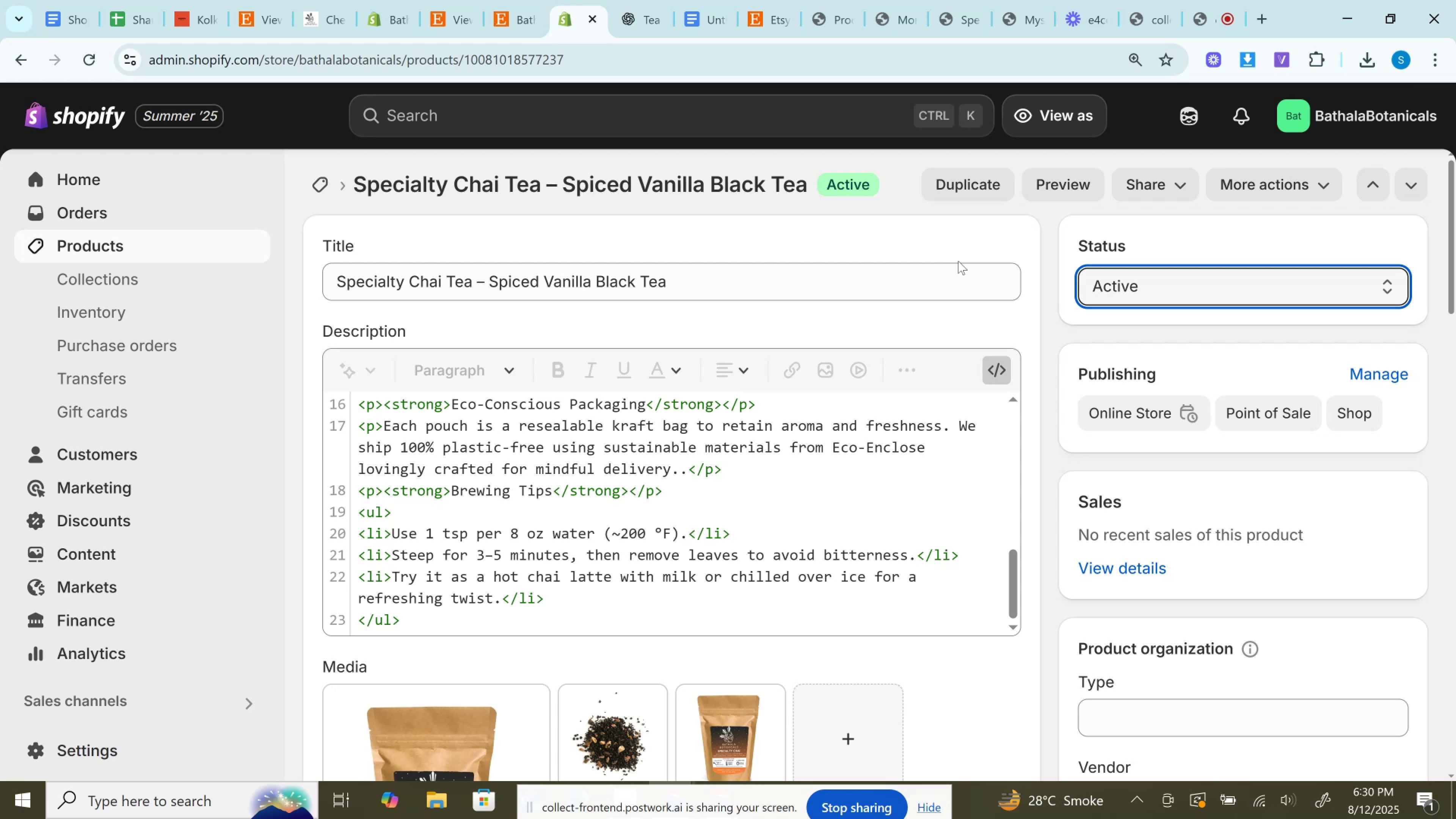 
left_click([513, 0])
 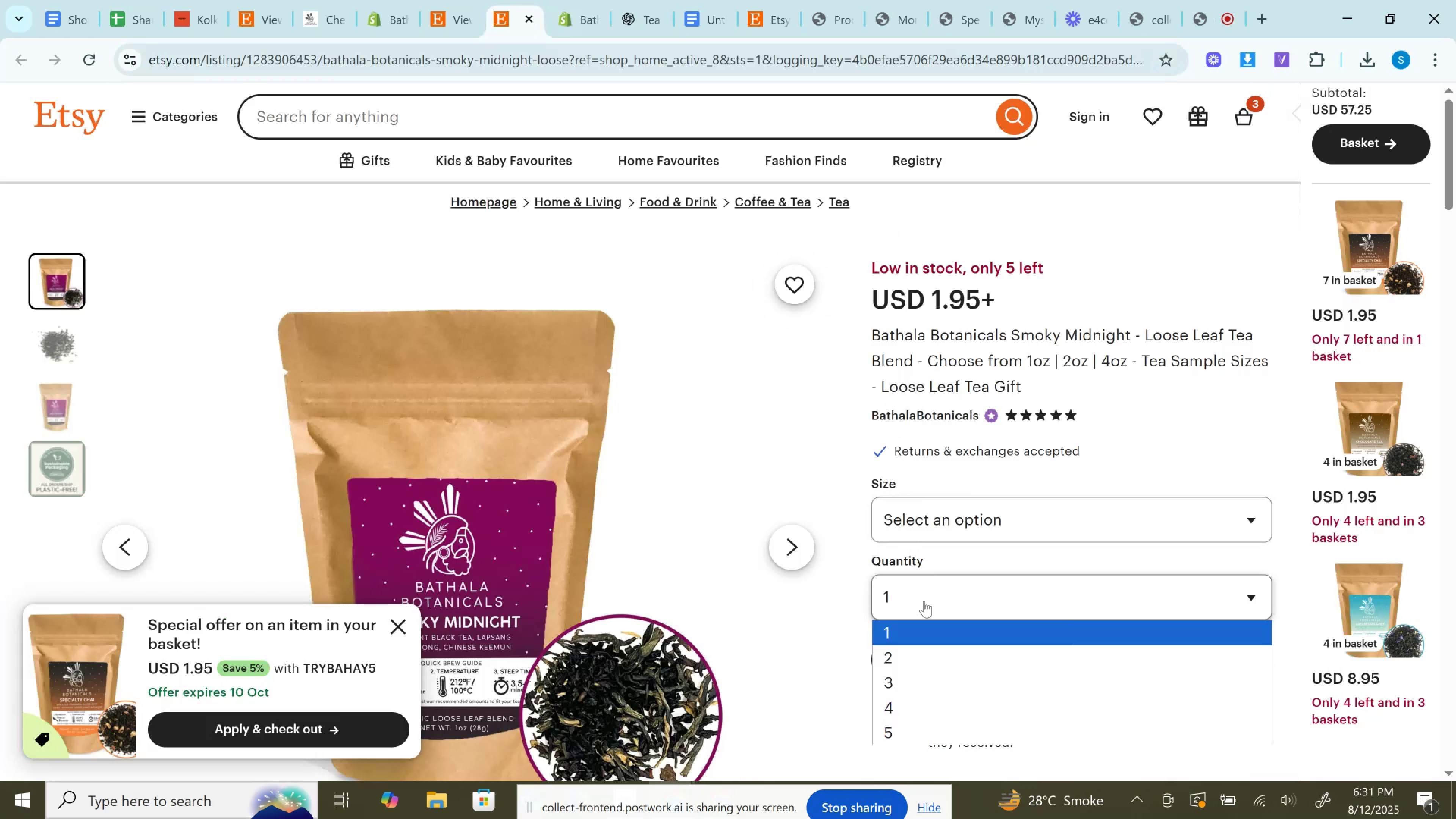 
scroll: coordinate [927, 601], scroll_direction: down, amount: 2.0
 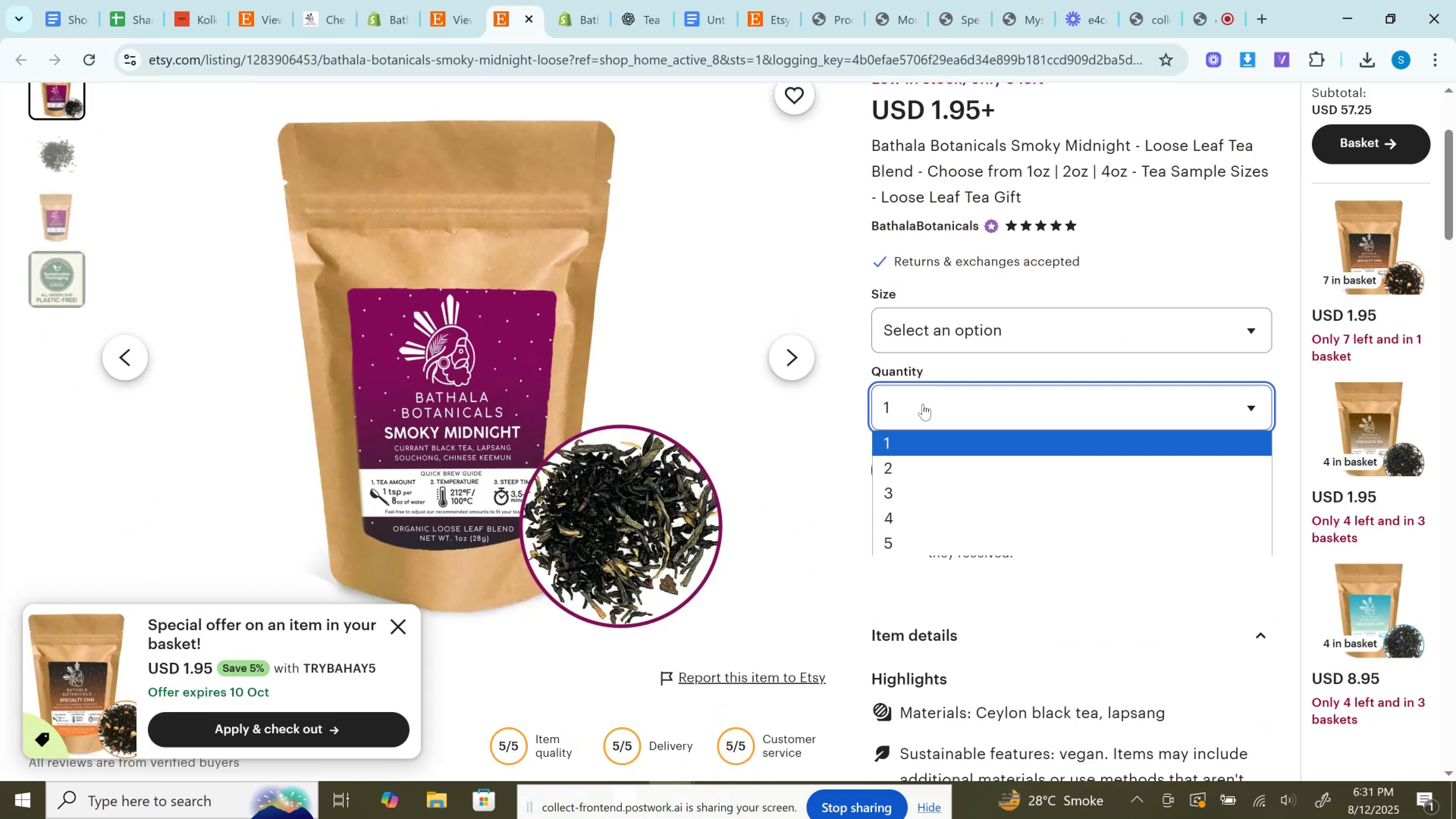 
double_click([923, 403])
 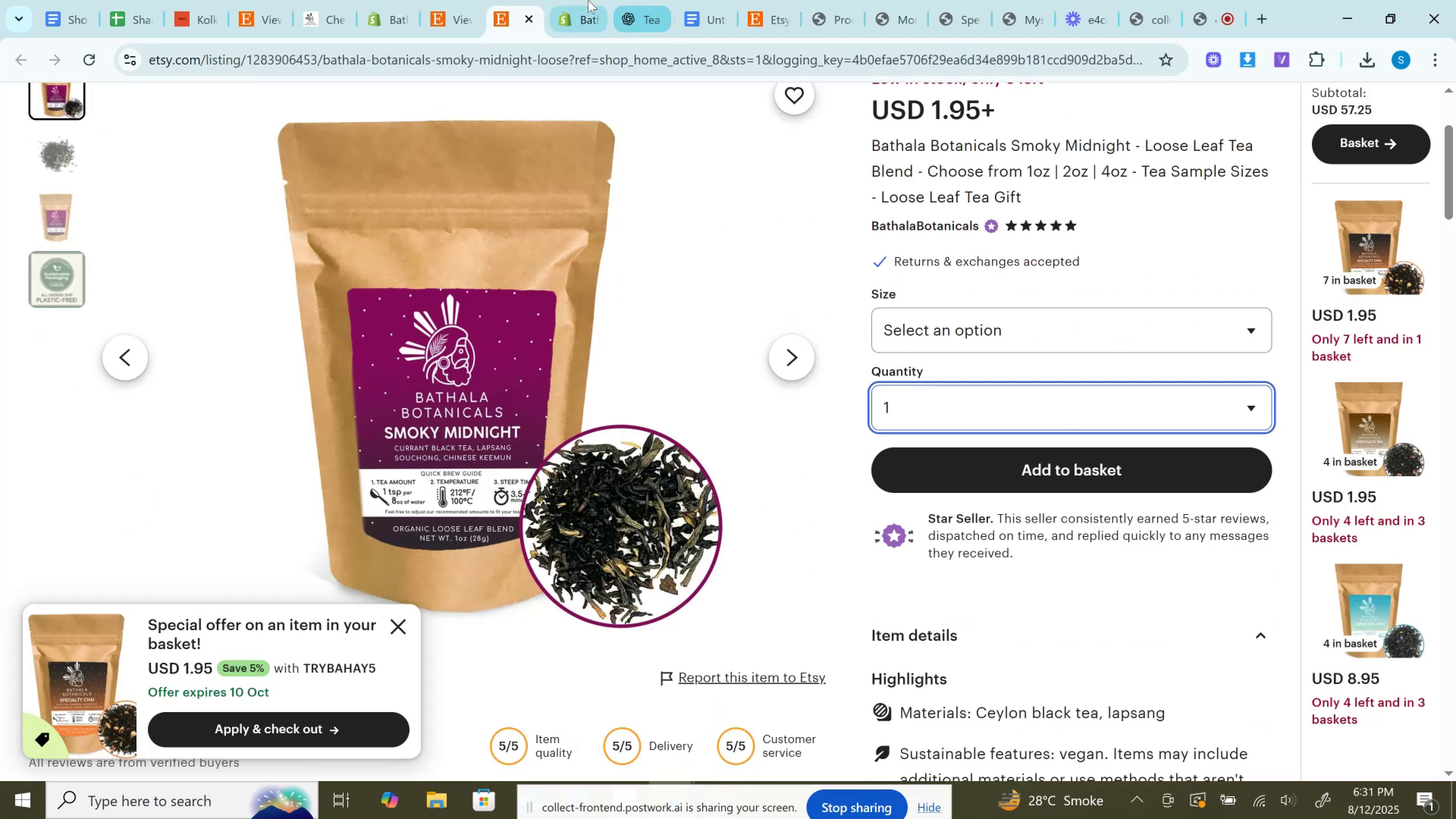 
left_click([577, 0])
 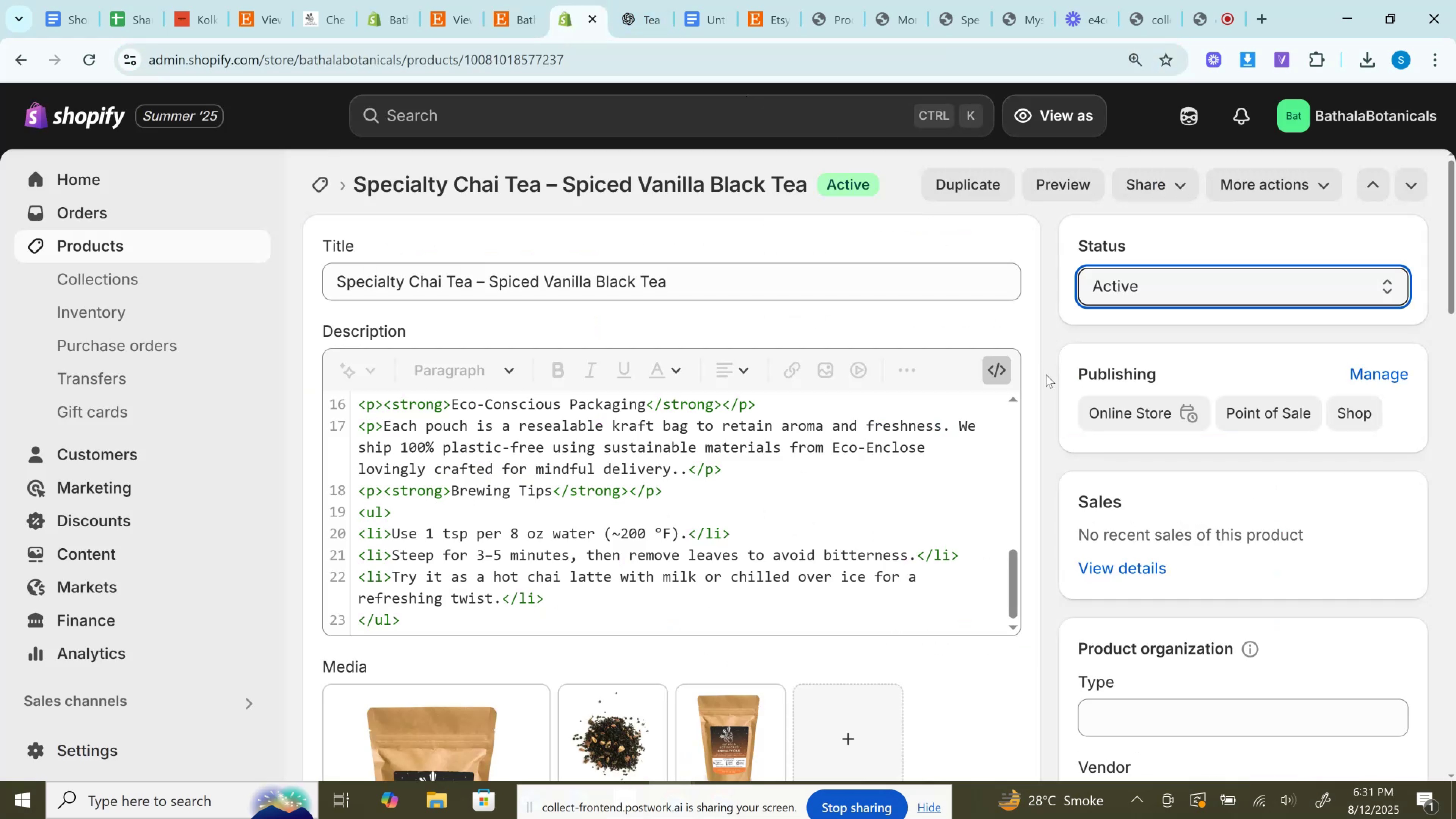 
scroll: coordinate [1046, 374], scroll_direction: down, amount: 3.0
 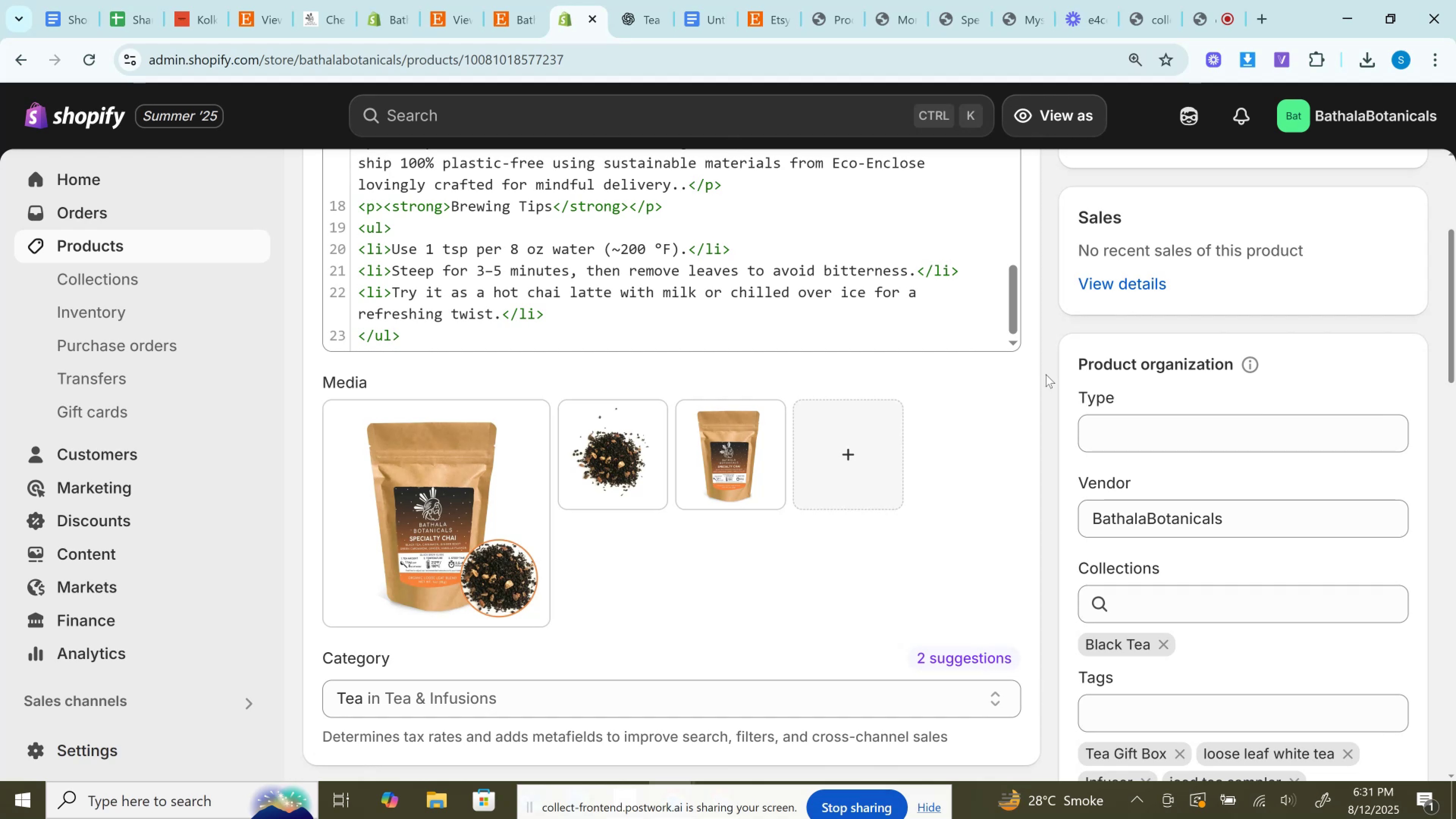 
scroll: coordinate [1046, 374], scroll_direction: up, amount: 10.0
 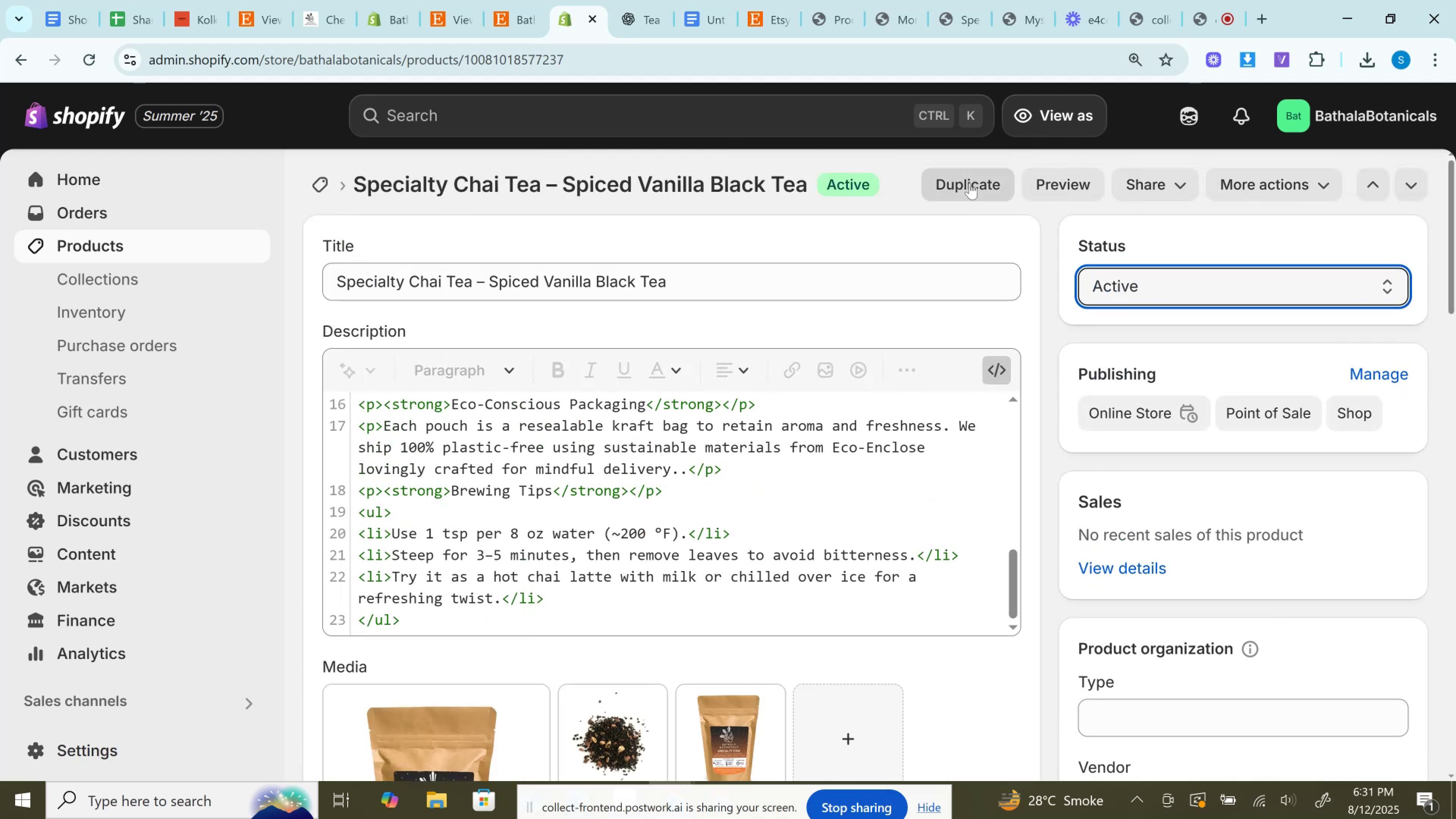 
left_click([970, 183])
 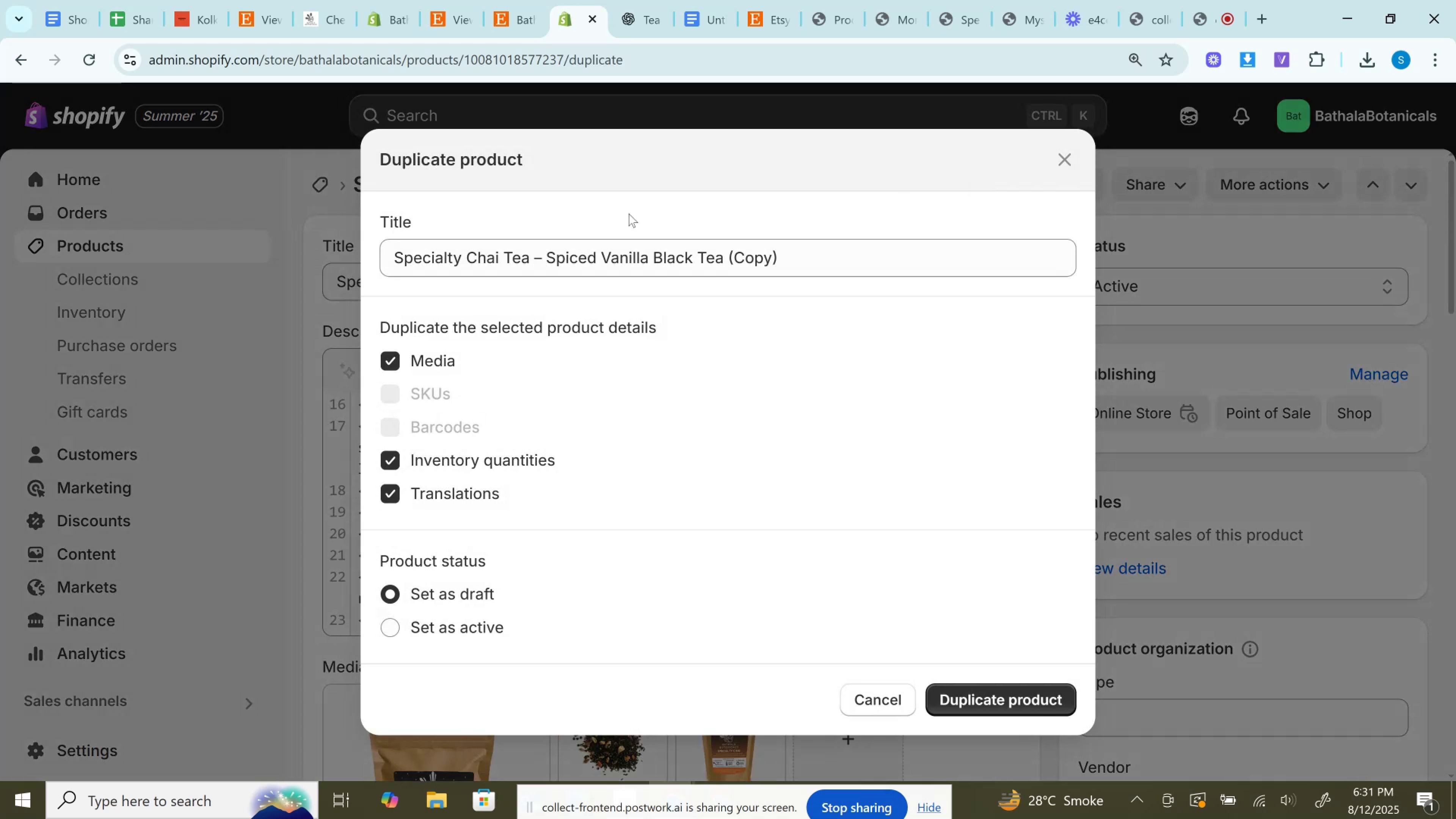 
left_click([632, 0])
 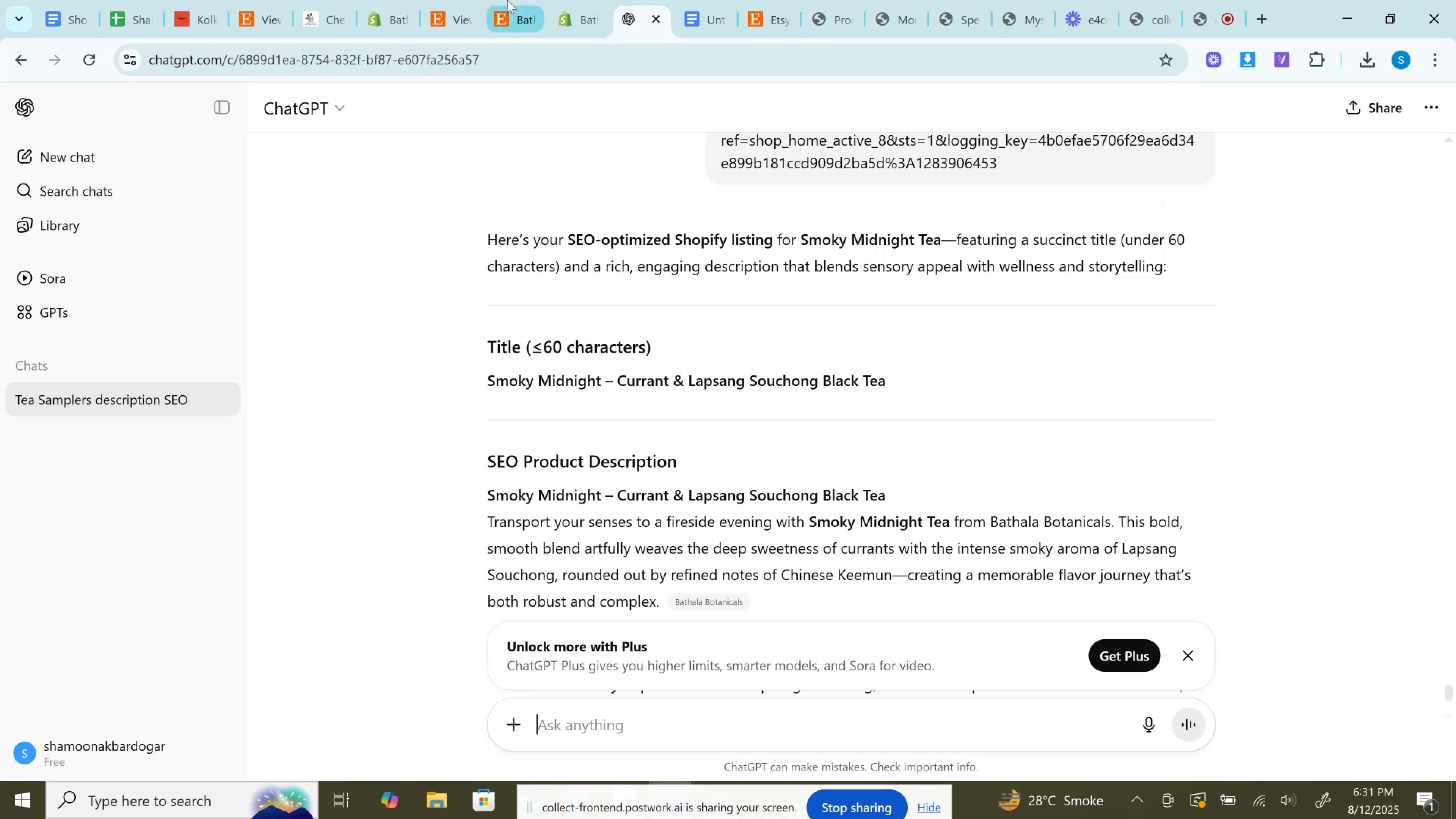 
left_click([507, 0])
 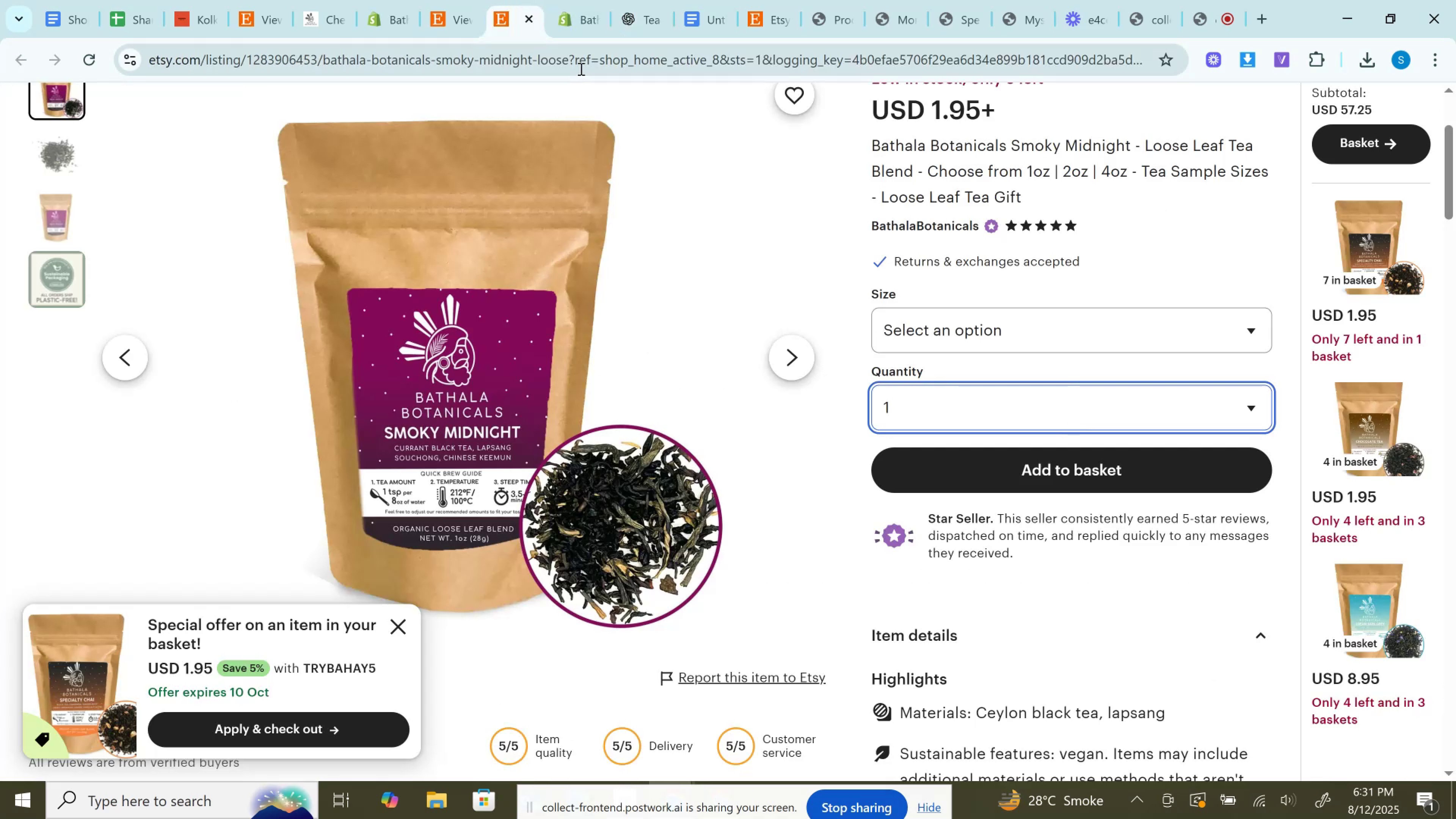 
left_click([580, 69])
 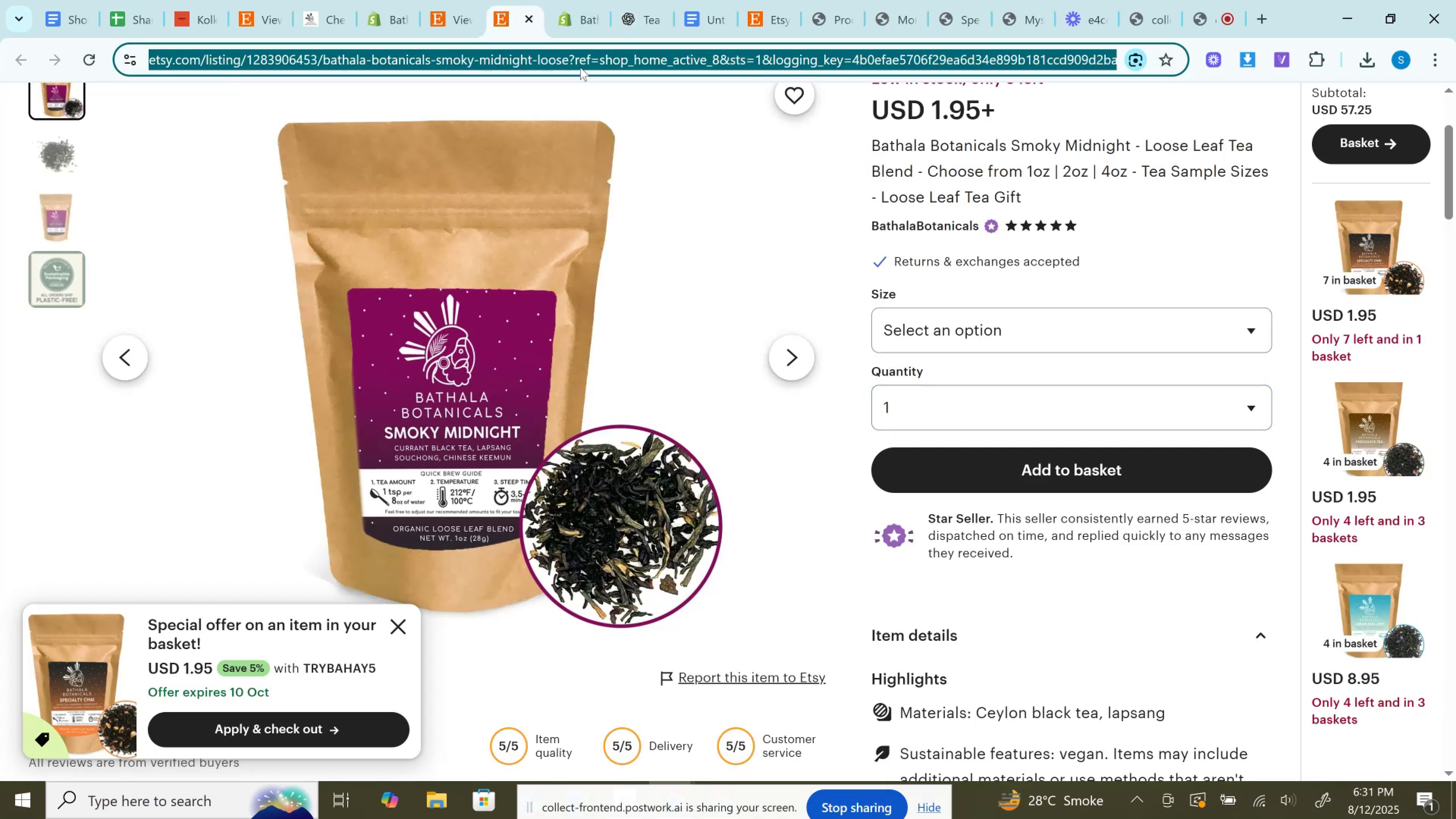 
key(Control+C)
 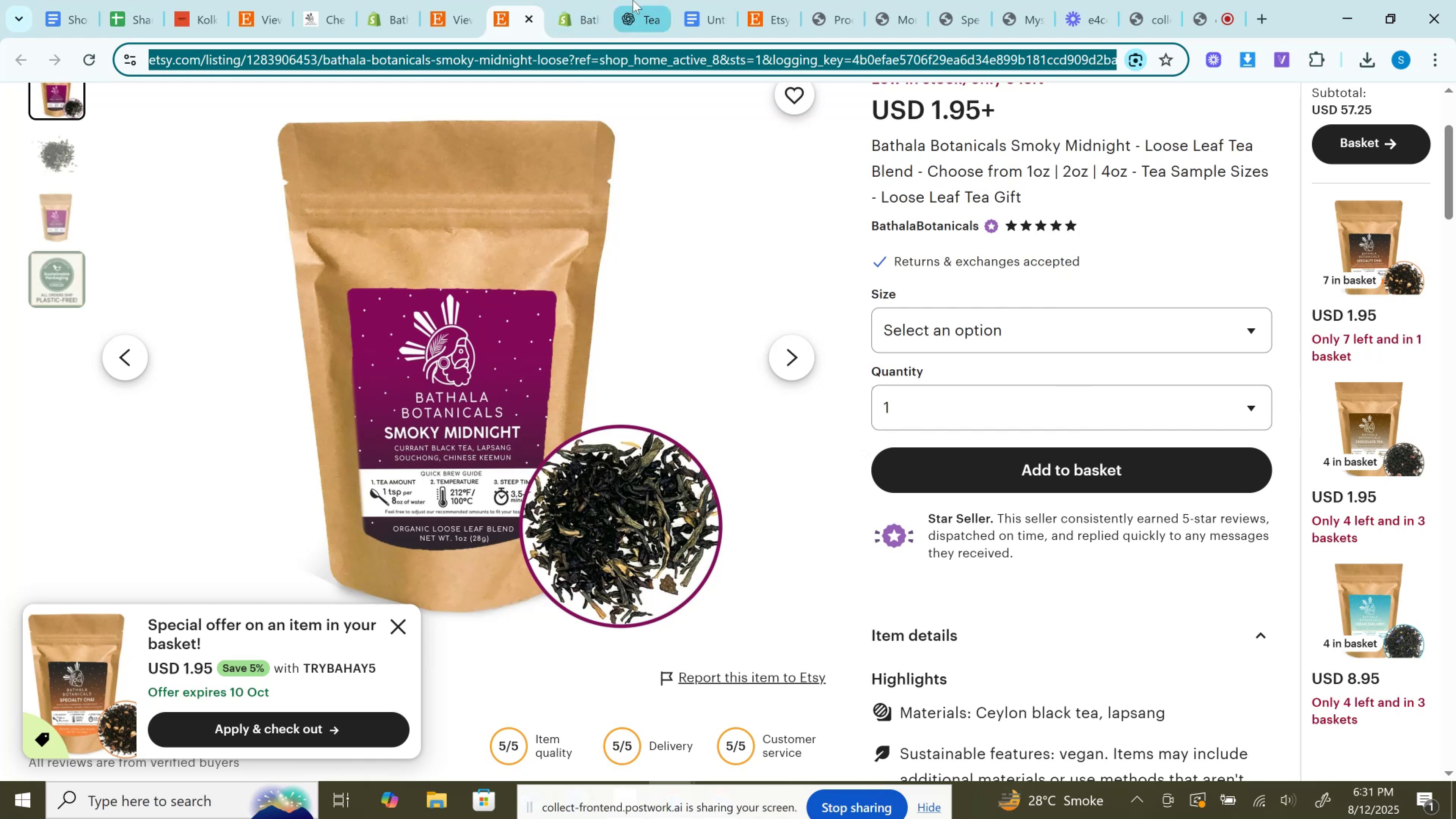 
left_click([633, 0])
 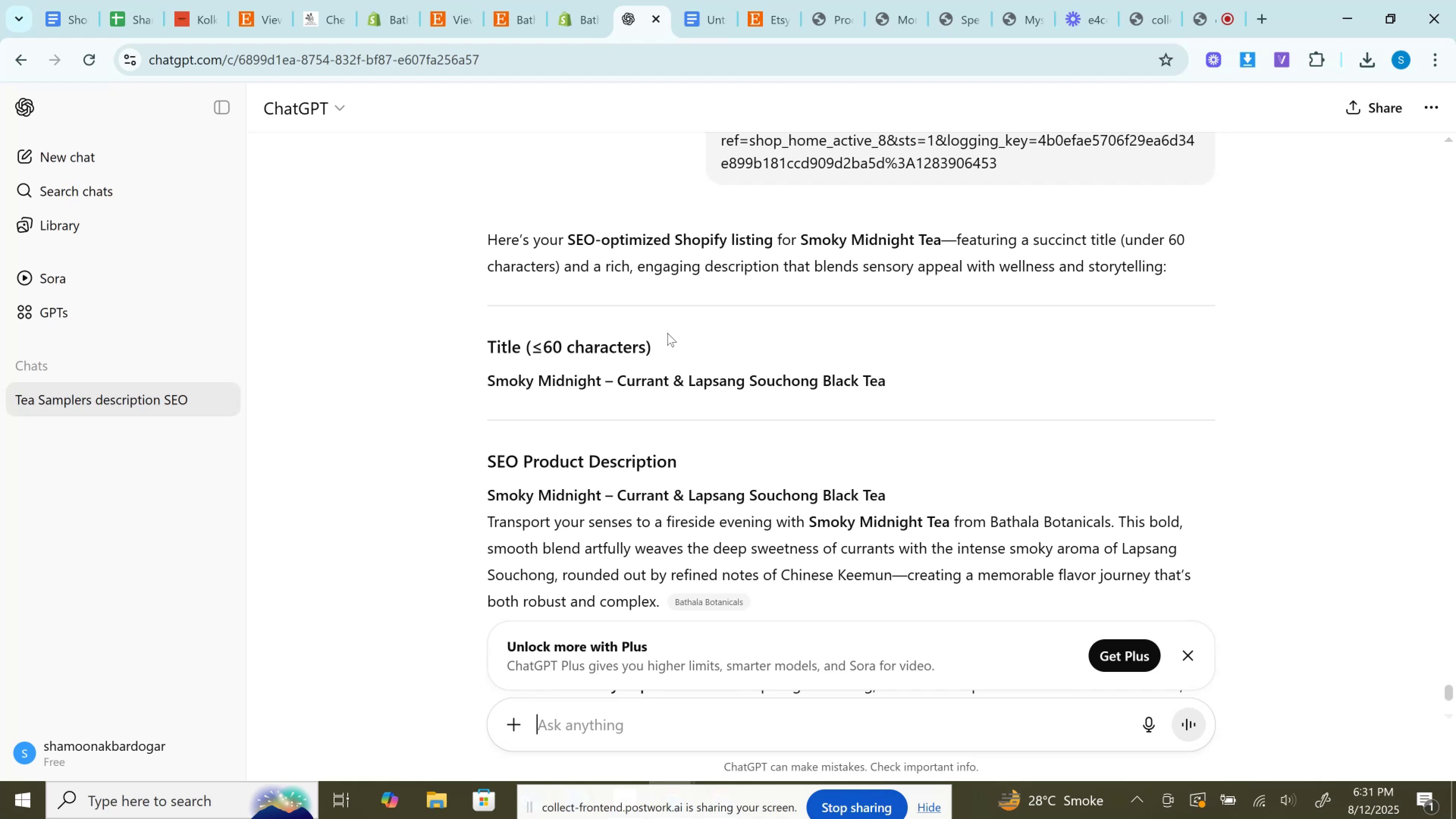 
wait(24.58)
 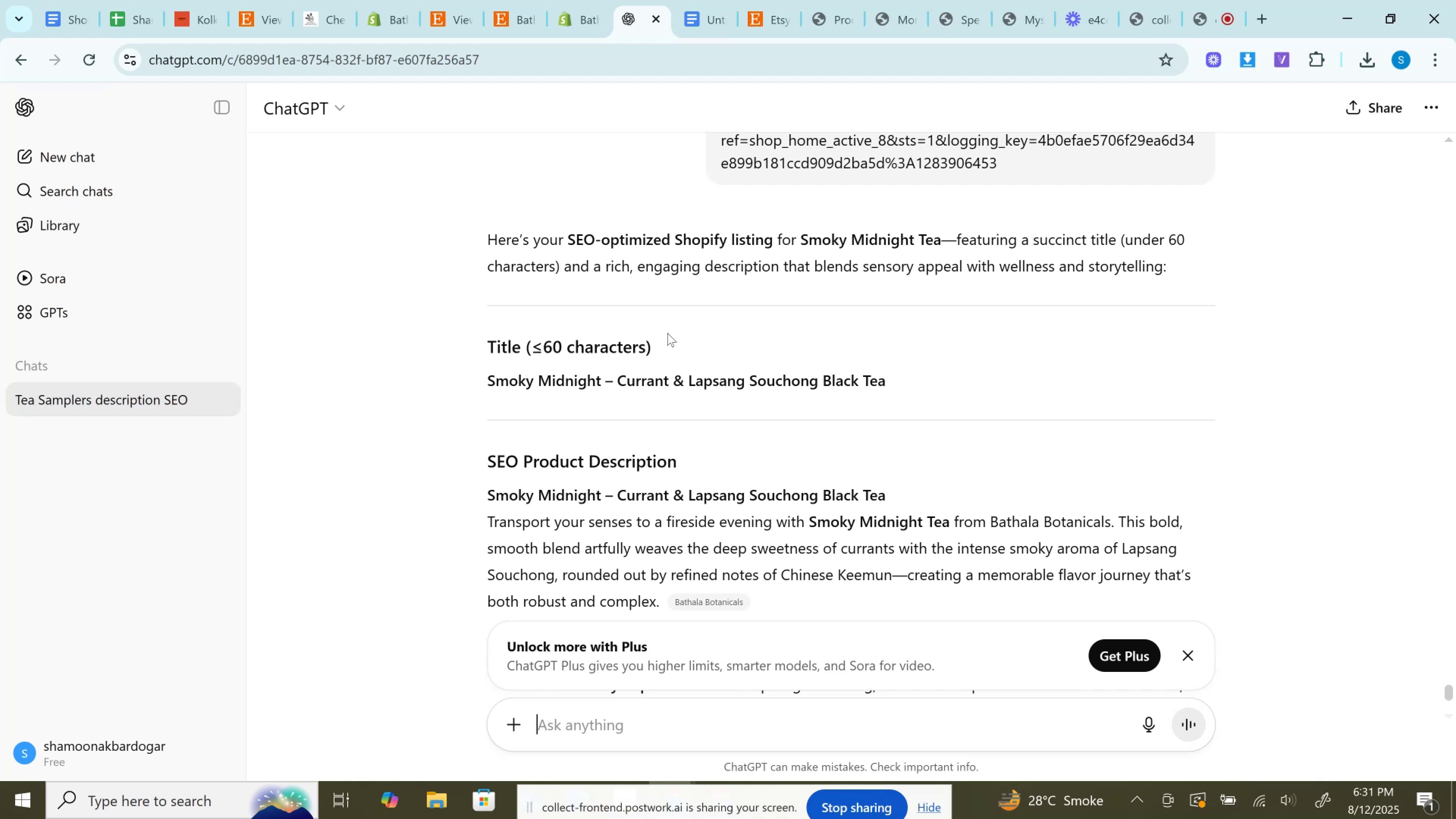 
left_click([606, 0])
 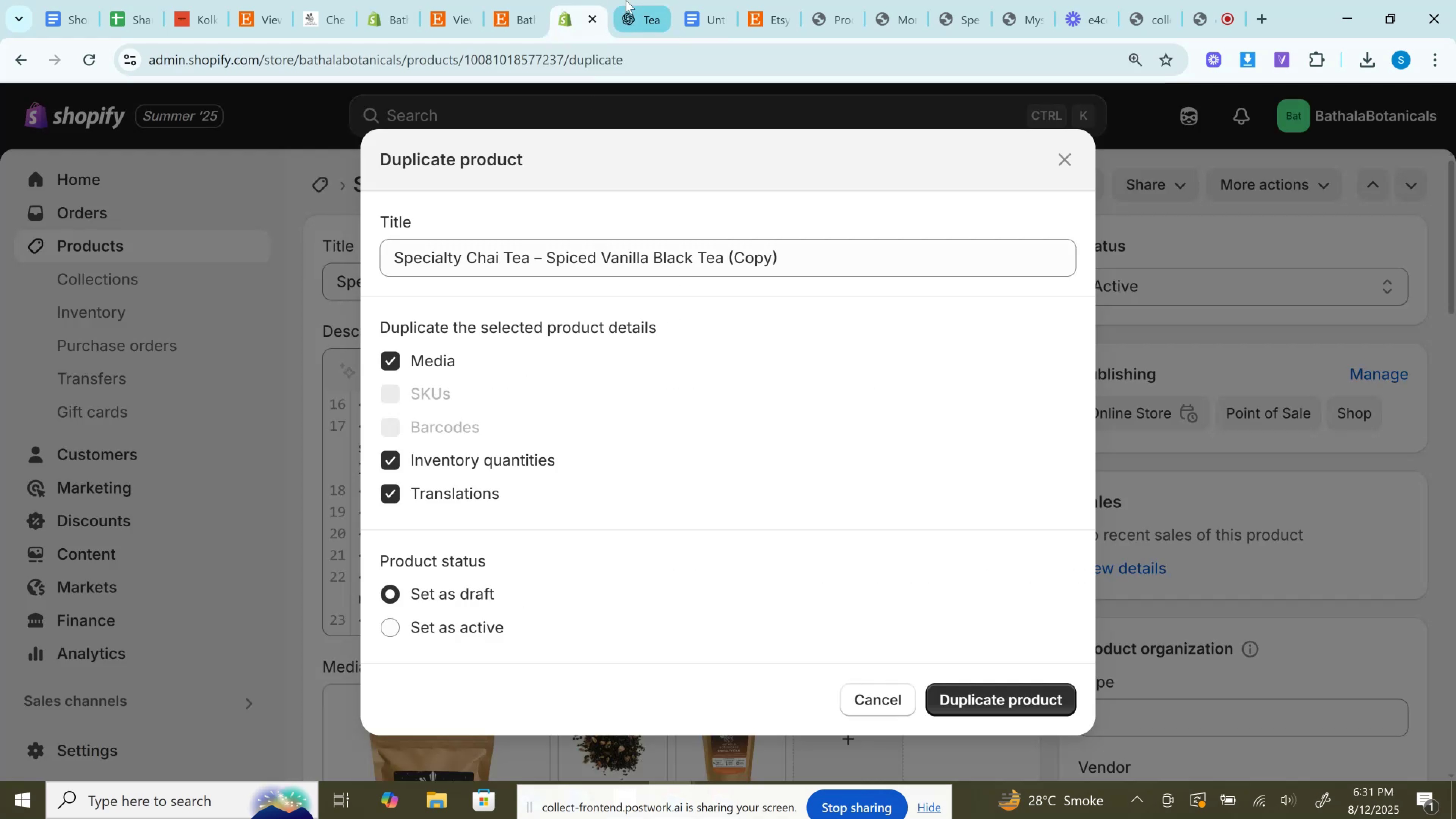 
left_click([626, 0])
 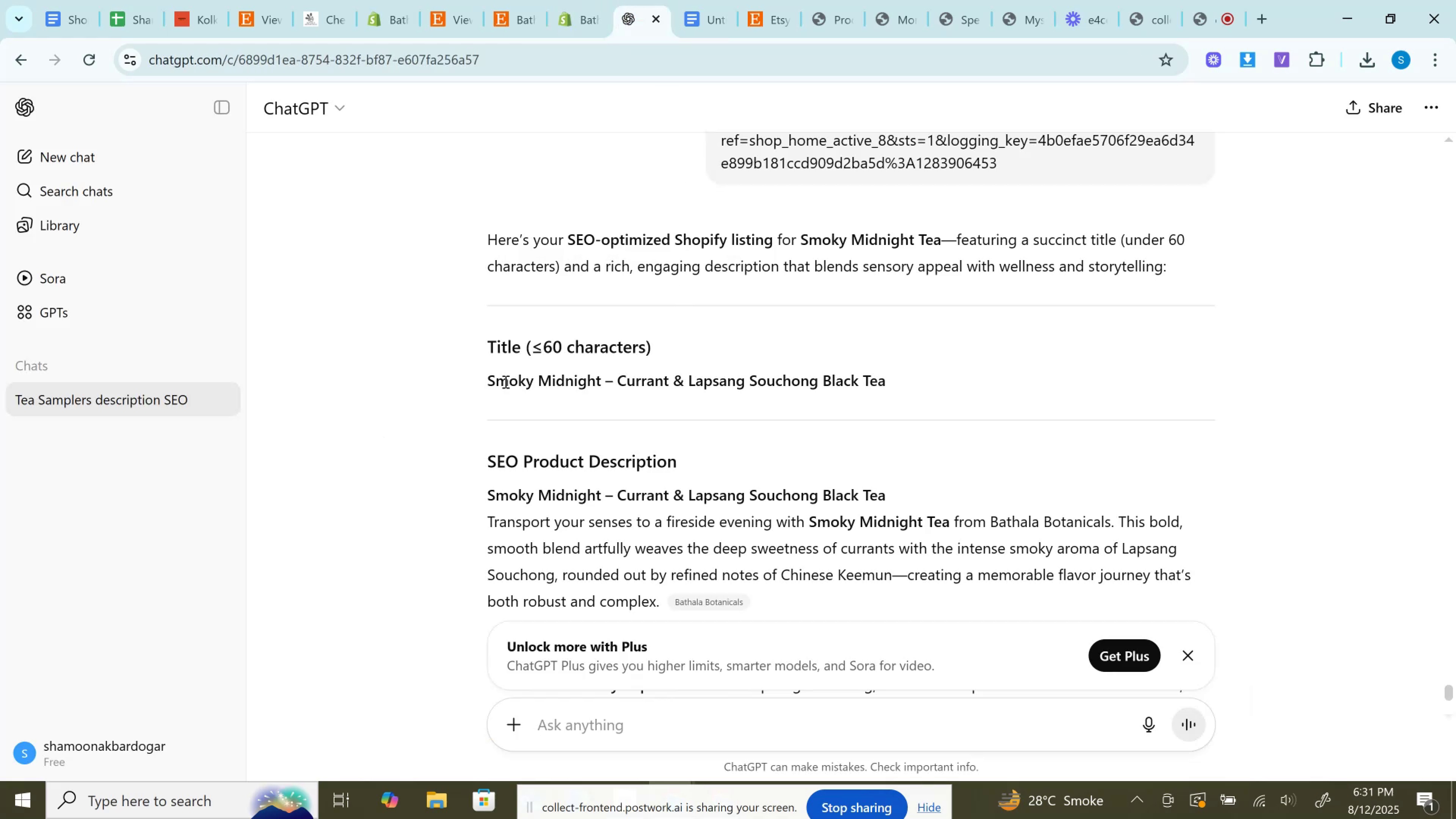 
left_click_drag(start_coordinate=[486, 383], to_coordinate=[1009, 382])
 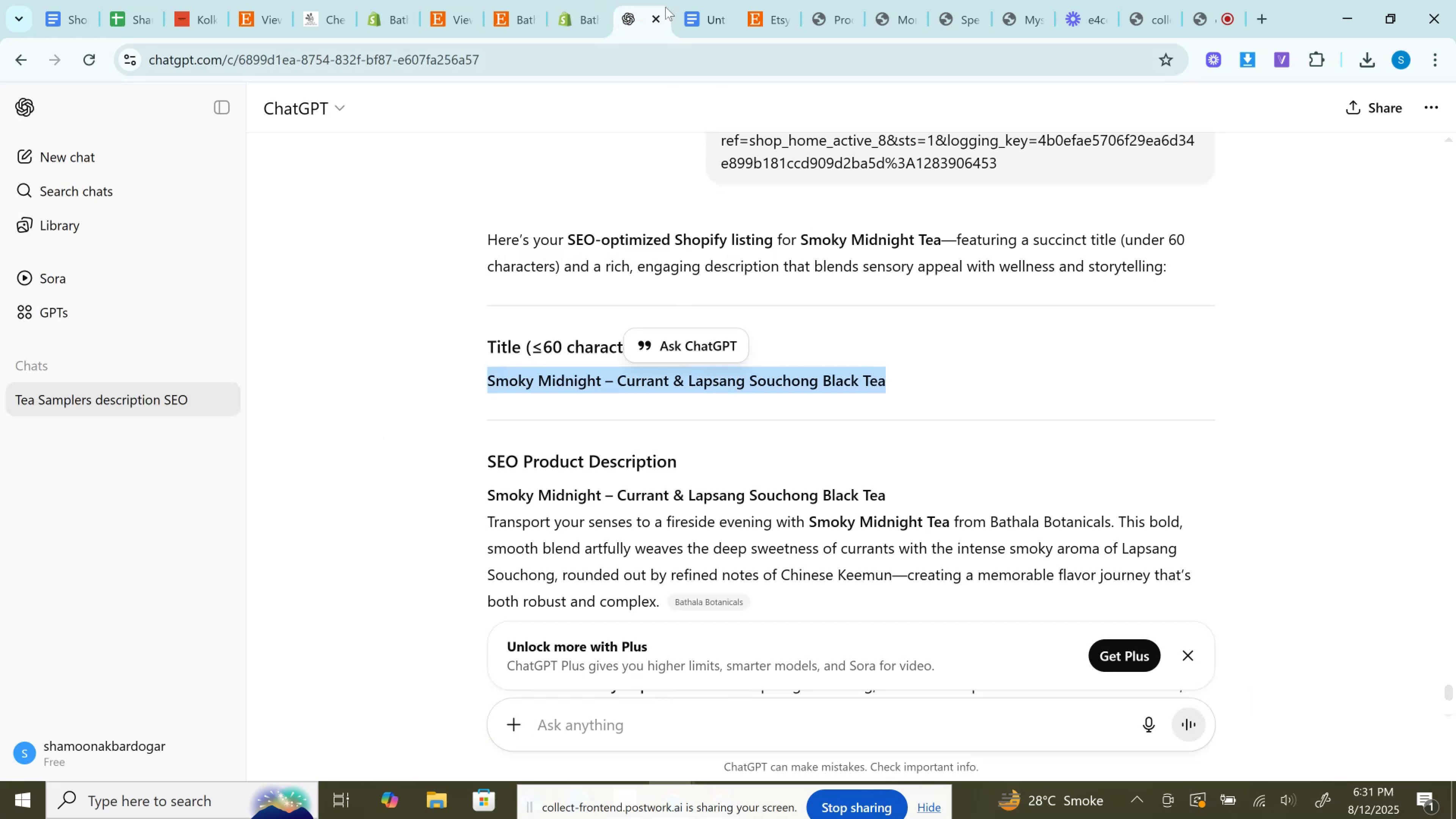 
key(Control+C)
 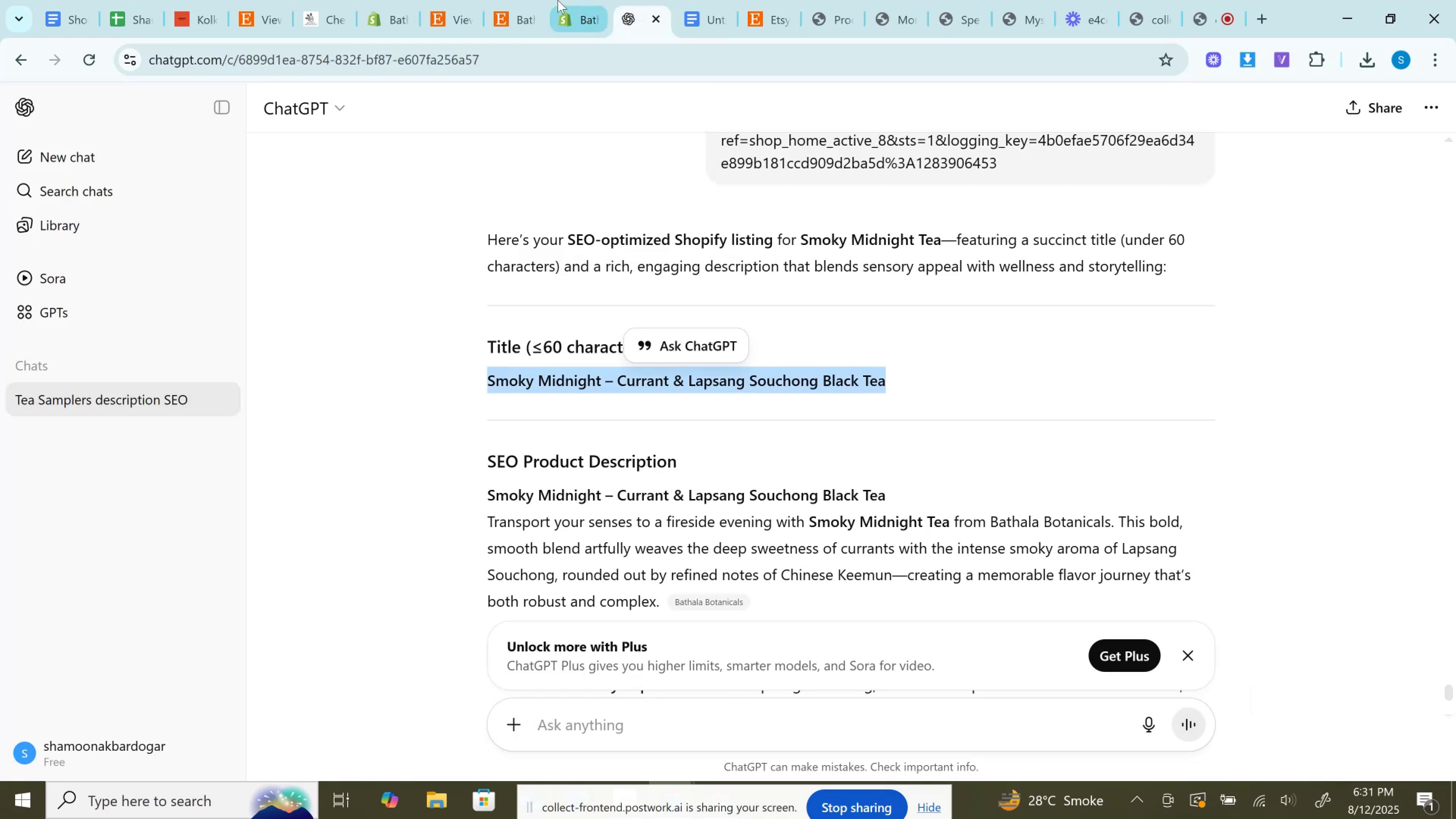 
left_click([549, 0])
 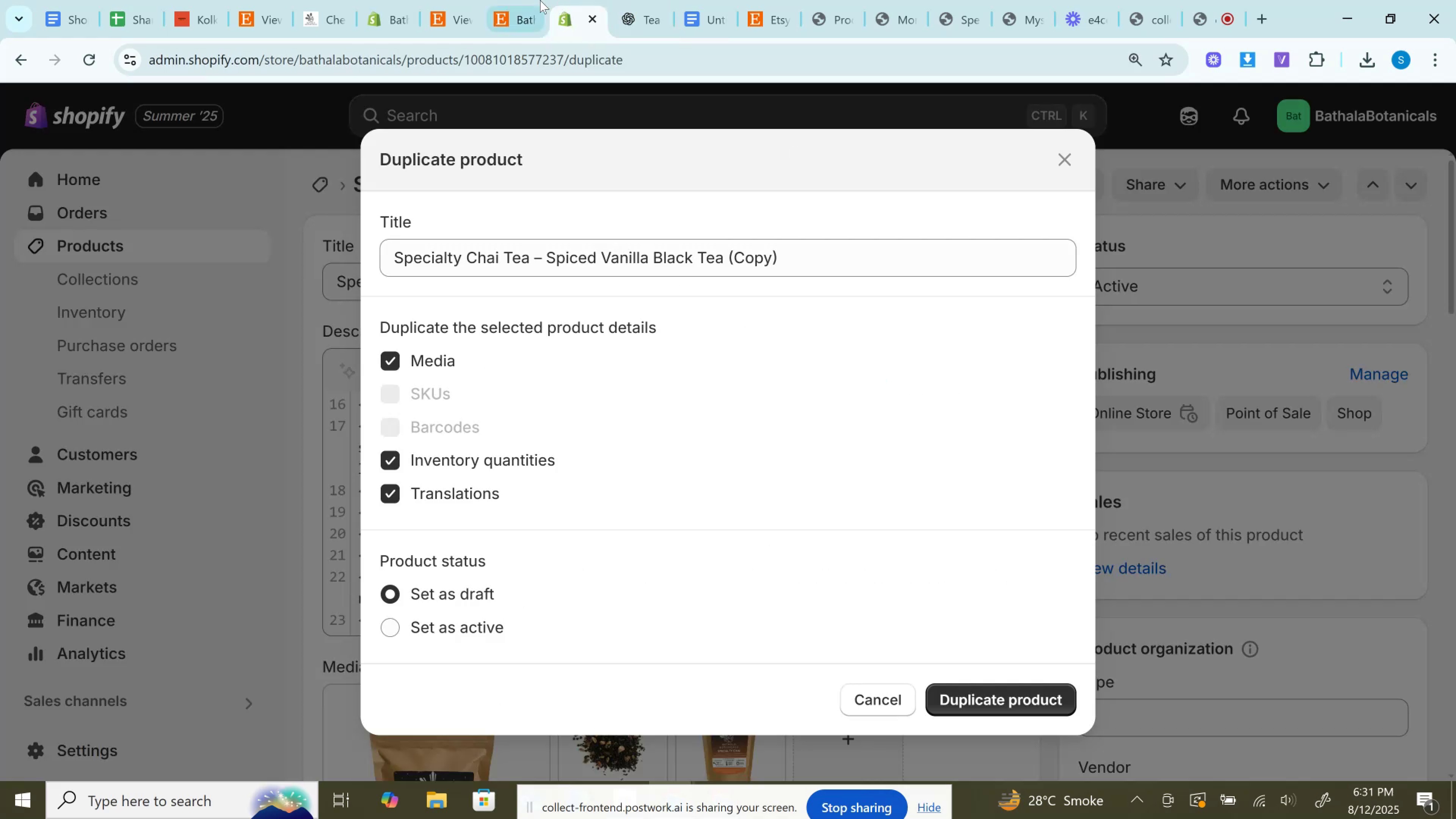 
left_click([538, 0])
 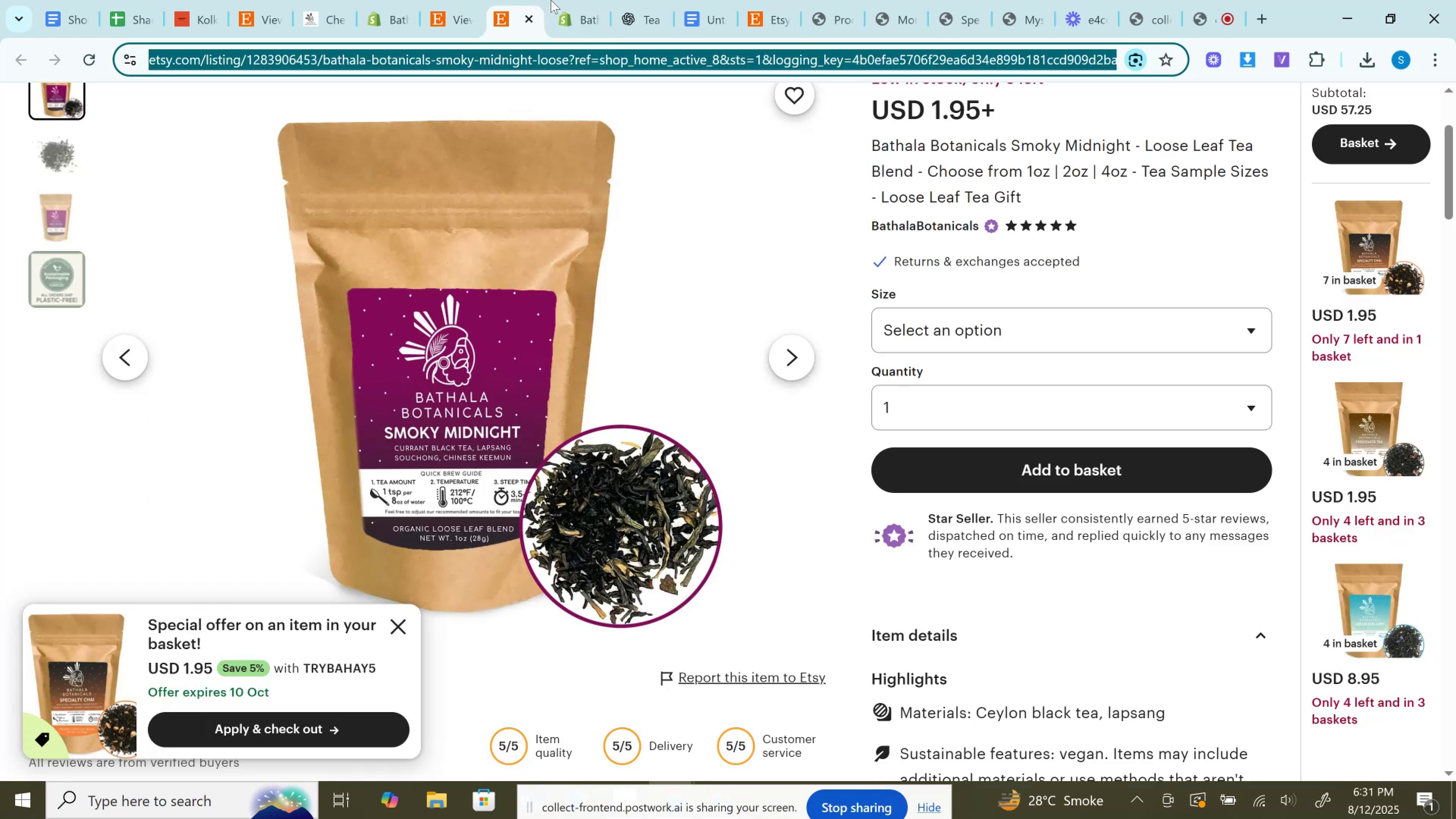 
mouse_move([574, 9])
 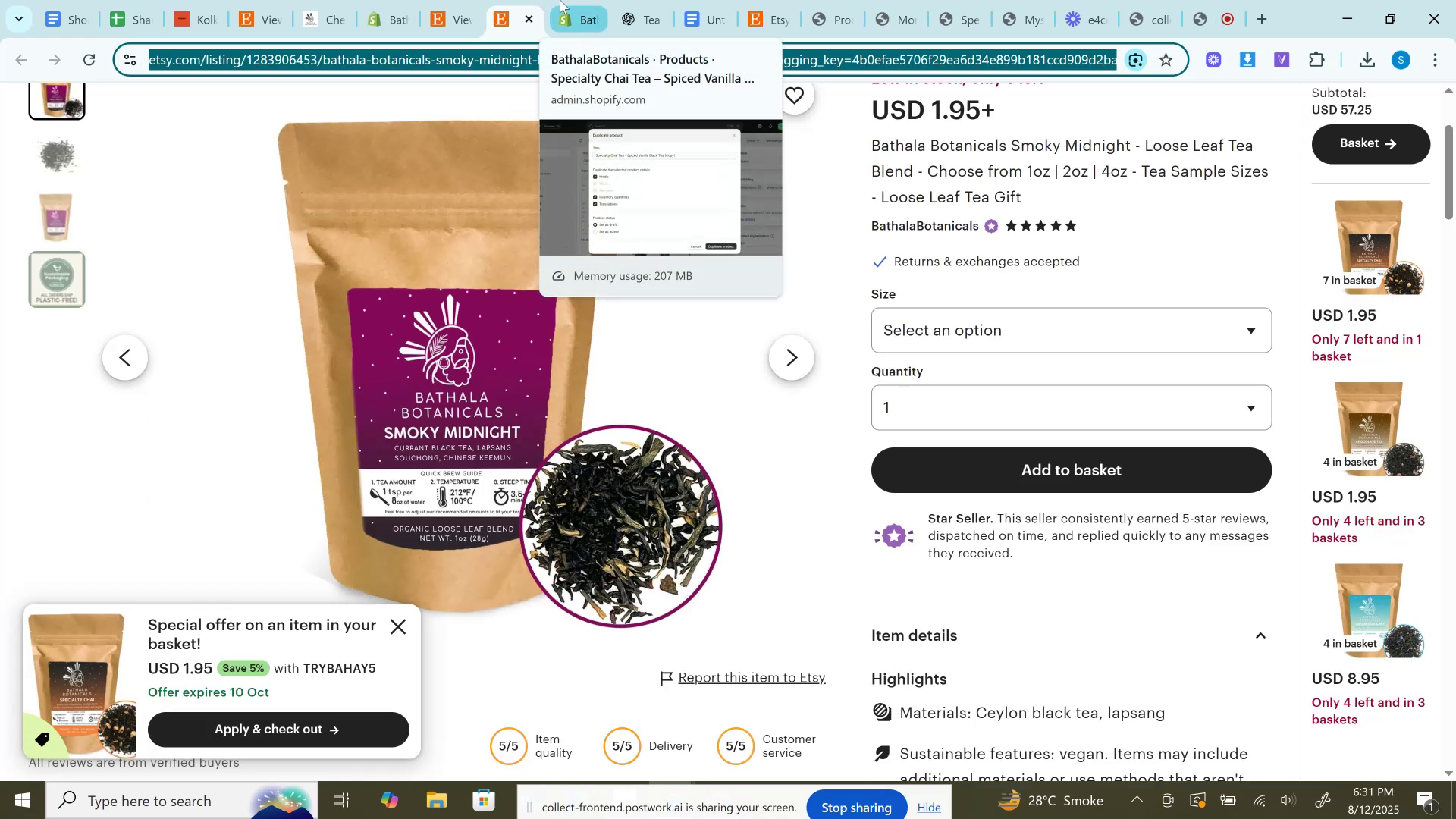 
left_click([560, 0])
 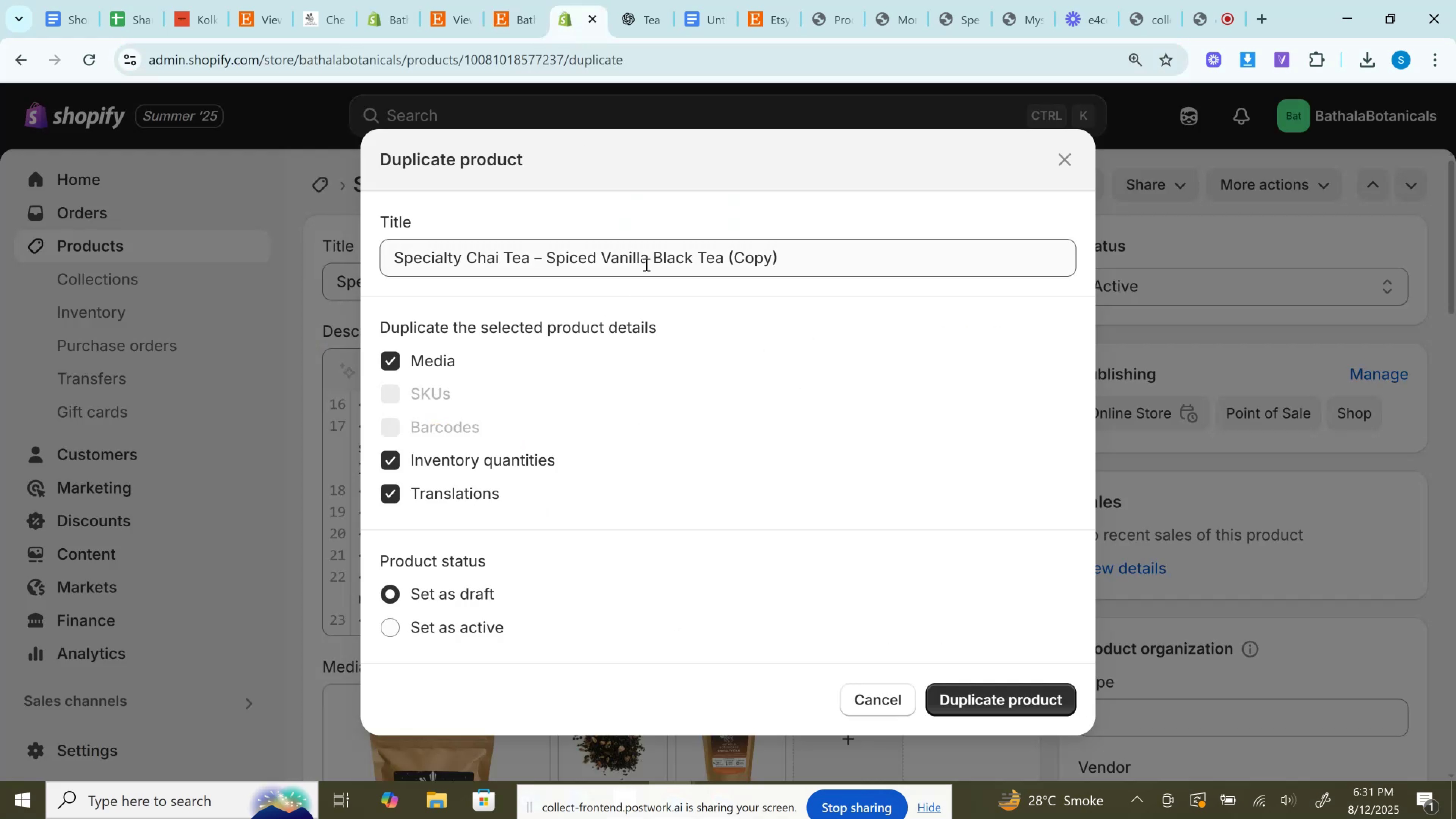 
left_click([645, 263])
 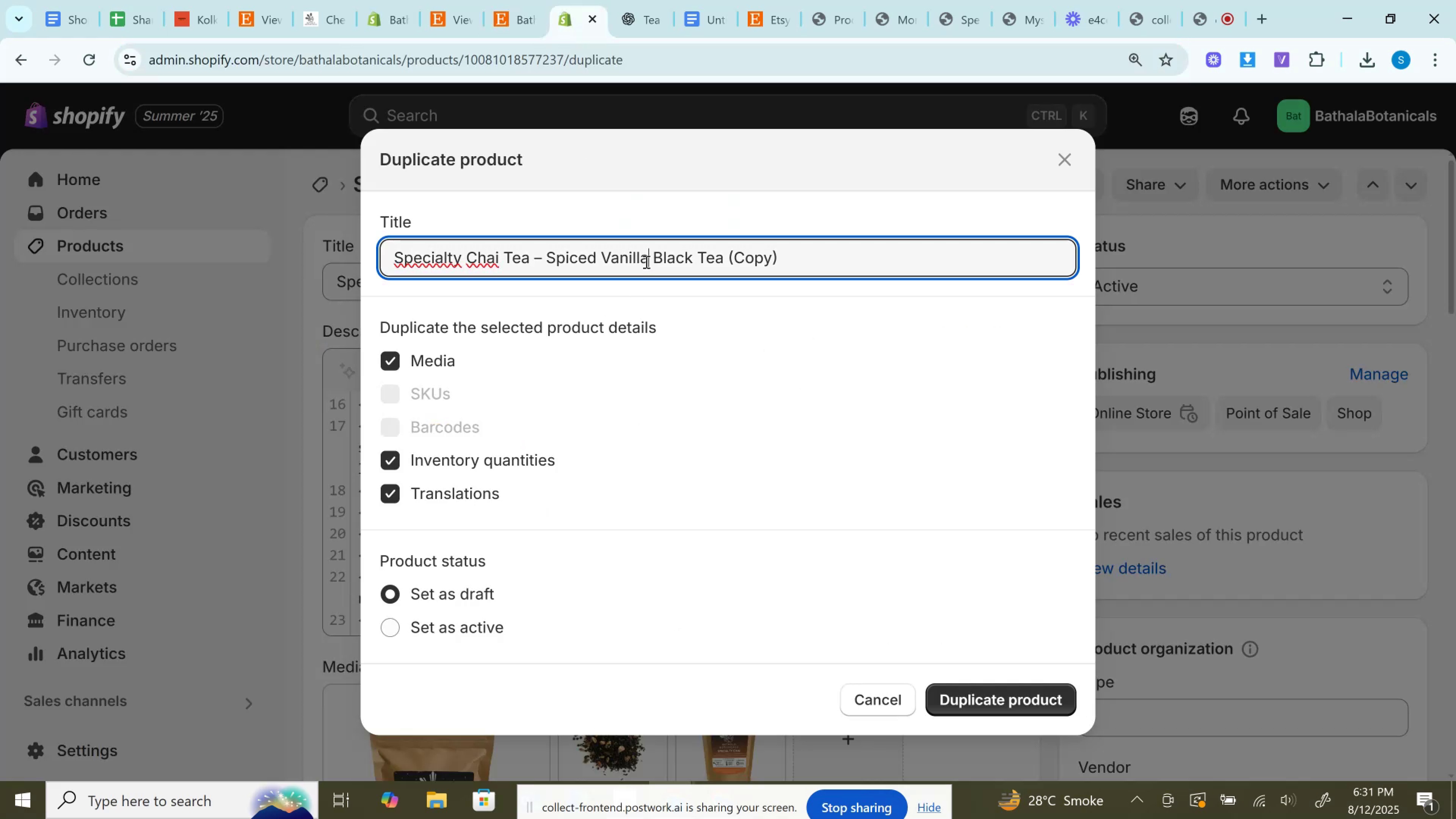 
key(Control+A)
 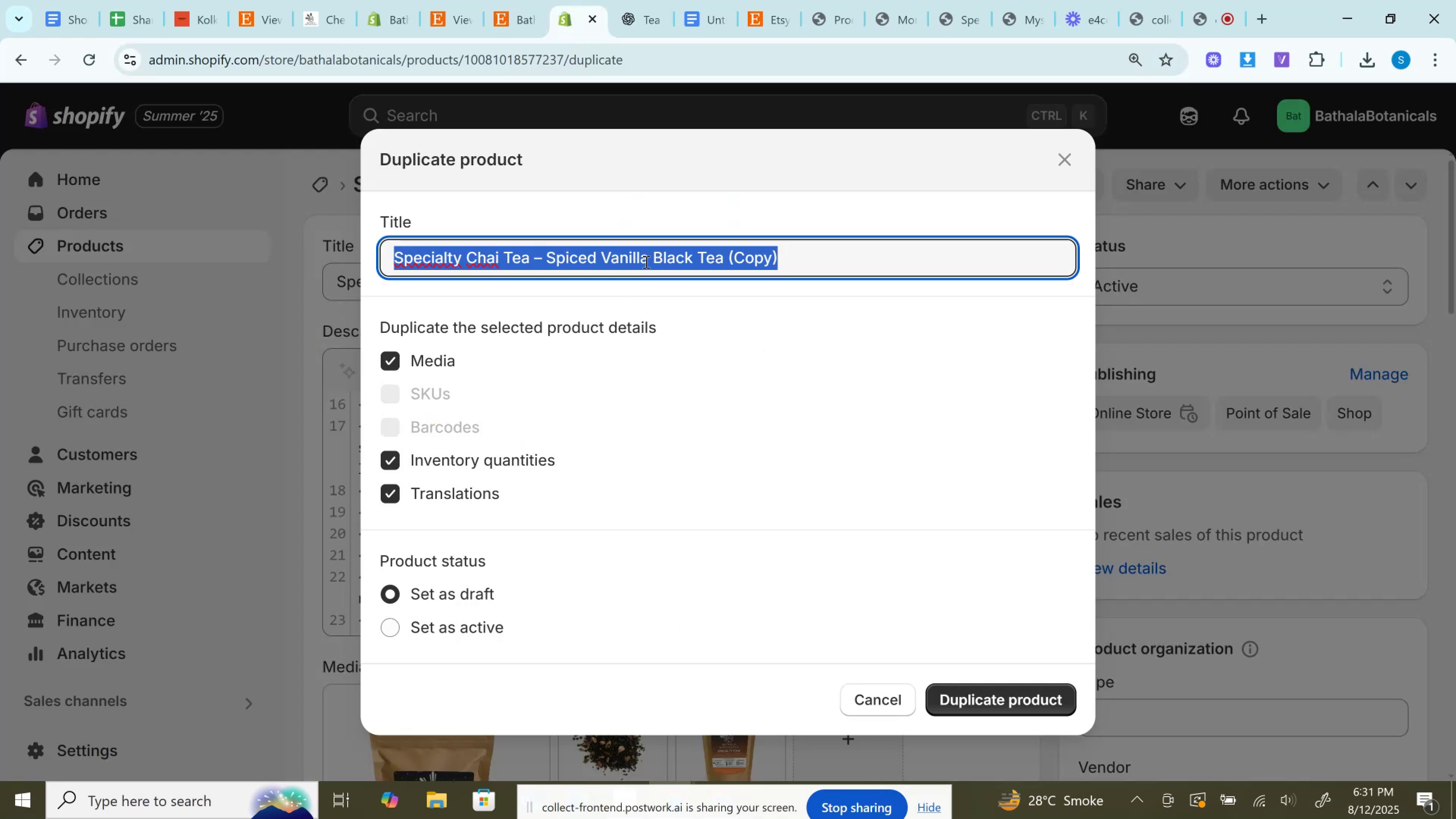 
key(Control+V)
 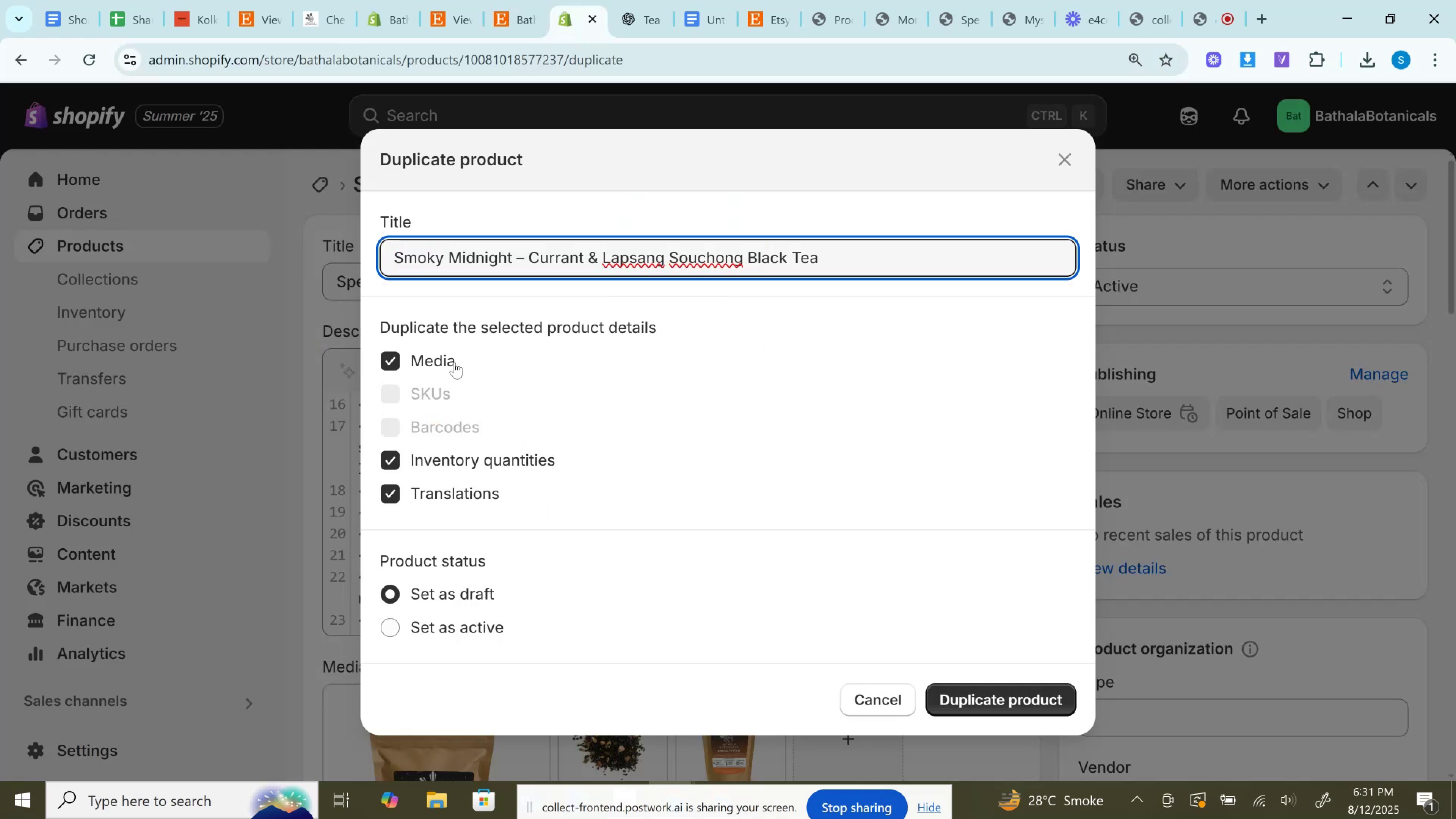 
left_click([420, 362])
 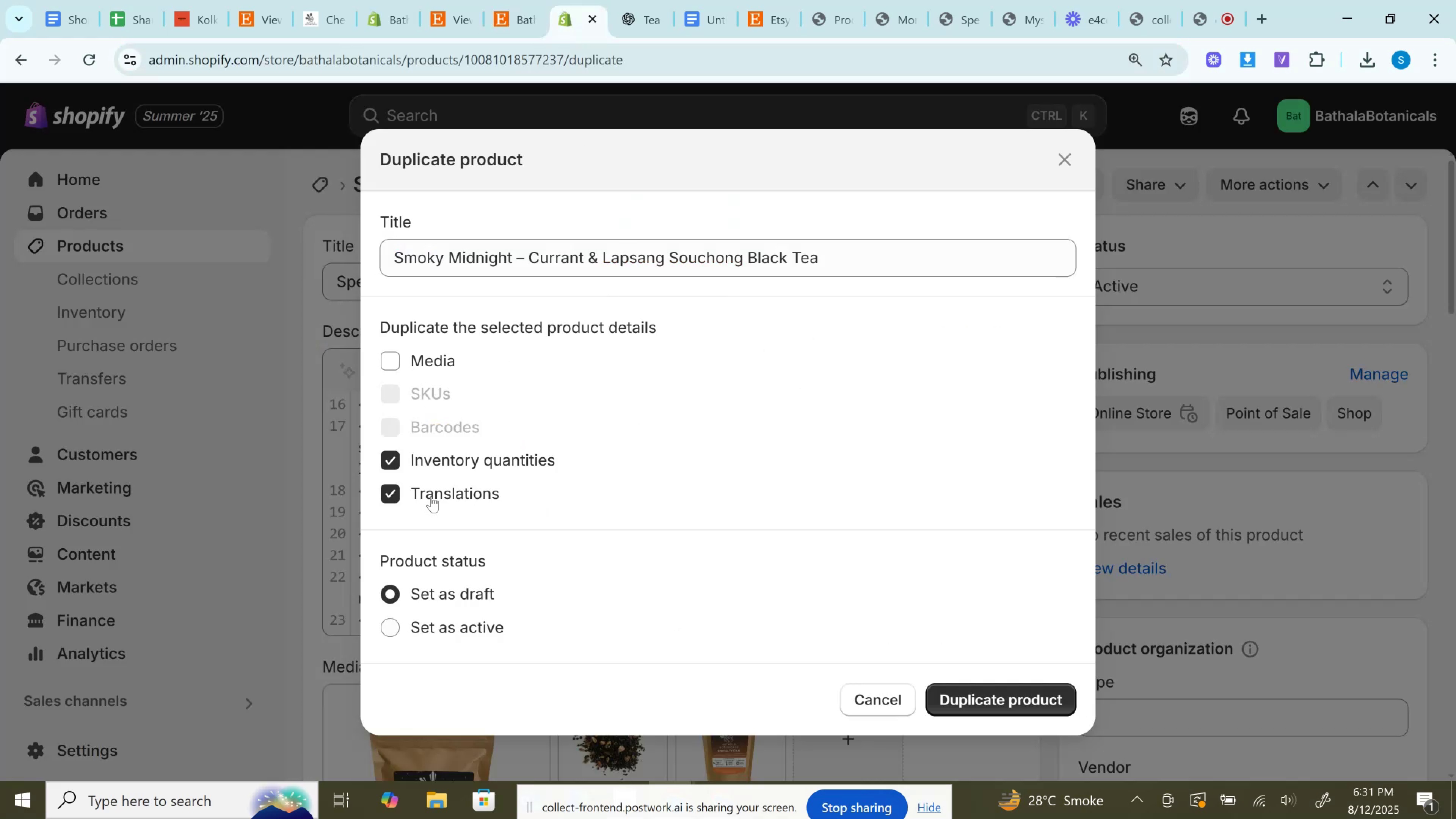 
left_click([431, 496])
 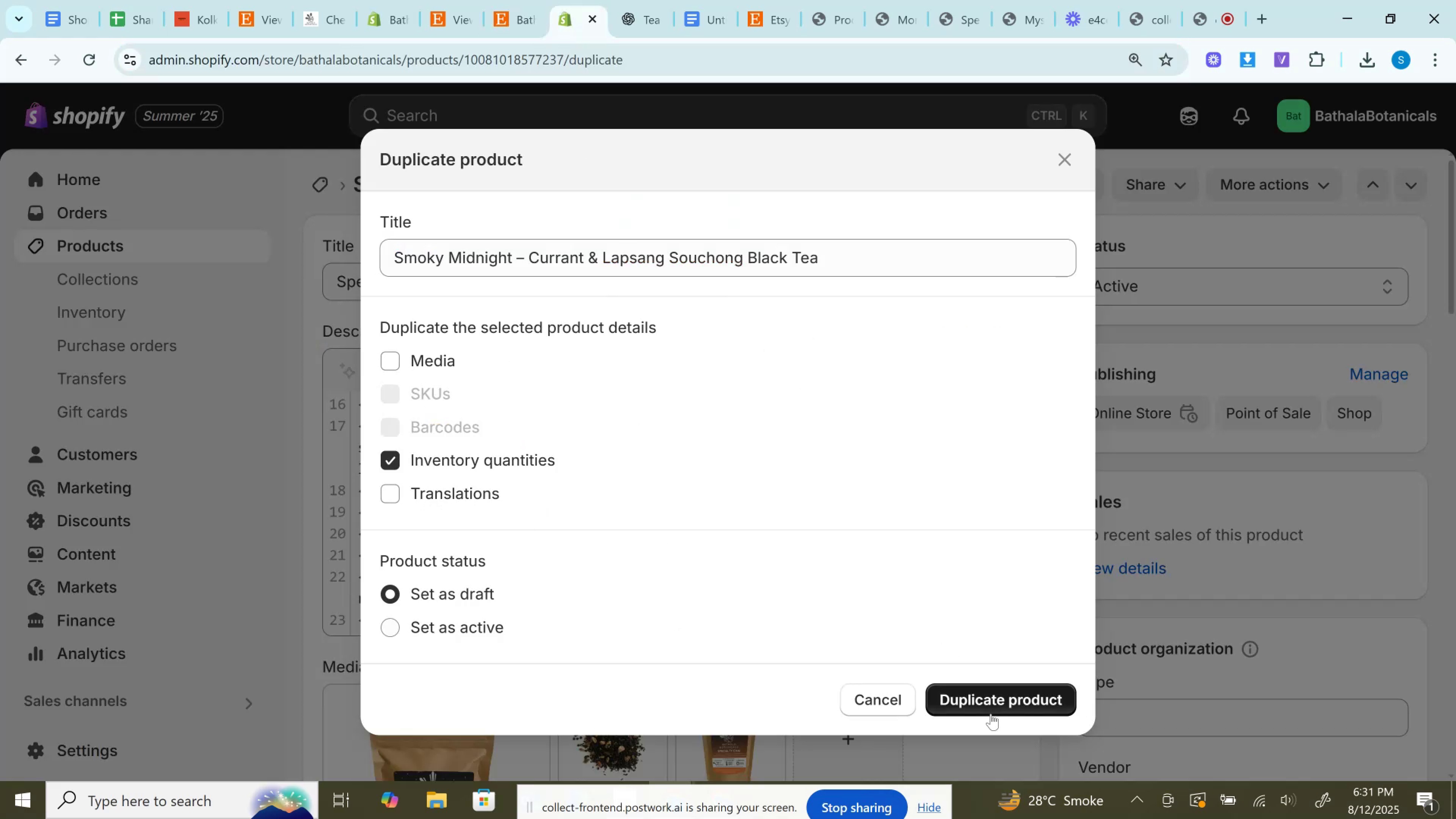 
left_click([991, 714])
 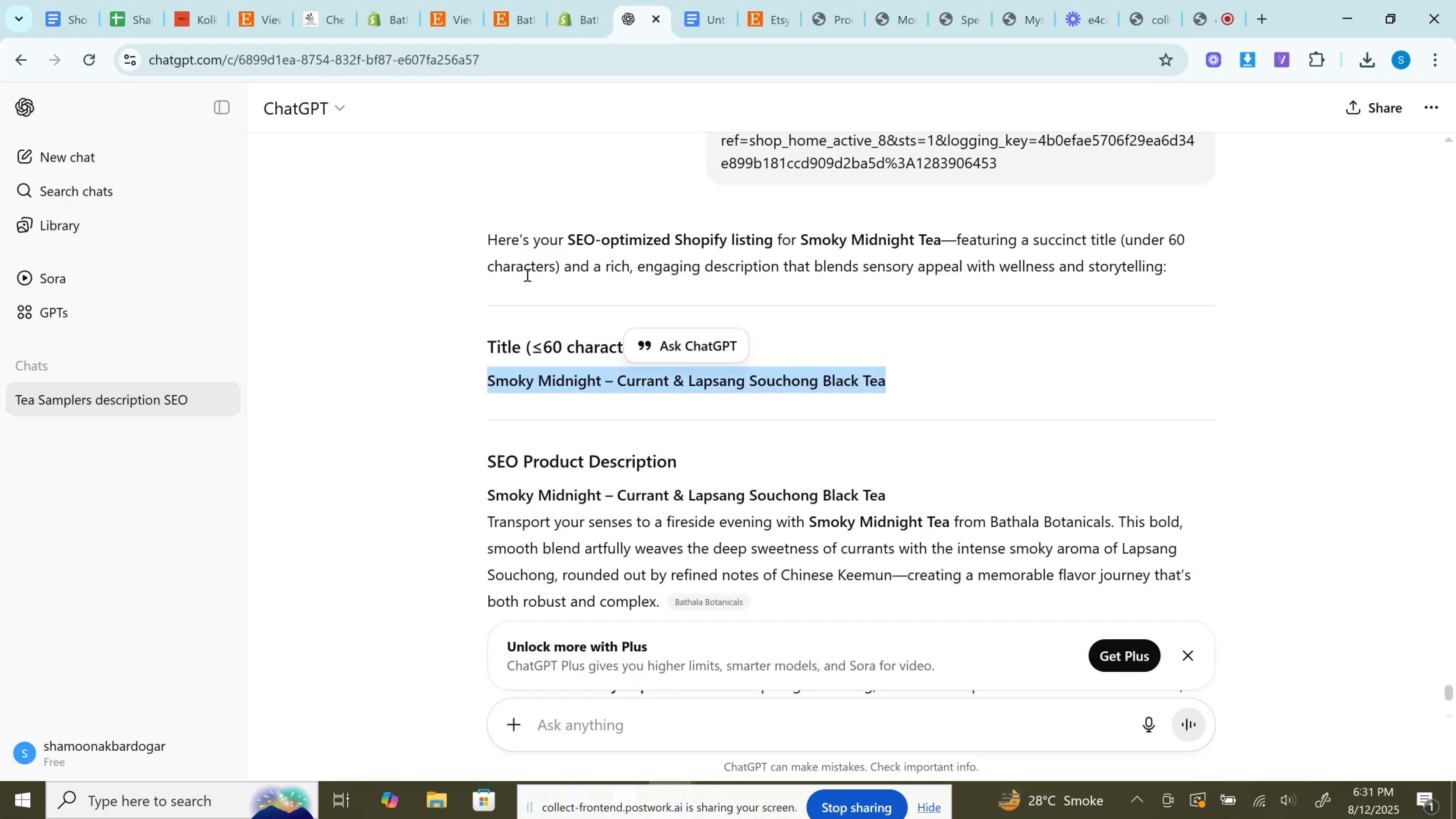 
wait(6.28)
 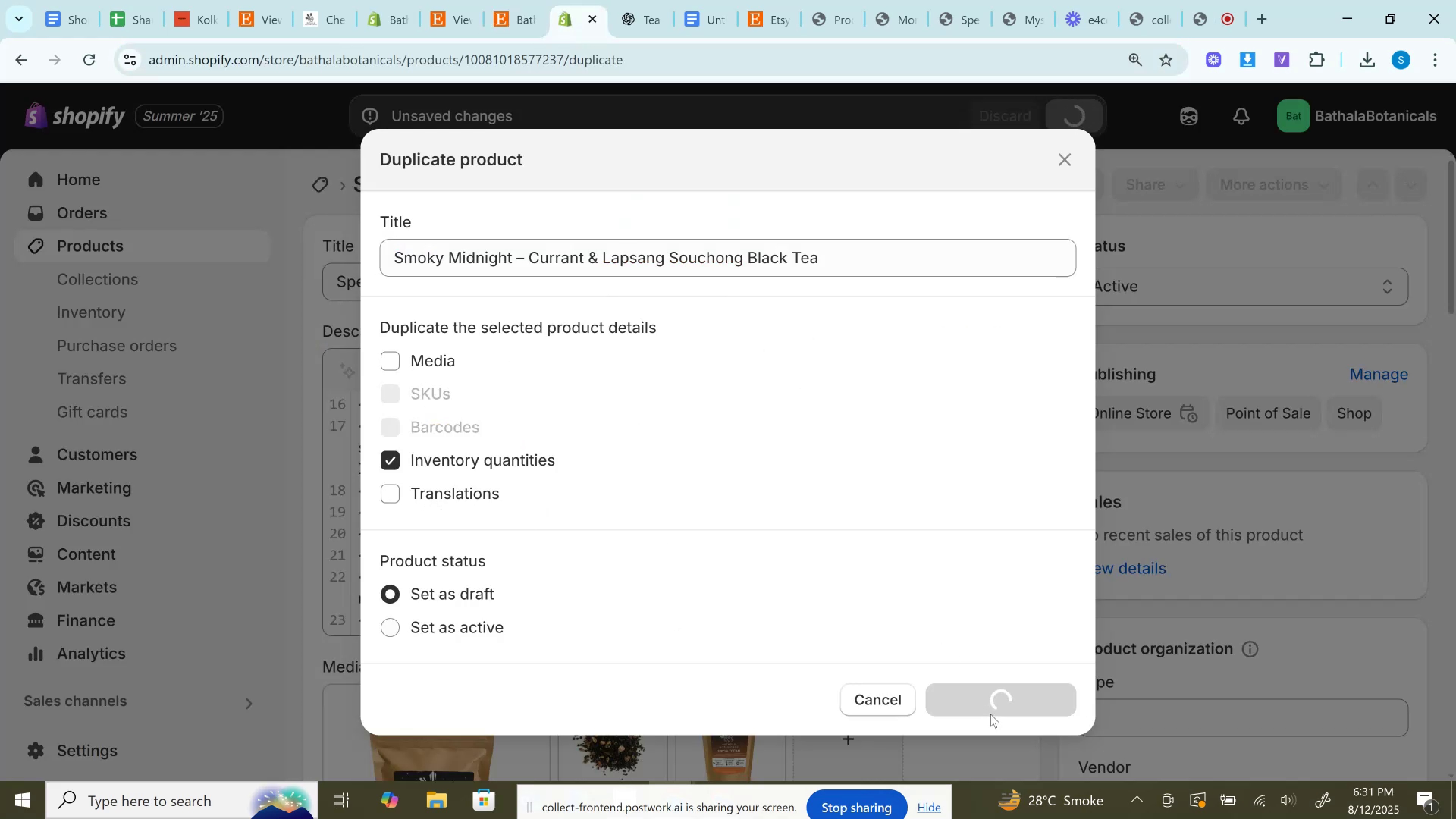 
scroll: coordinate [509, 449], scroll_direction: down, amount: 2.0
 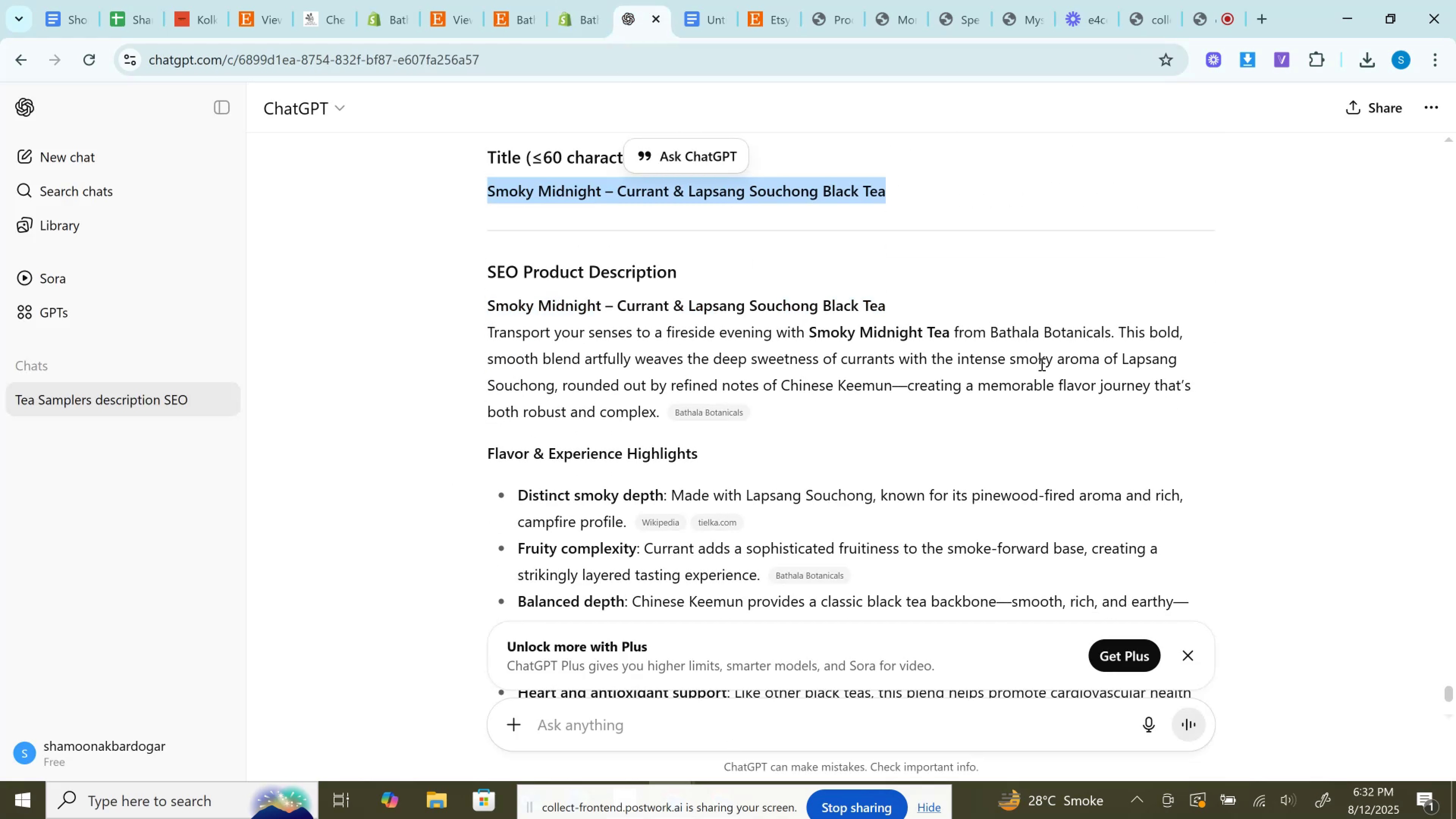 
wait(5.78)
 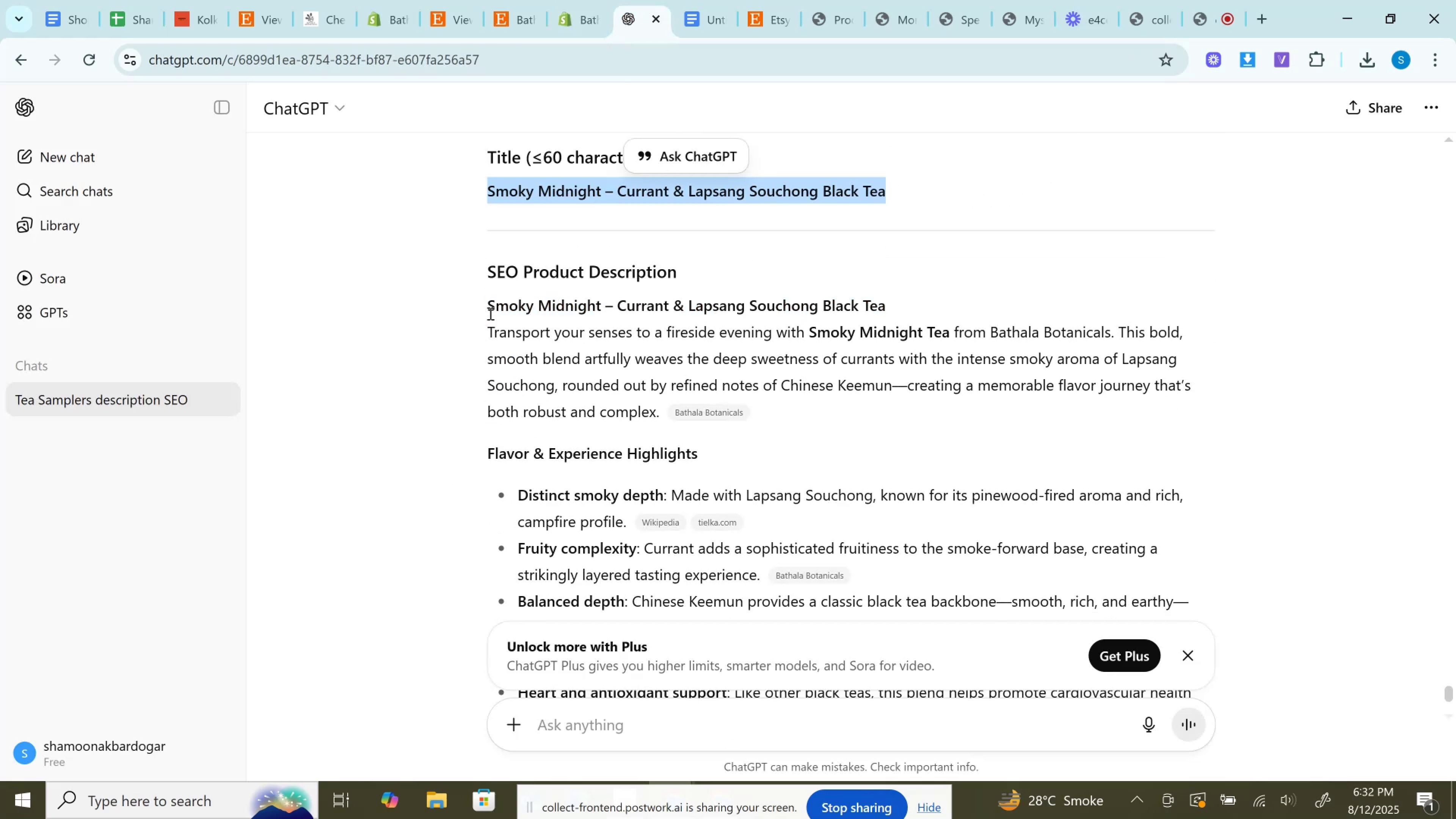 
left_click_drag(start_coordinate=[658, 416], to_coordinate=[477, 337])
 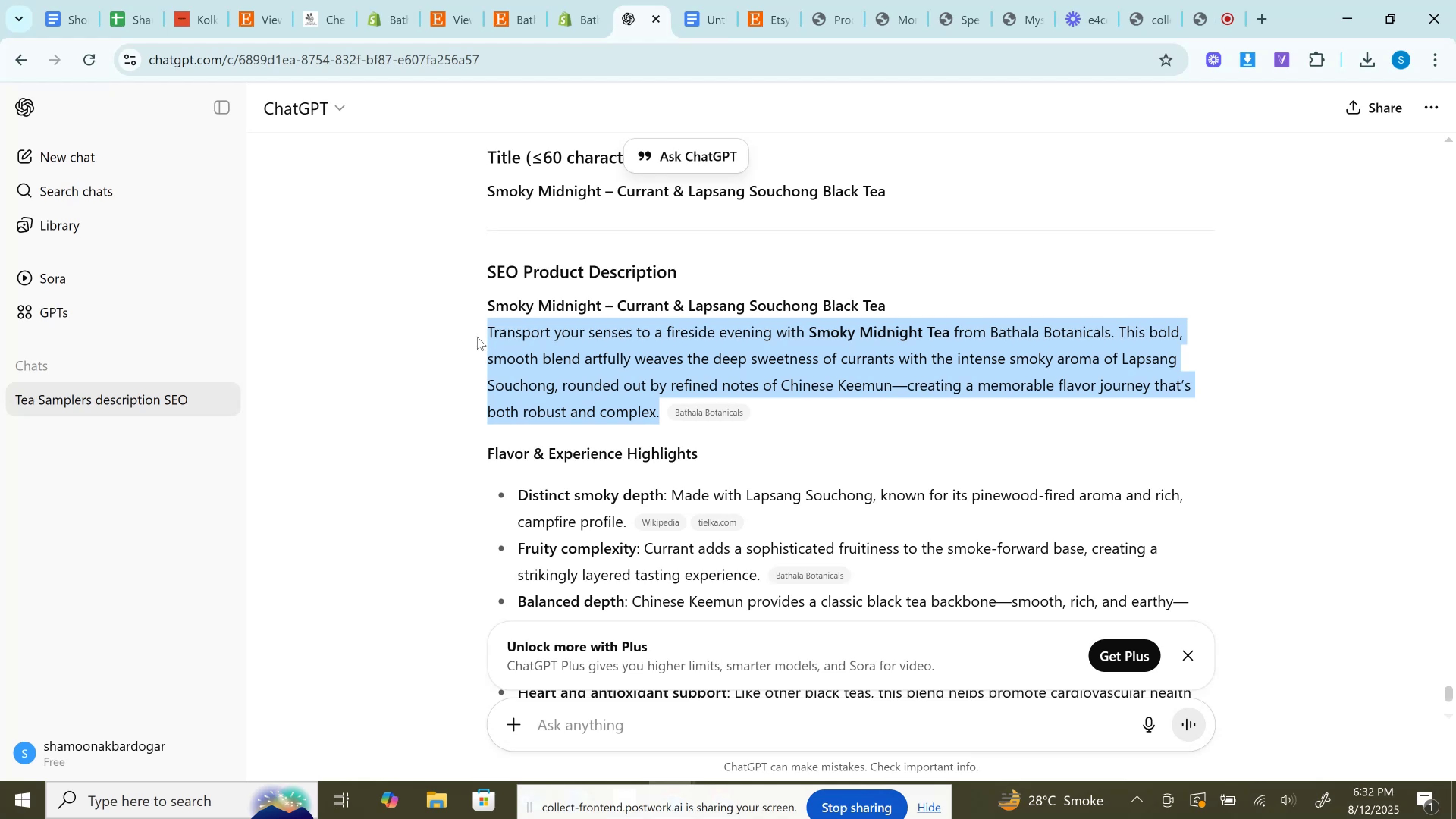 
key(Control+C)
 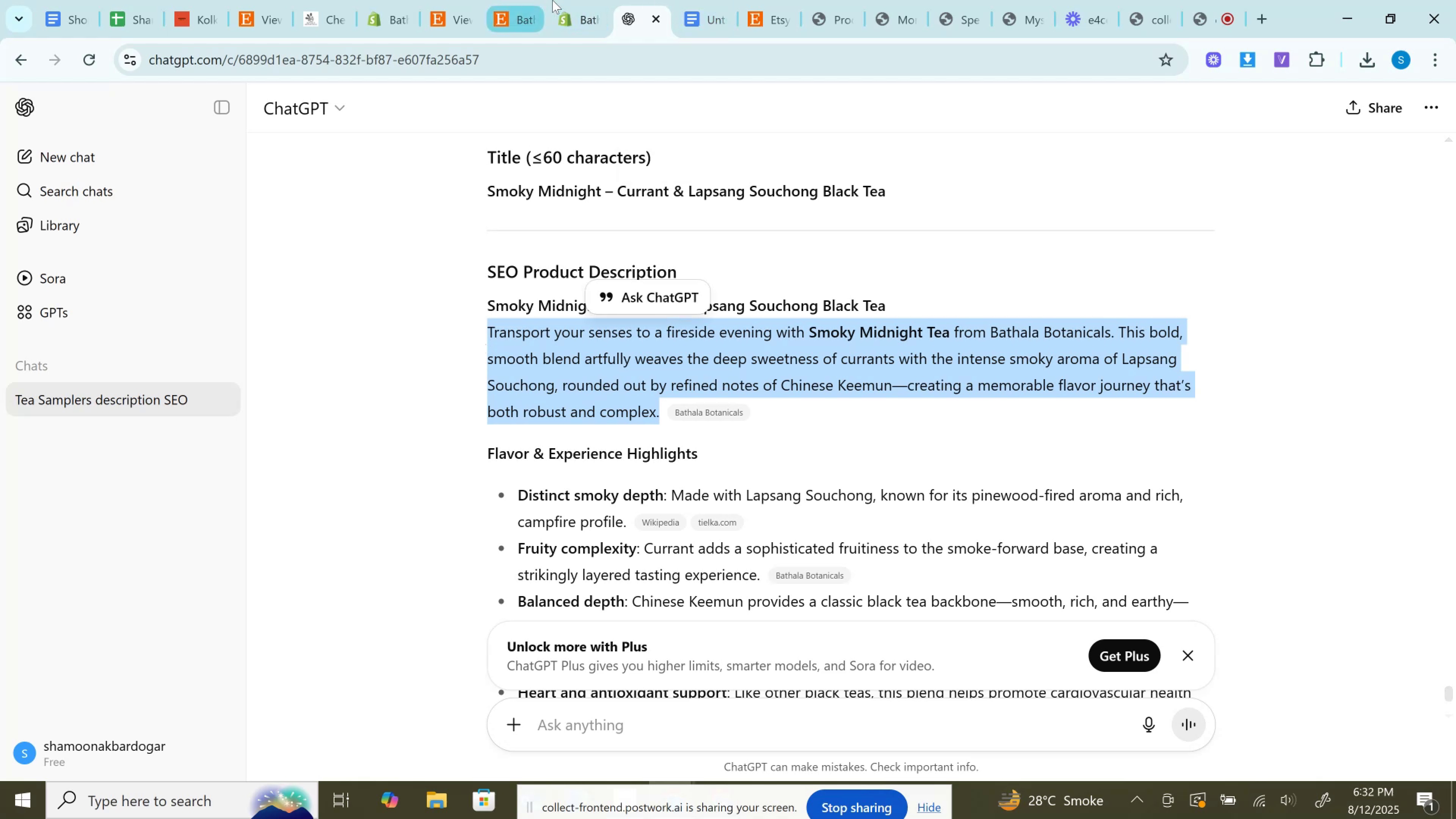 
left_click([565, 0])
 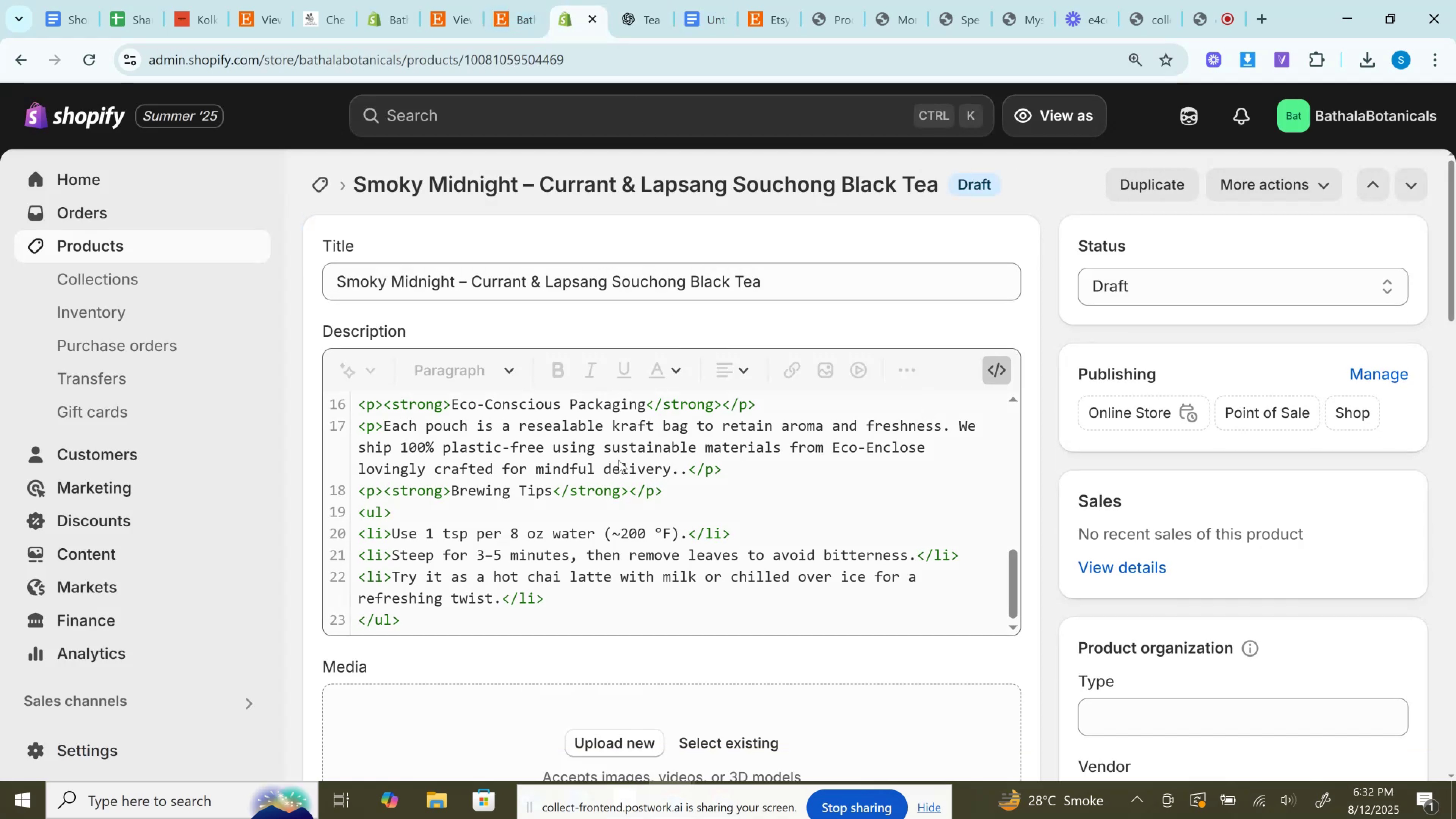 
scroll: coordinate [891, 437], scroll_direction: up, amount: 11.0
 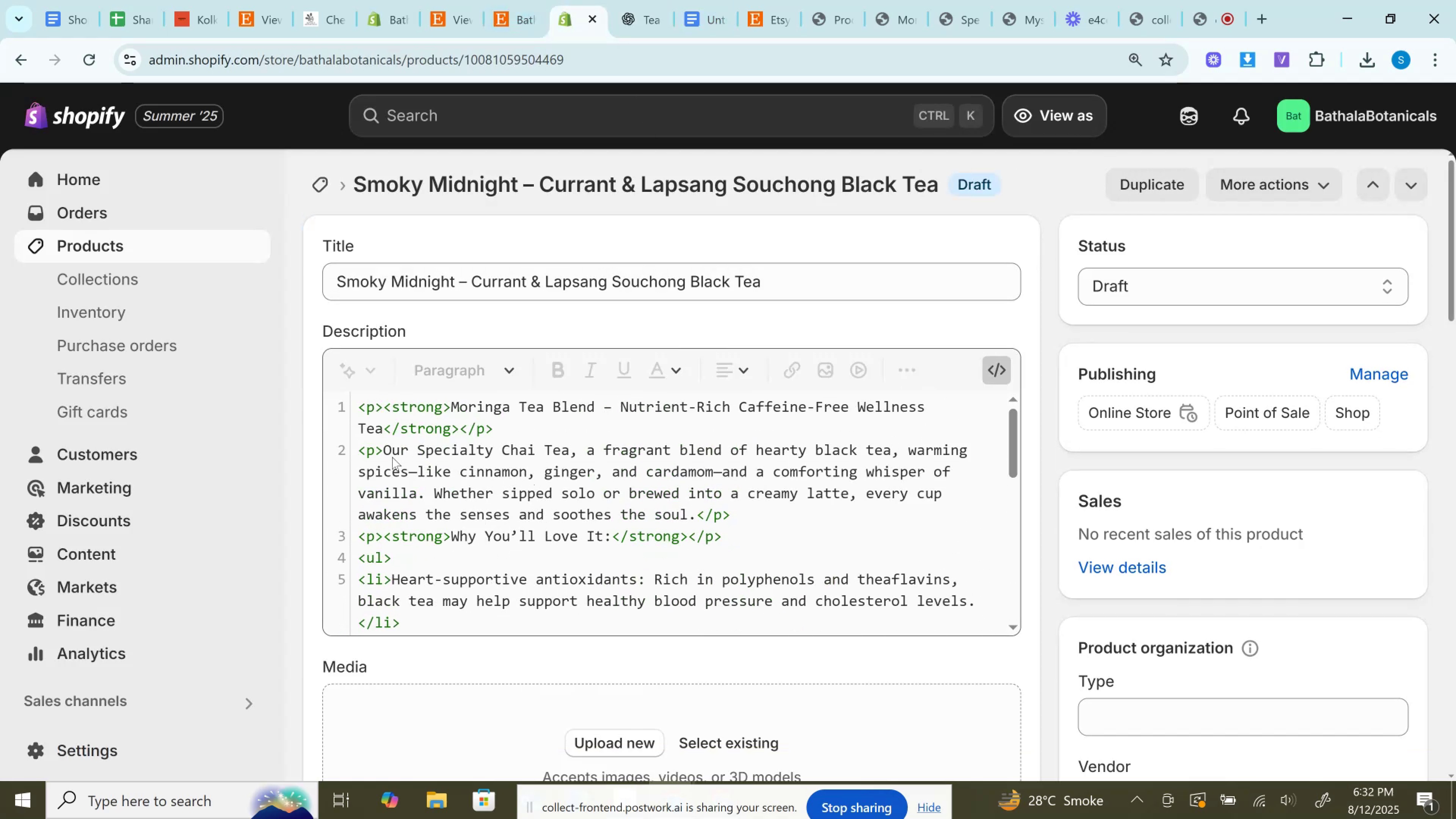 
left_click_drag(start_coordinate=[384, 448], to_coordinate=[695, 515])
 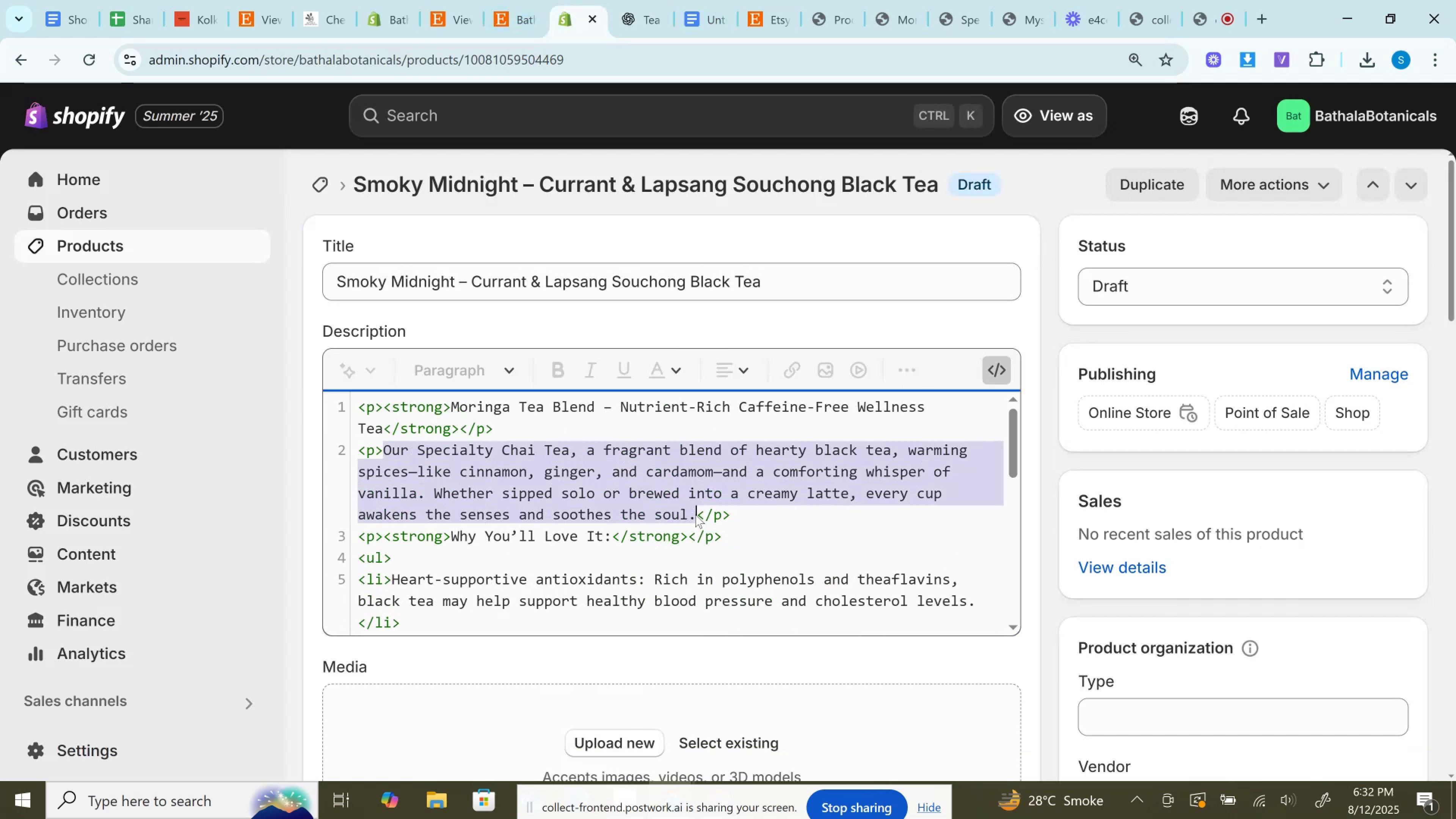 
key(Control+V)
 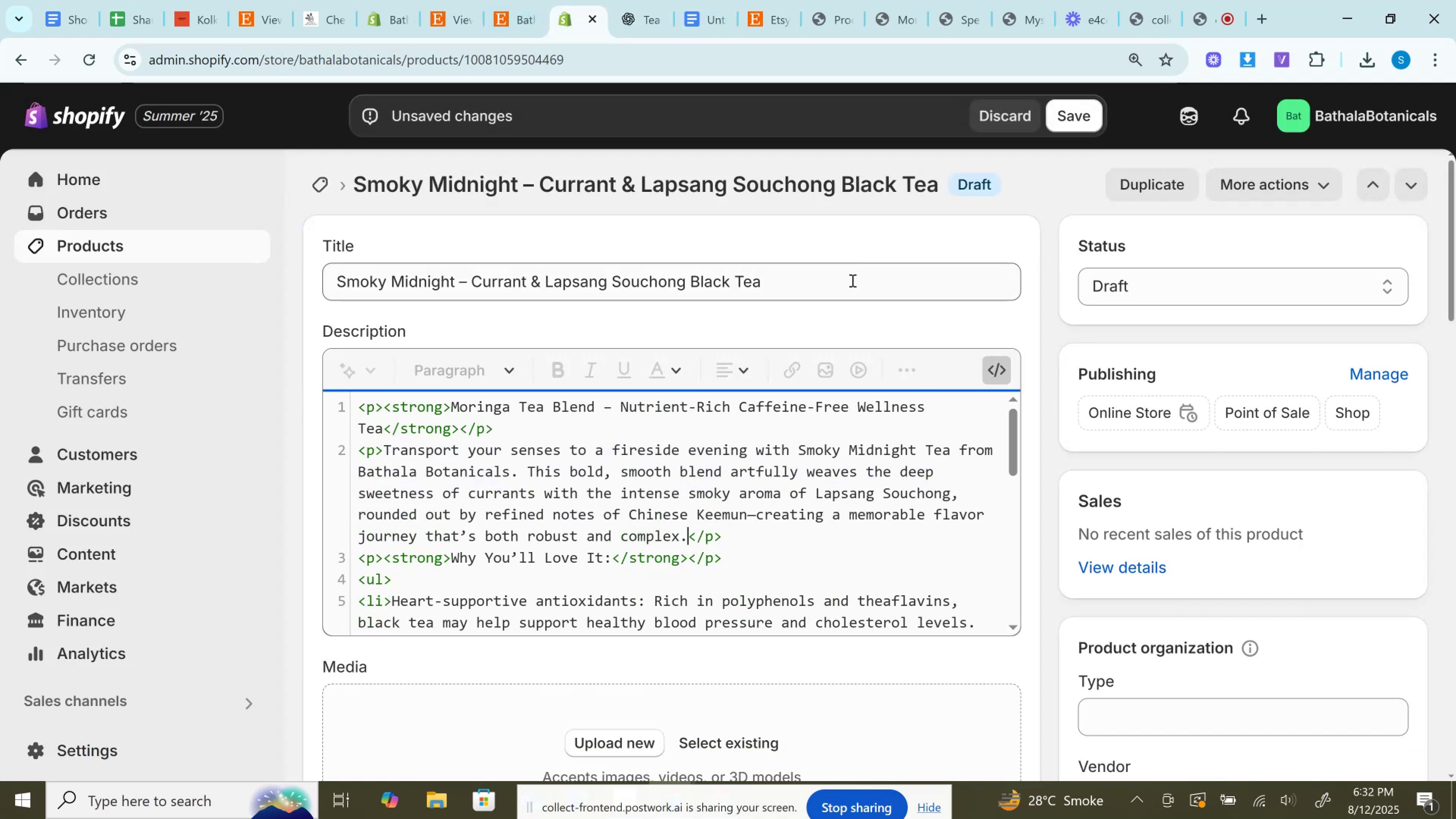 
left_click([817, 289])
 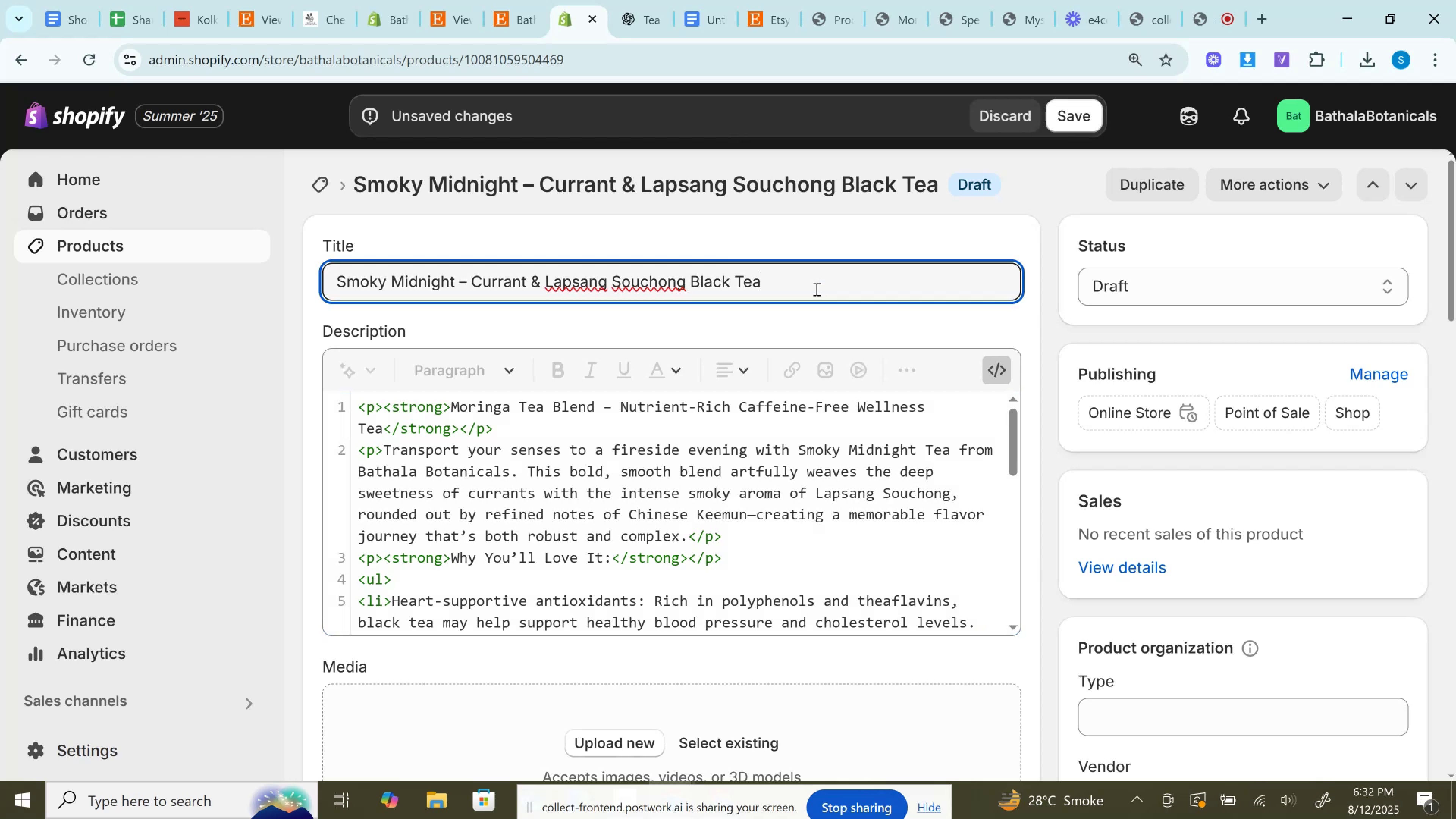 
key(Control+A)
 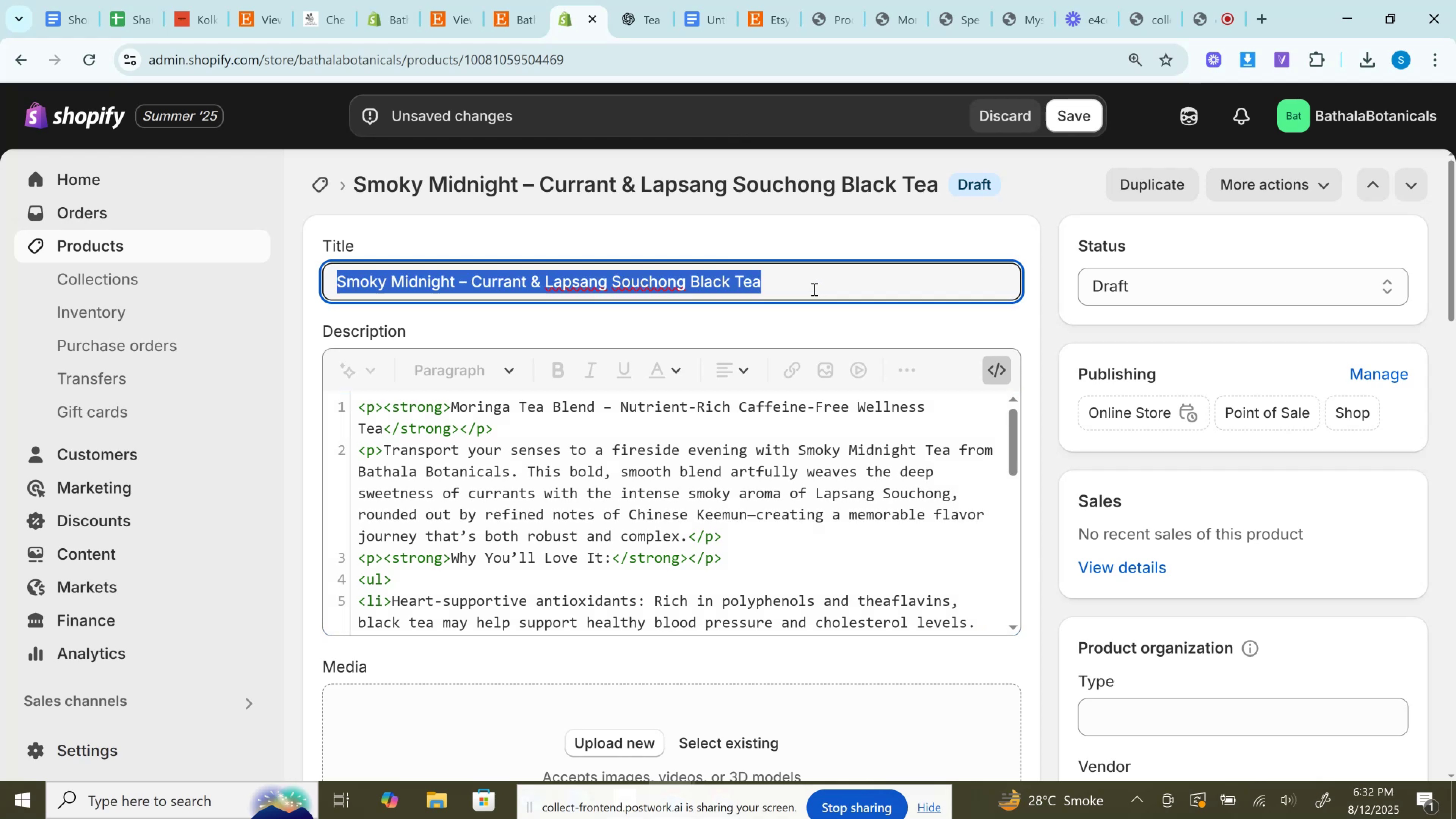 
key(Control+C)
 